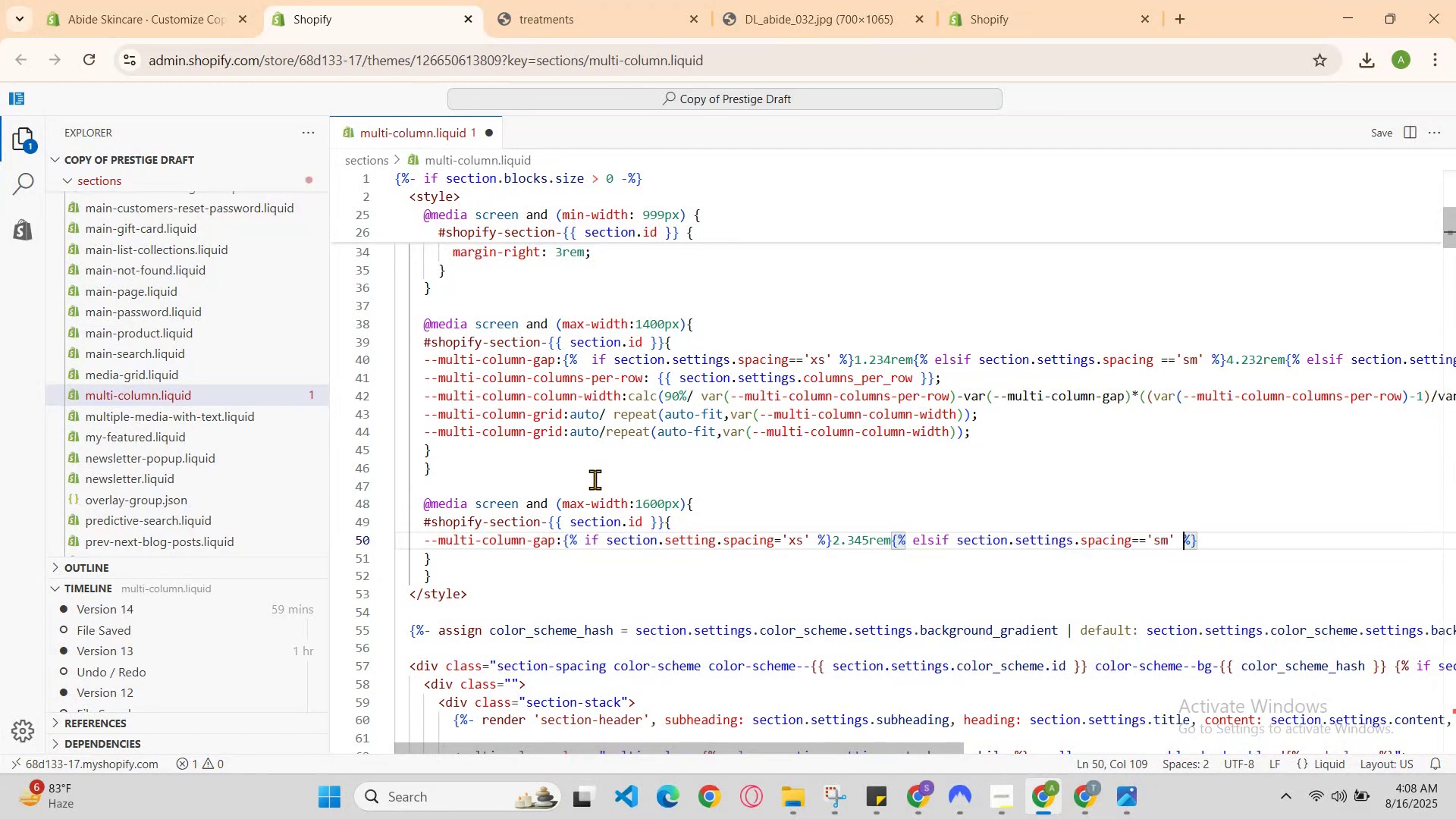 
key(ArrowRight)
 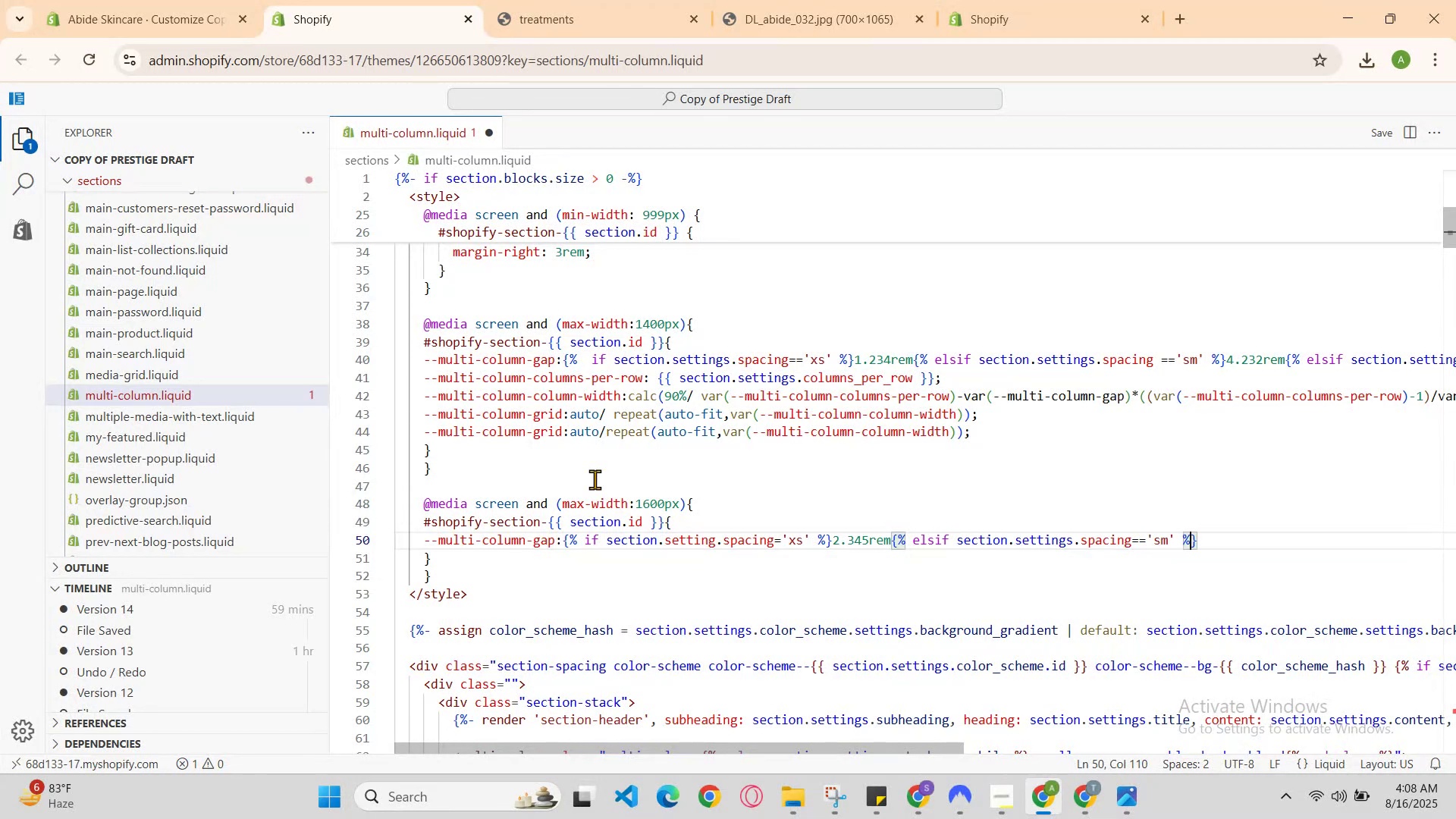 
key(ArrowRight)
 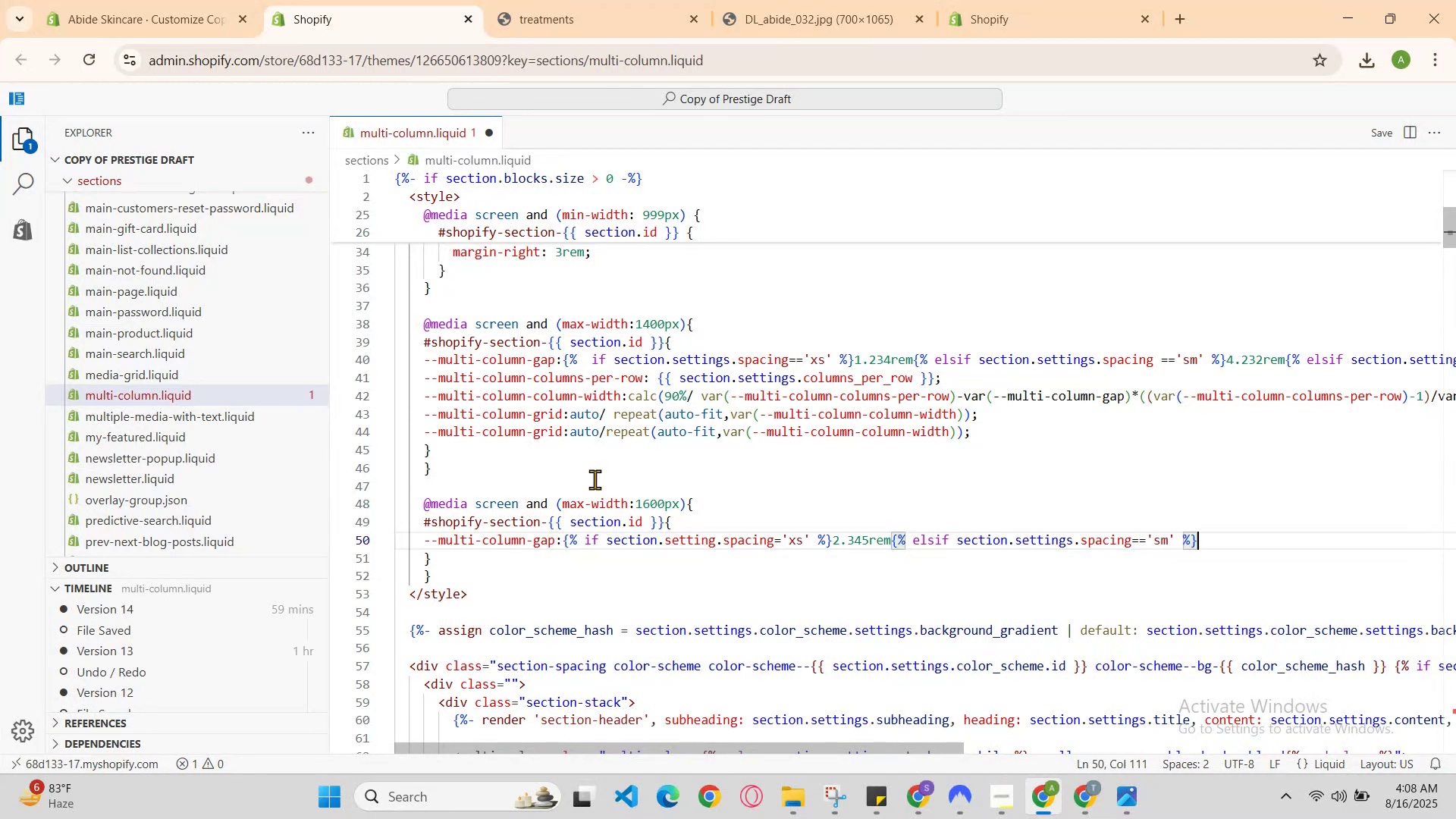 
type(5.432rem )
key(Backspace)
type({%else )
key(Backspace)
key(Backspace)
type(id)
key(Backspace)
type(f section )
key(Backspace)
type(.settinf )
key(Backspace)
key(Backspace)
type(g )
key(Backspace)
type(s )
 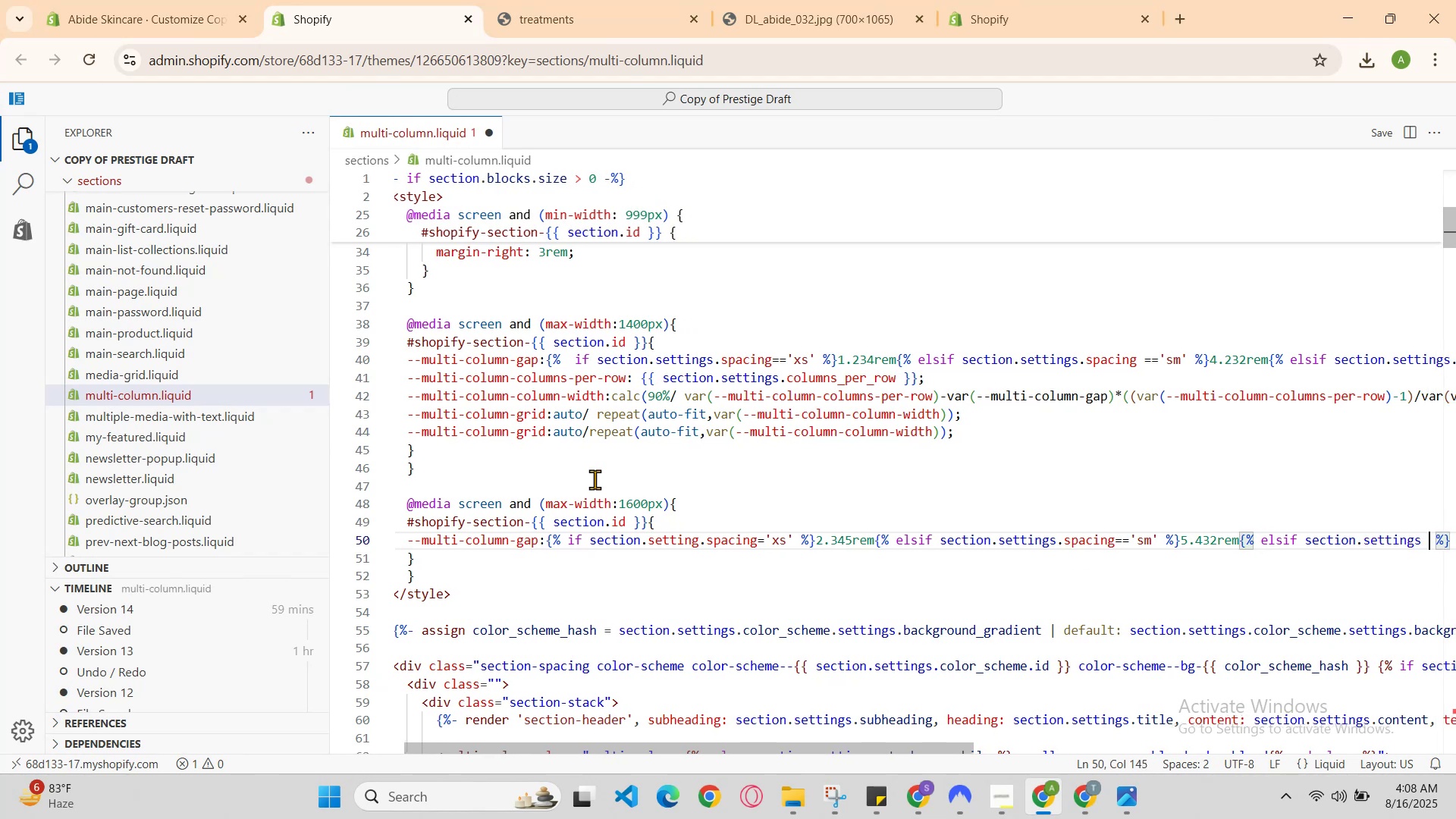 
key(ArrowRight)
 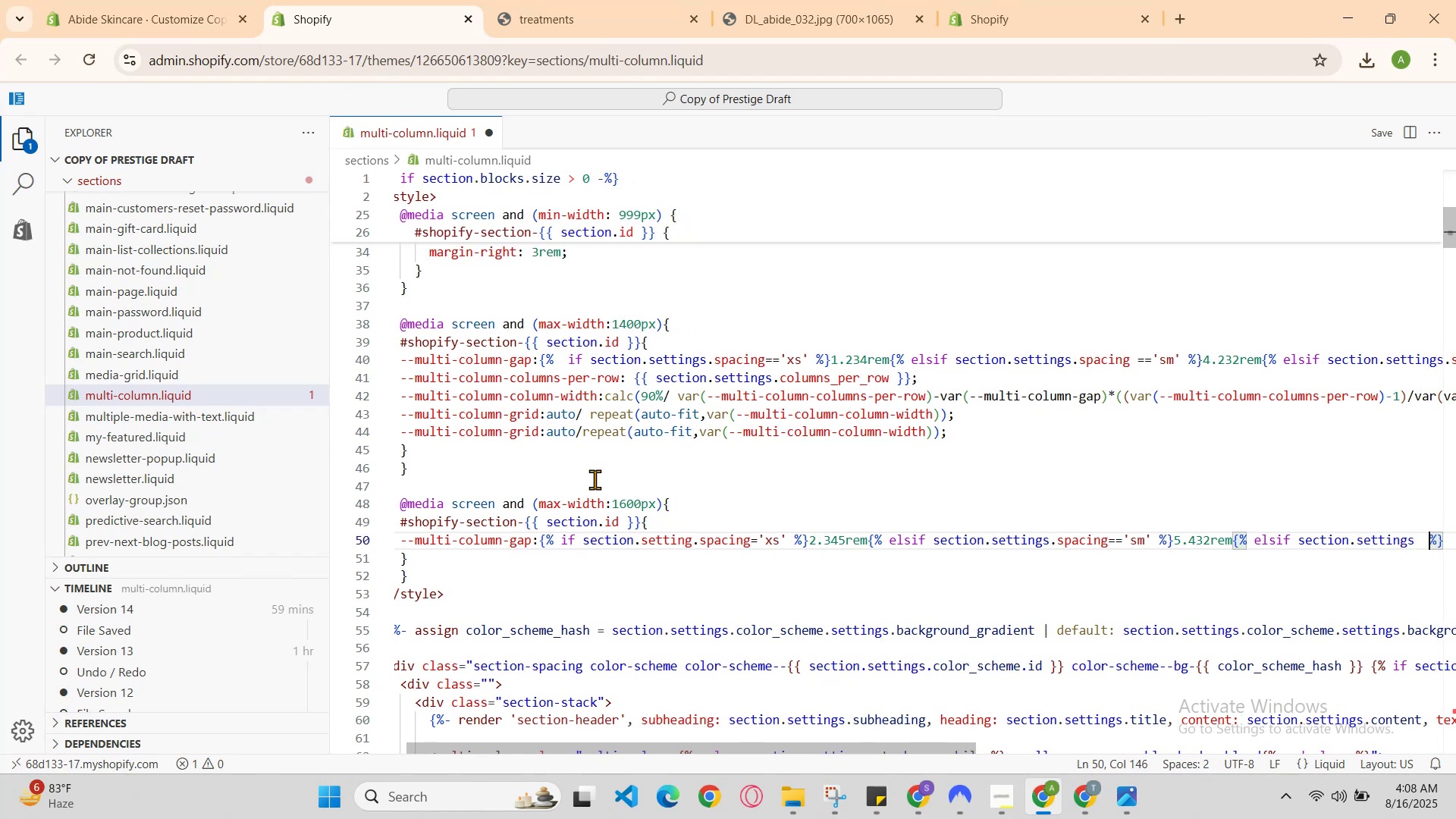 
key(ArrowRight)
 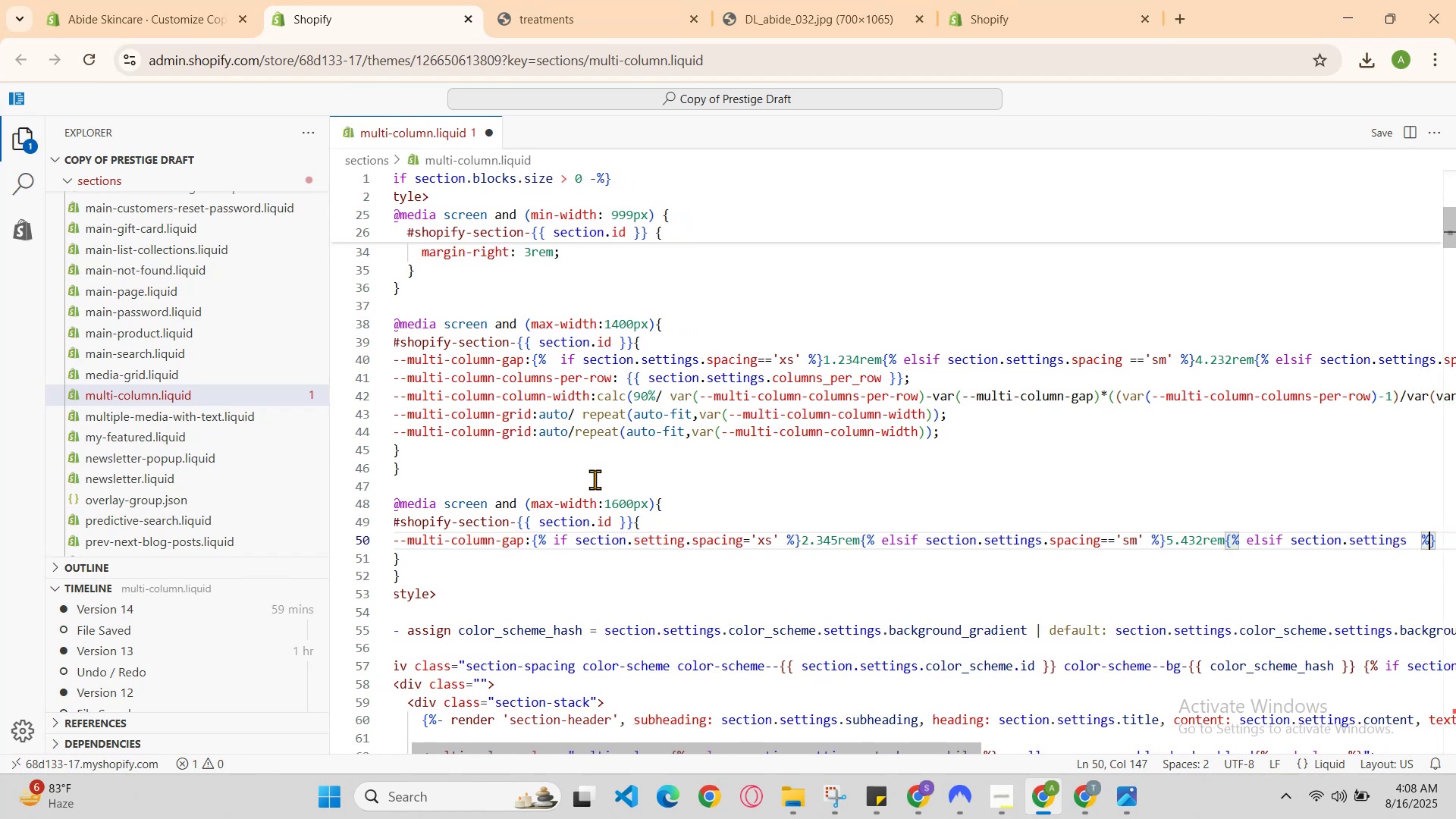 
key(ArrowRight)
 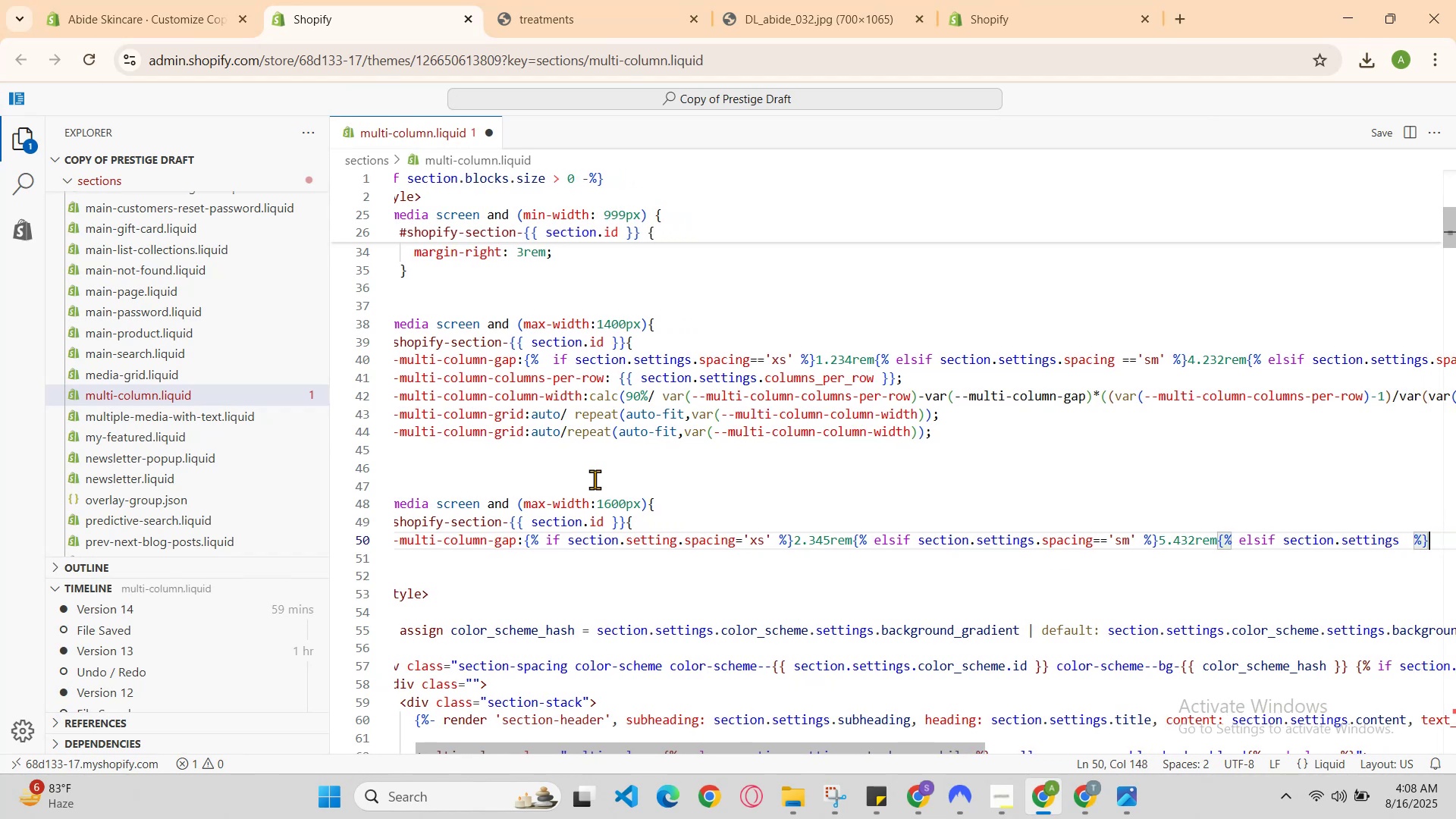 
key(ArrowRight)
 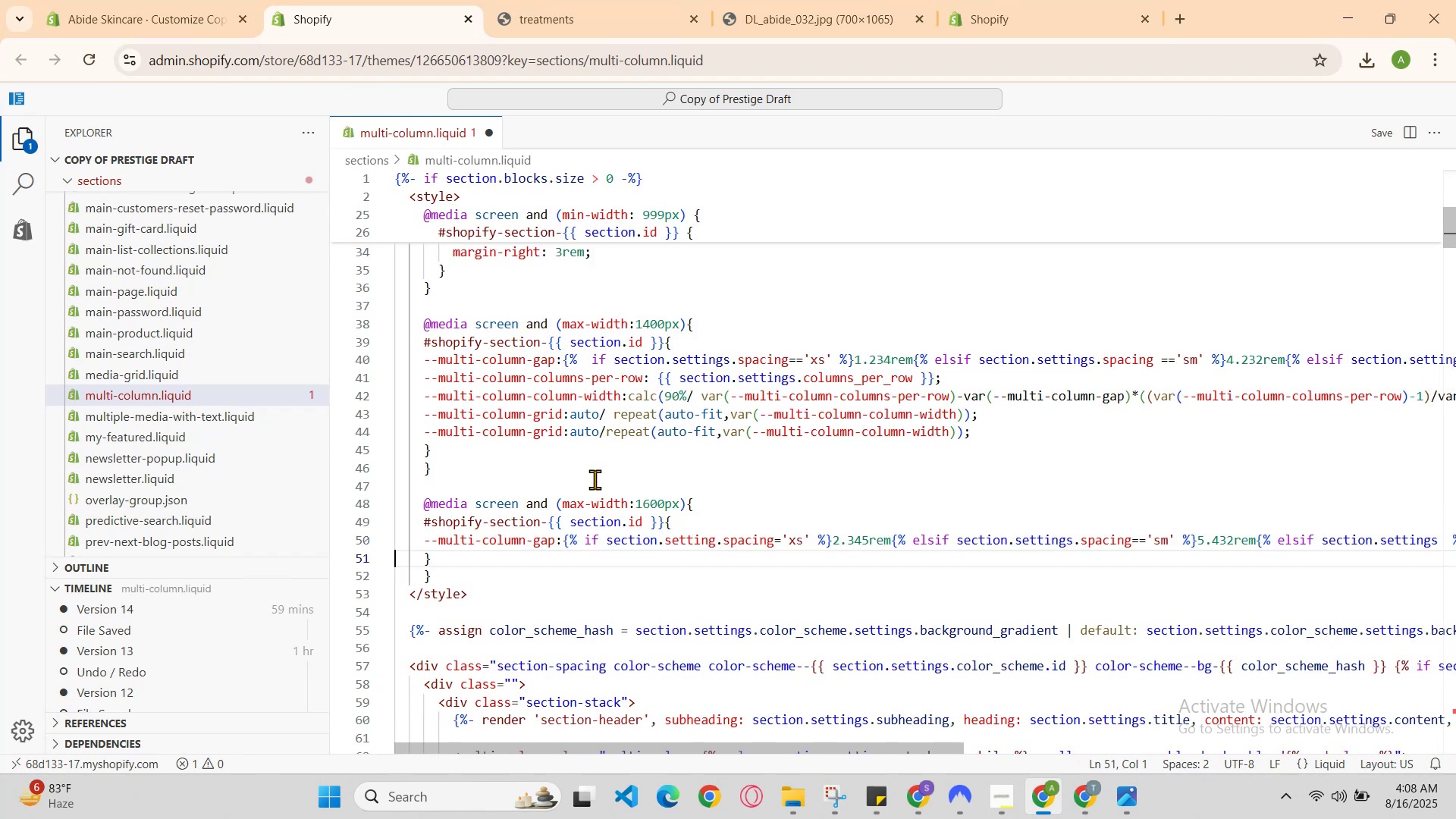 
key(ArrowRight)
 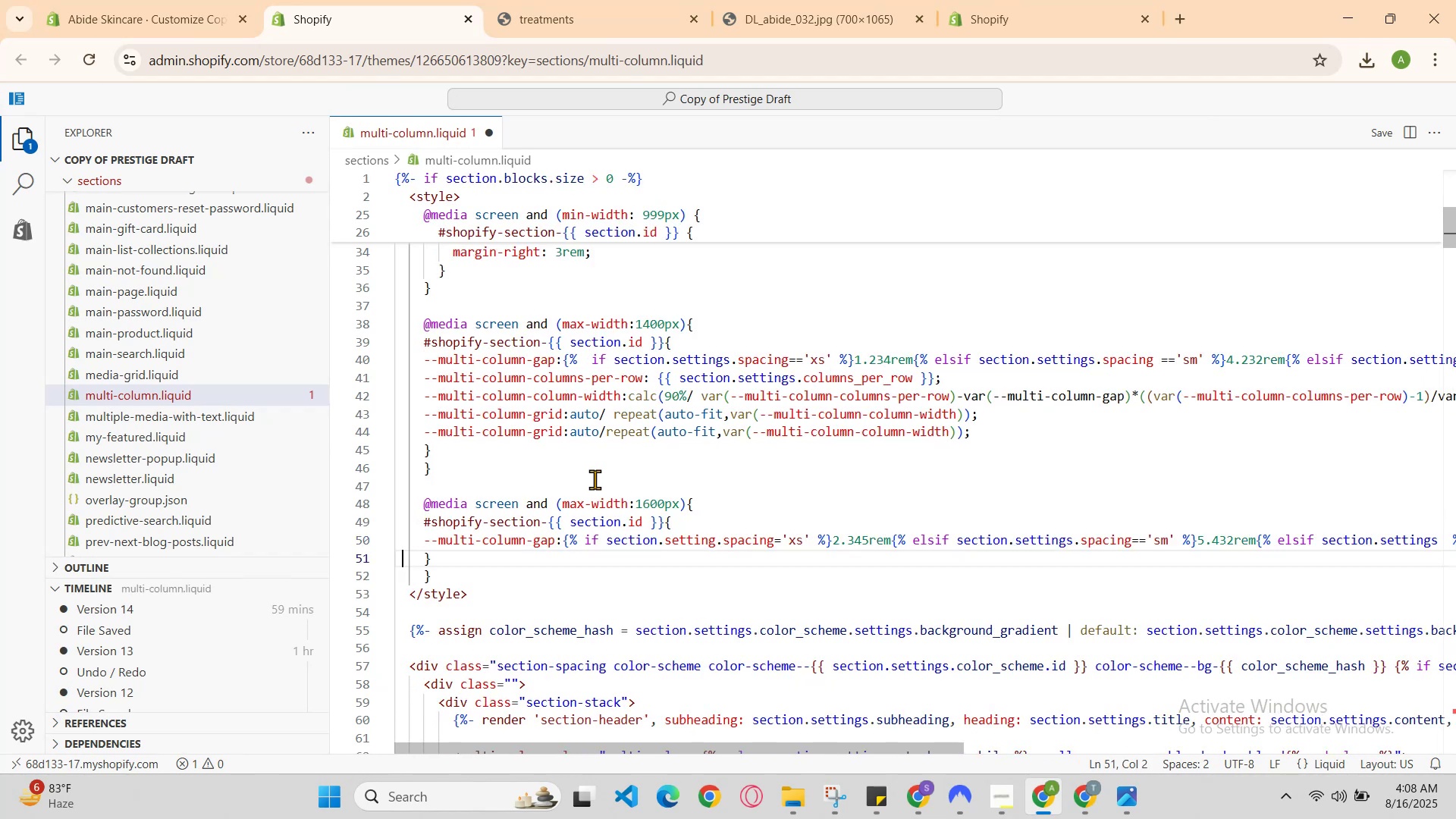 
key(ArrowLeft)
 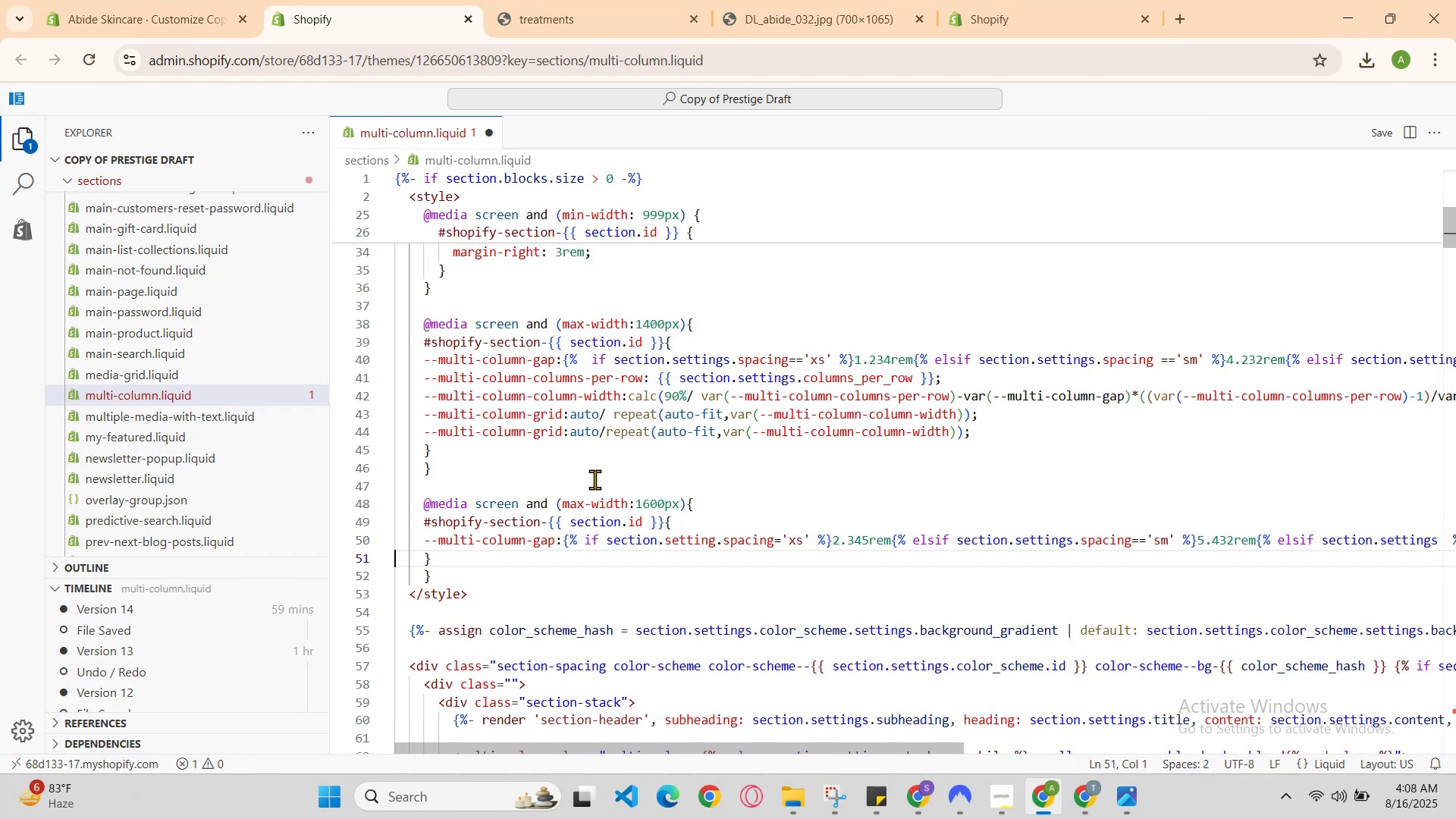 
key(ArrowLeft)
 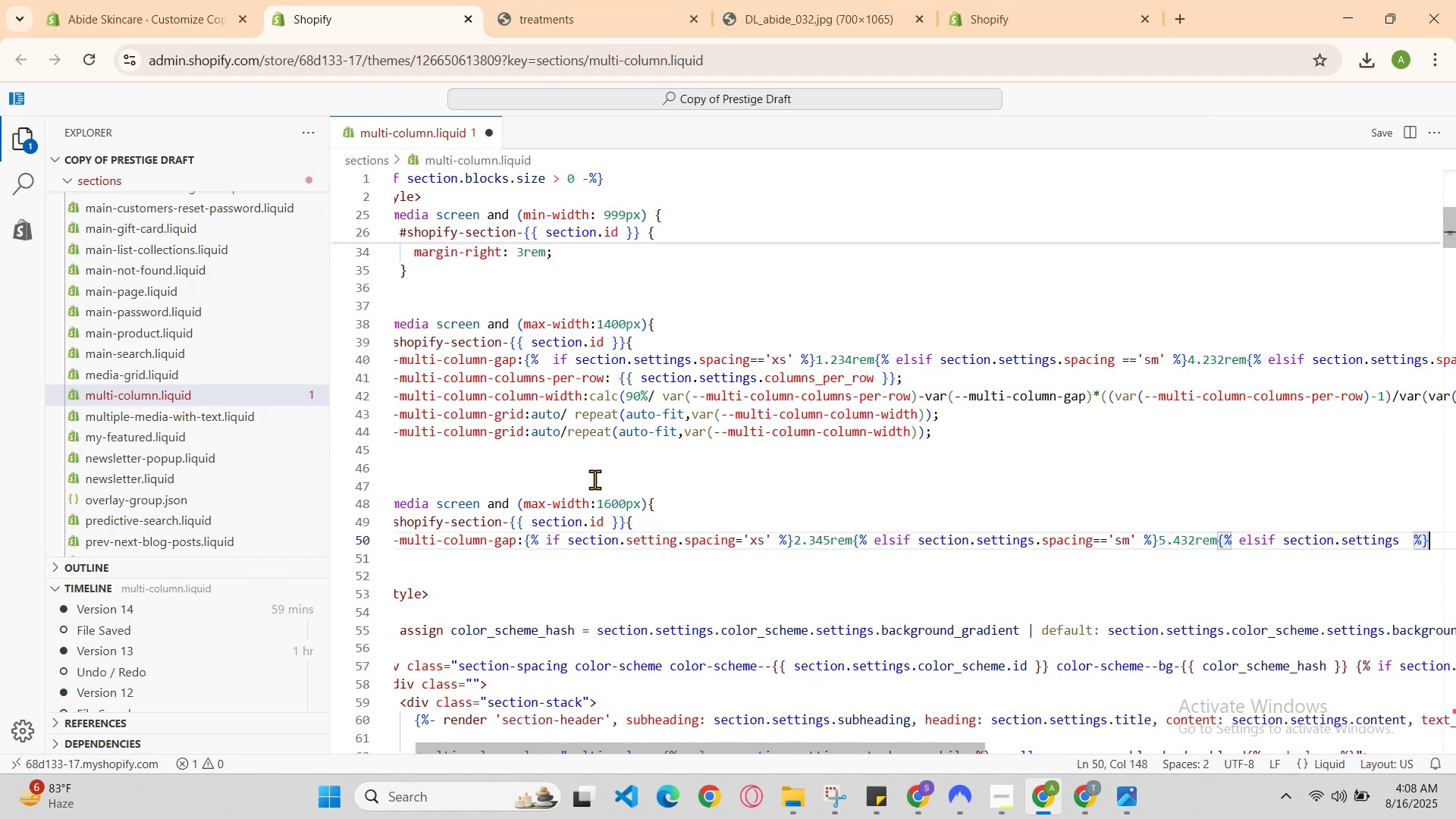 
key(ArrowLeft)
 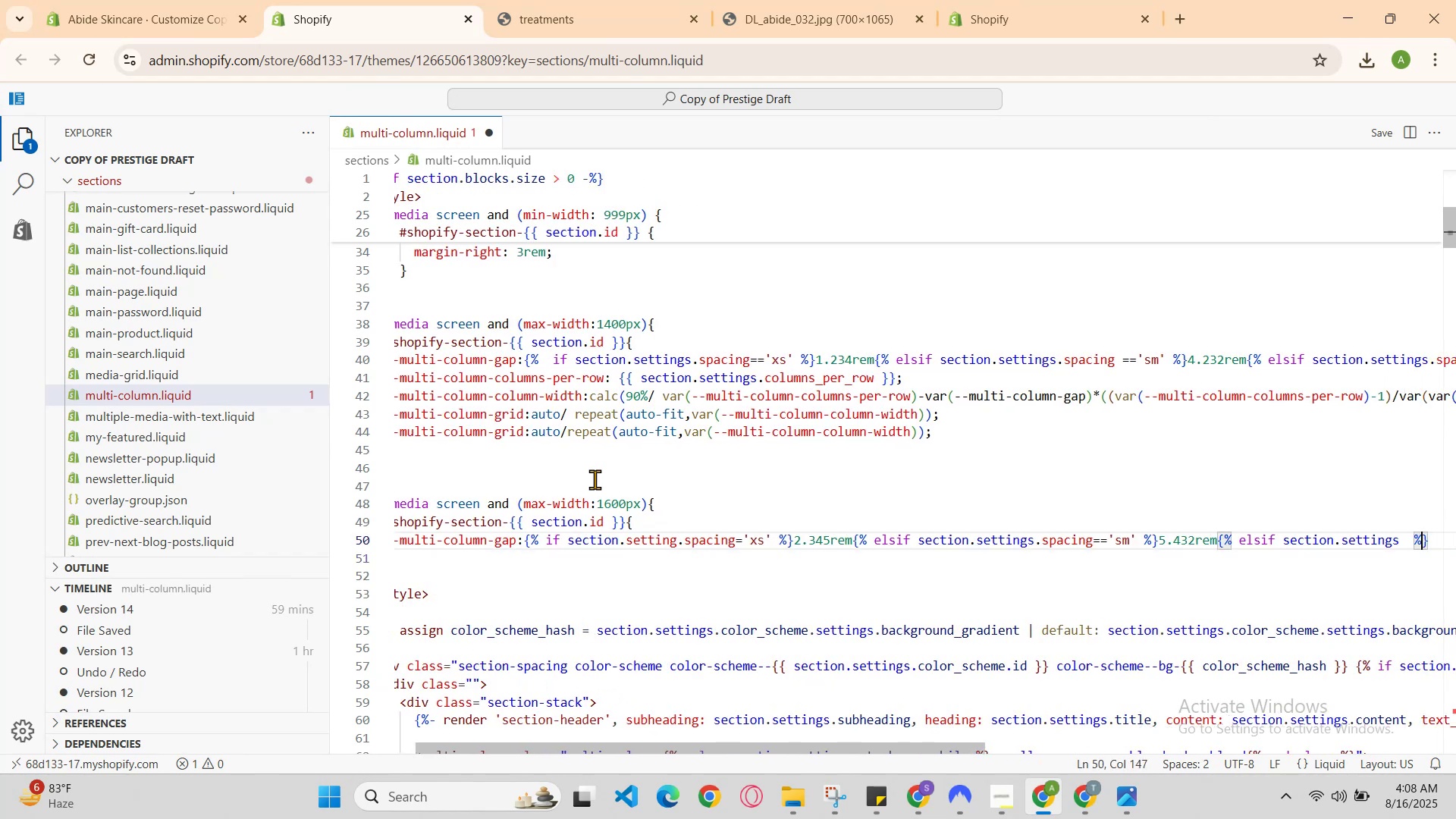 
key(ArrowLeft)
 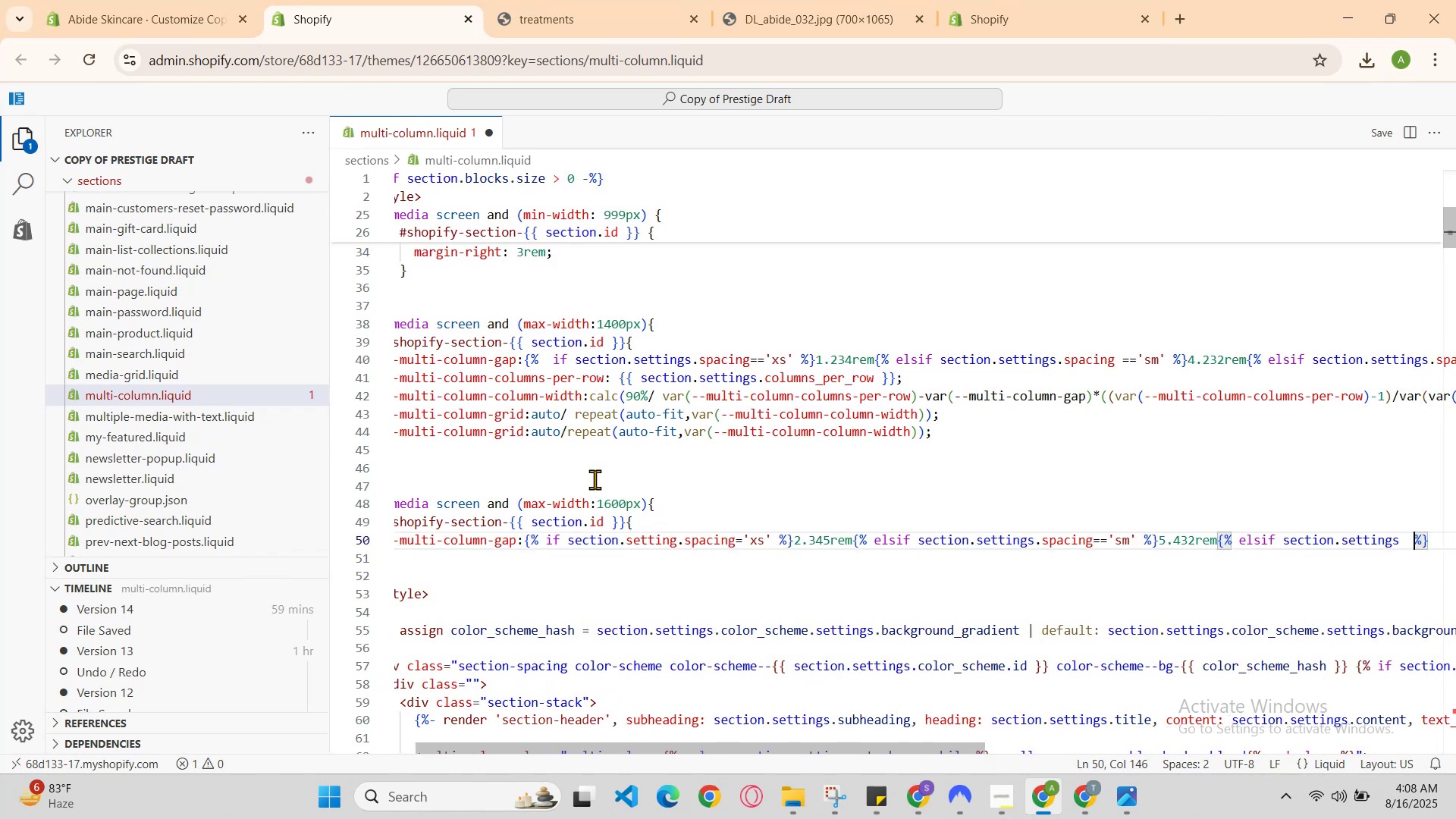 
key(ArrowLeft)
 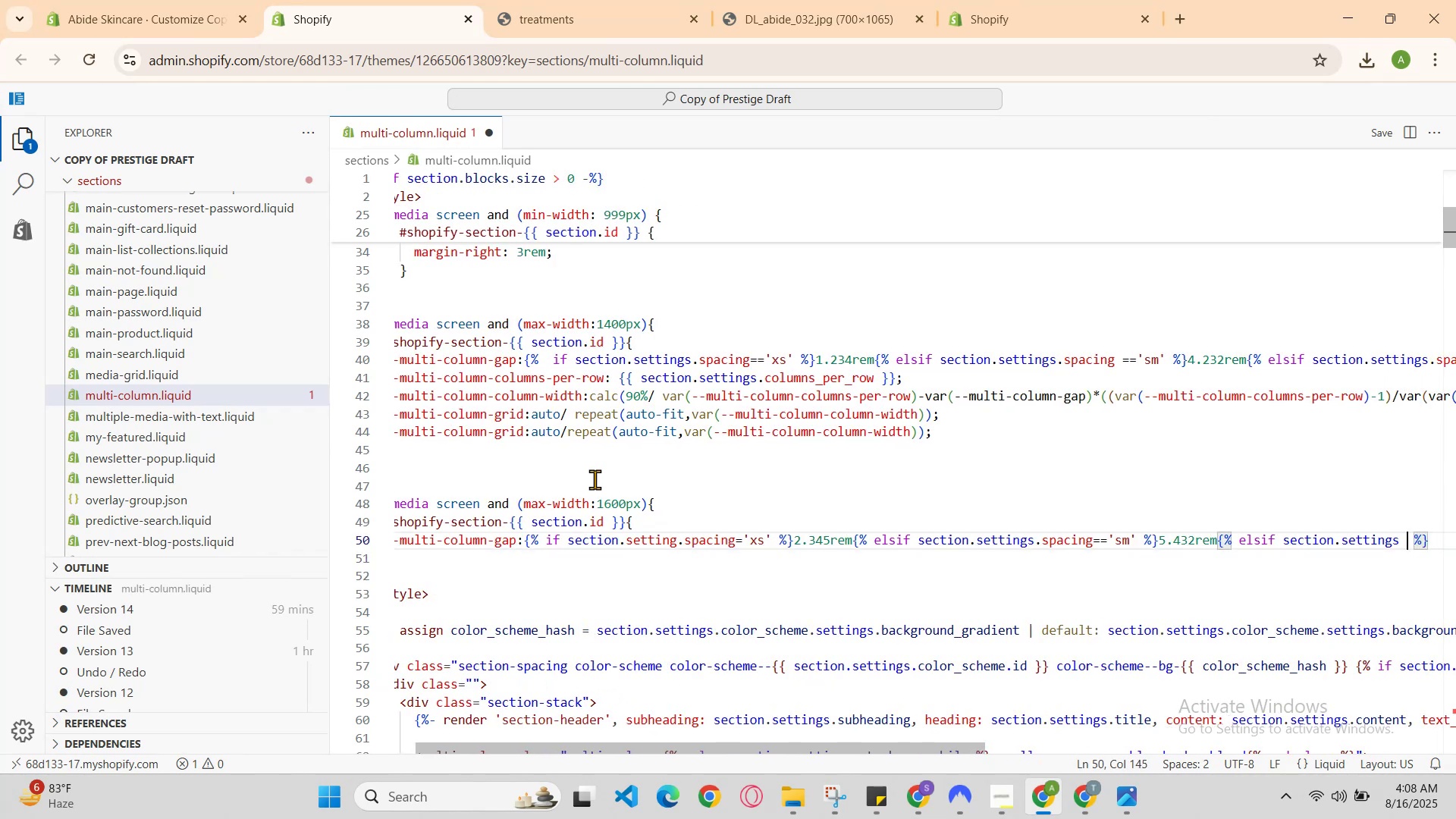 
key(ArrowLeft)
 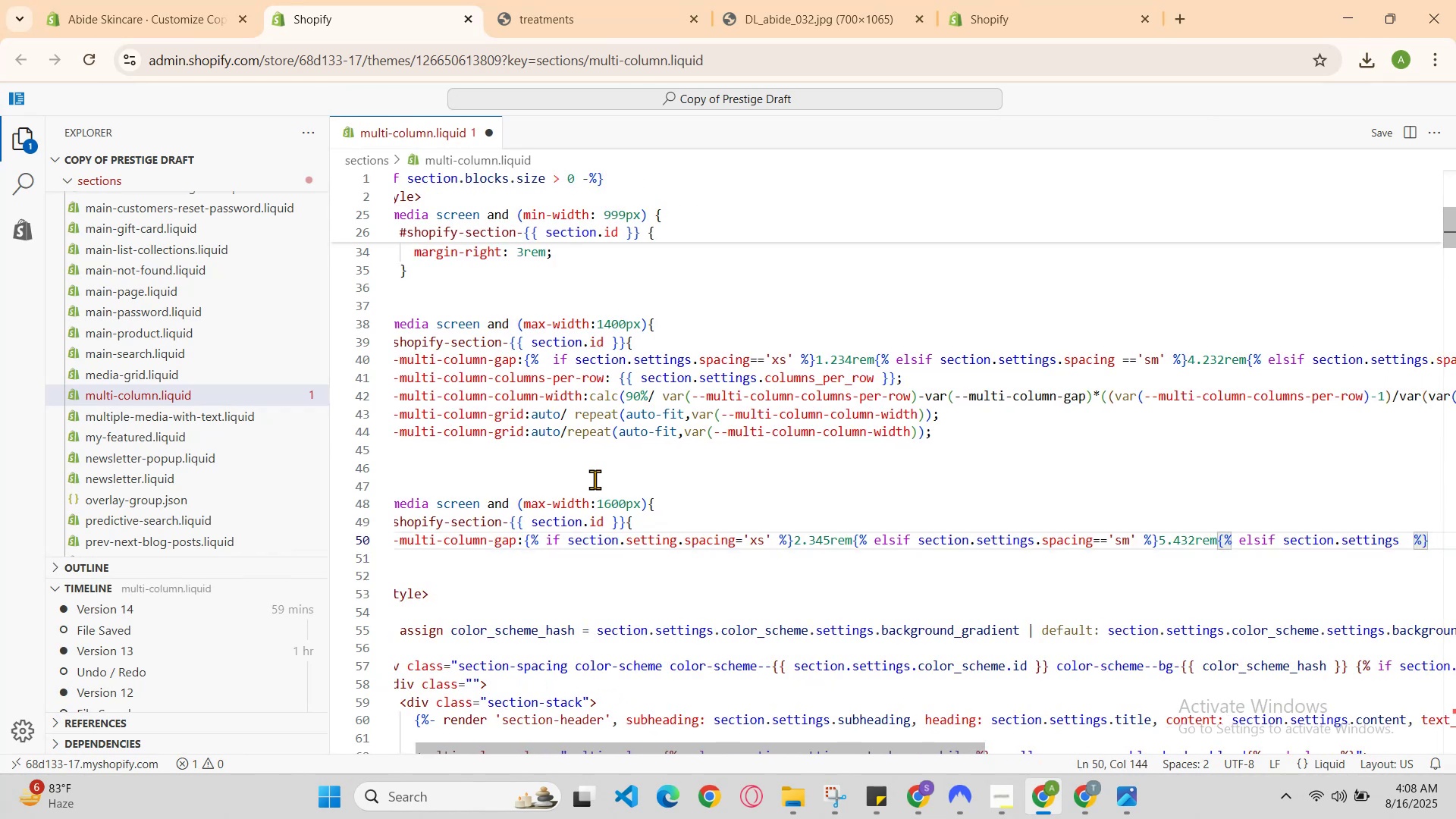 
type(.space)
 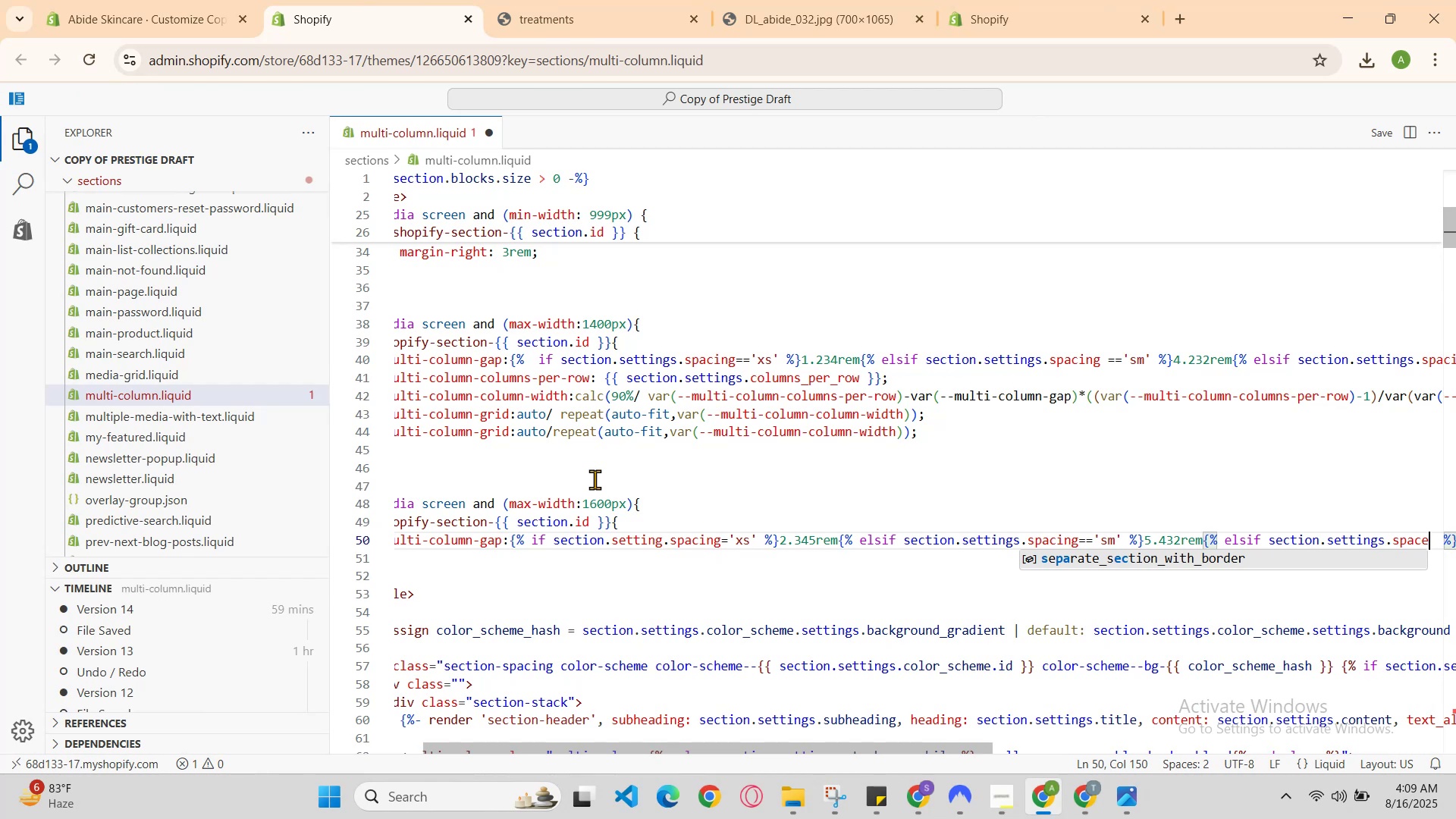 
key(ArrowRight)
 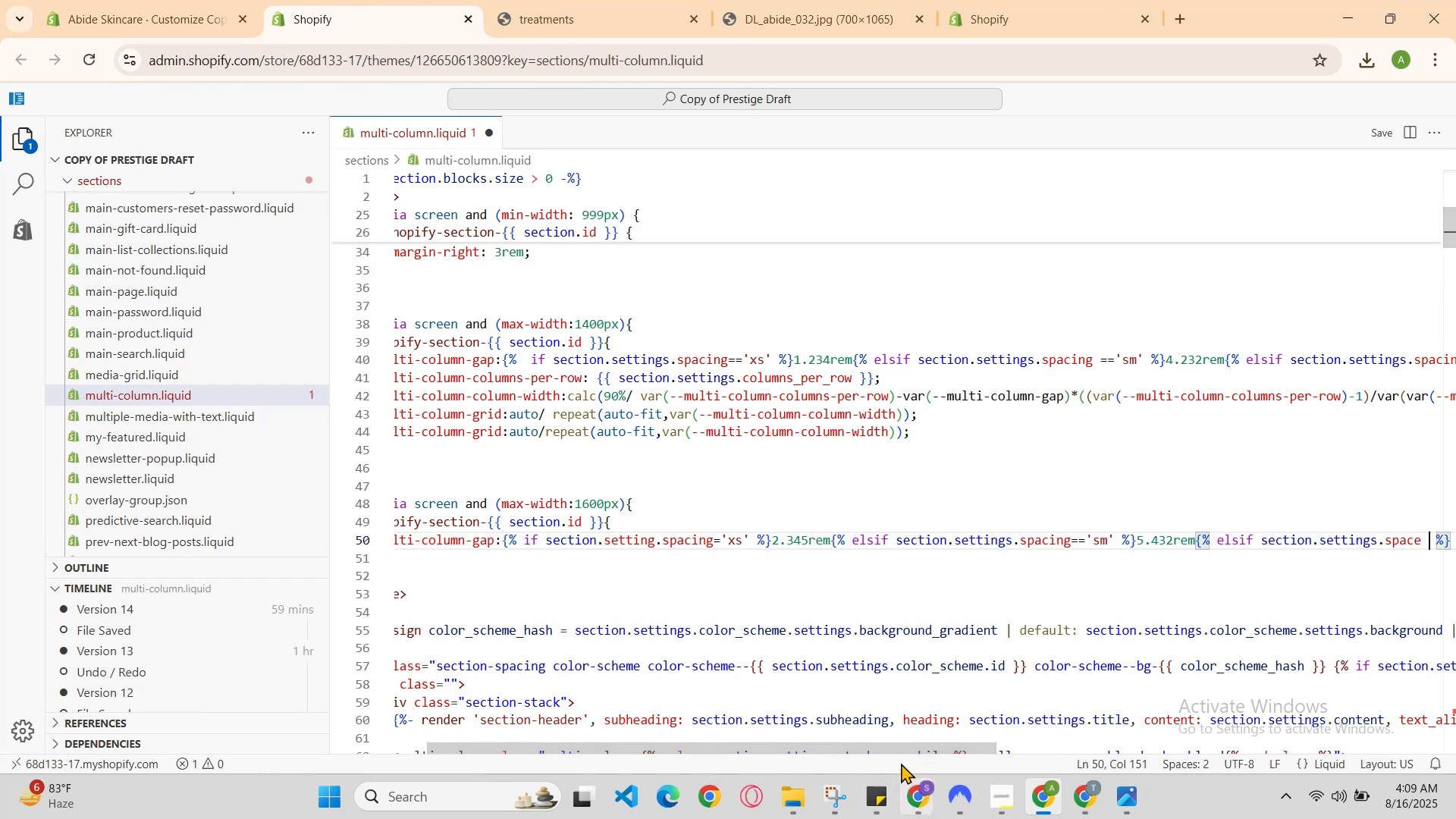 
left_click_drag(start_coordinate=[902, 744], to_coordinate=[1119, 765])
 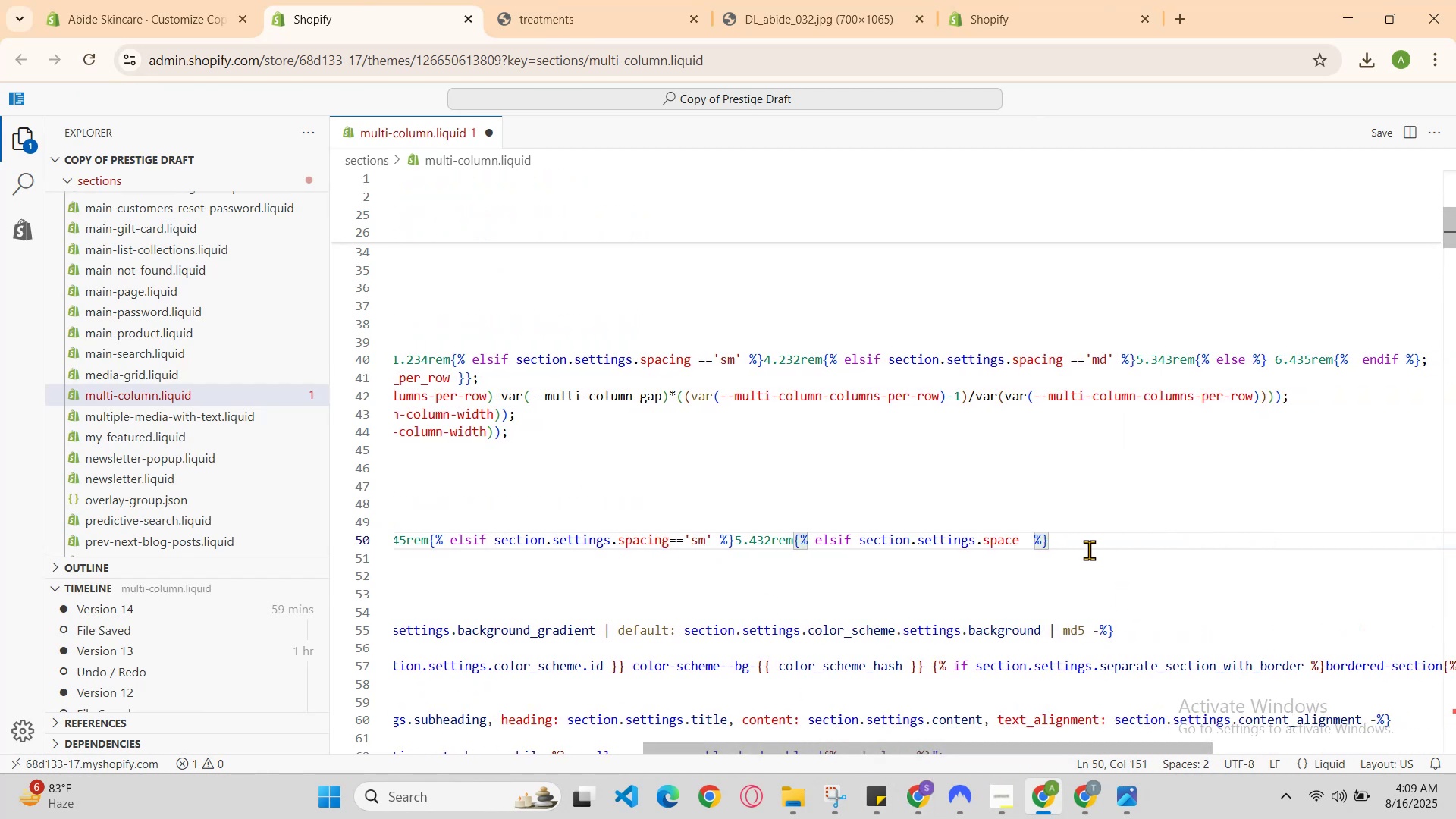 
left_click([1082, 547])
 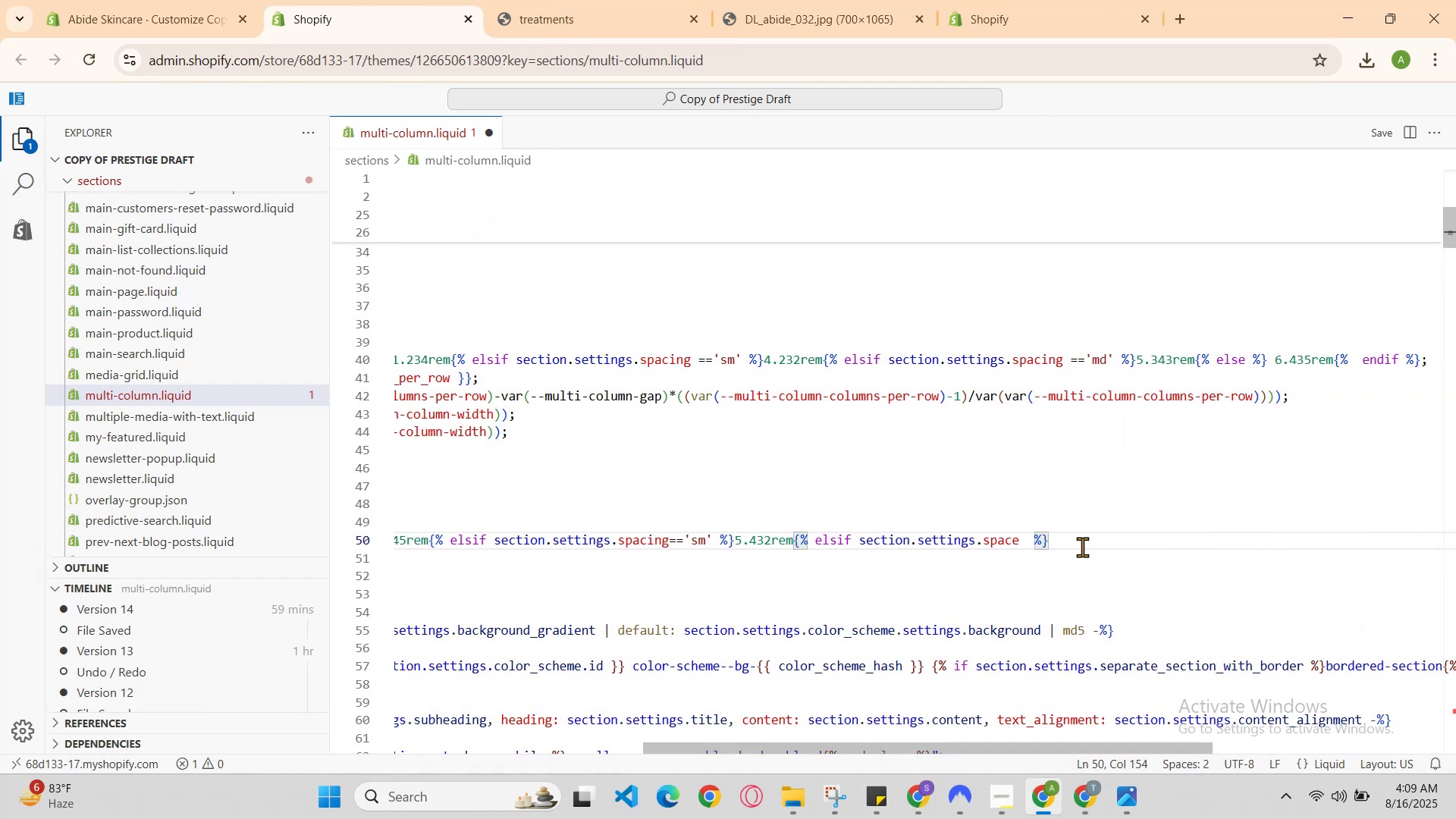 
key(Space)
 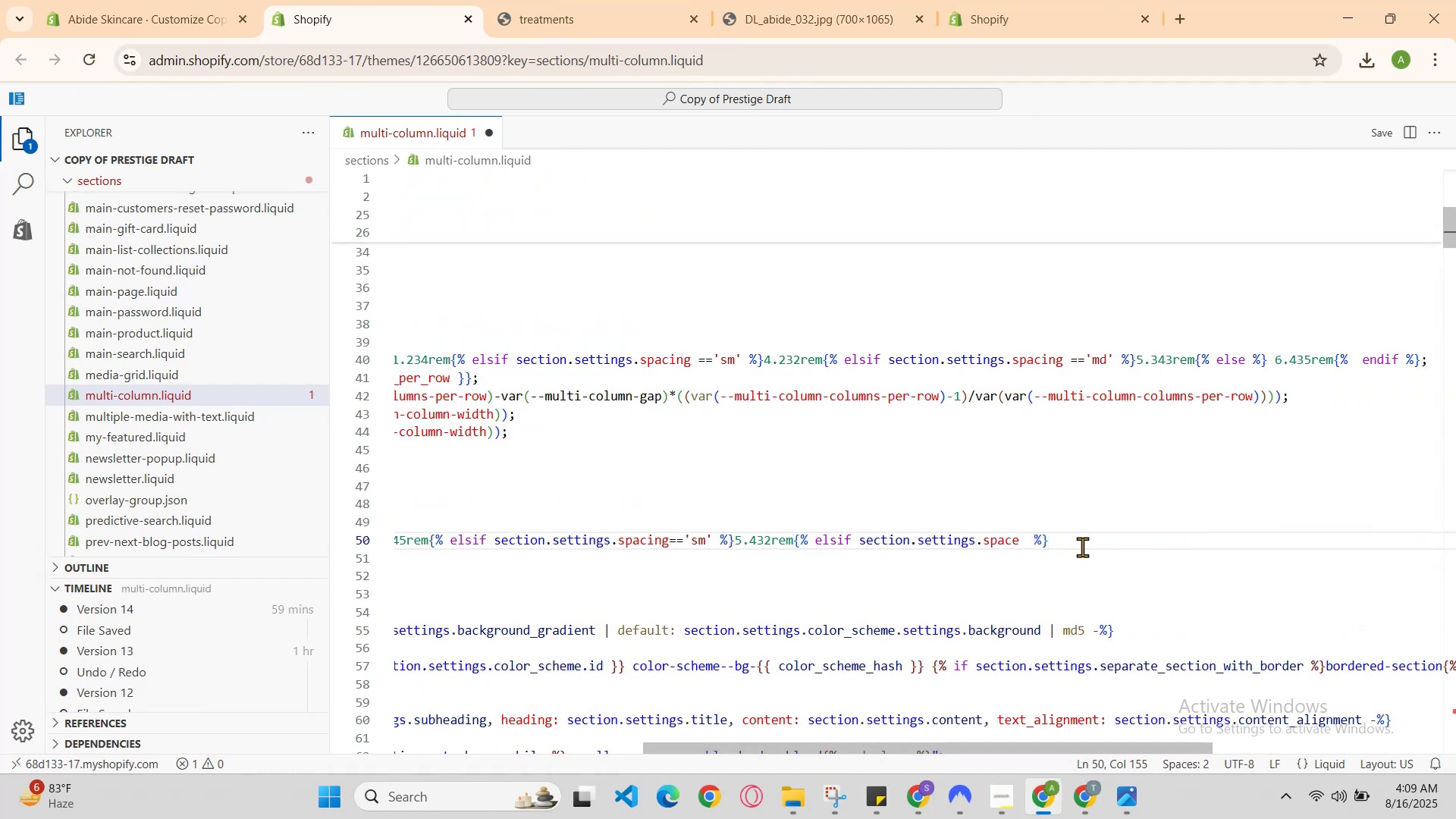 
key(ArrowLeft)
 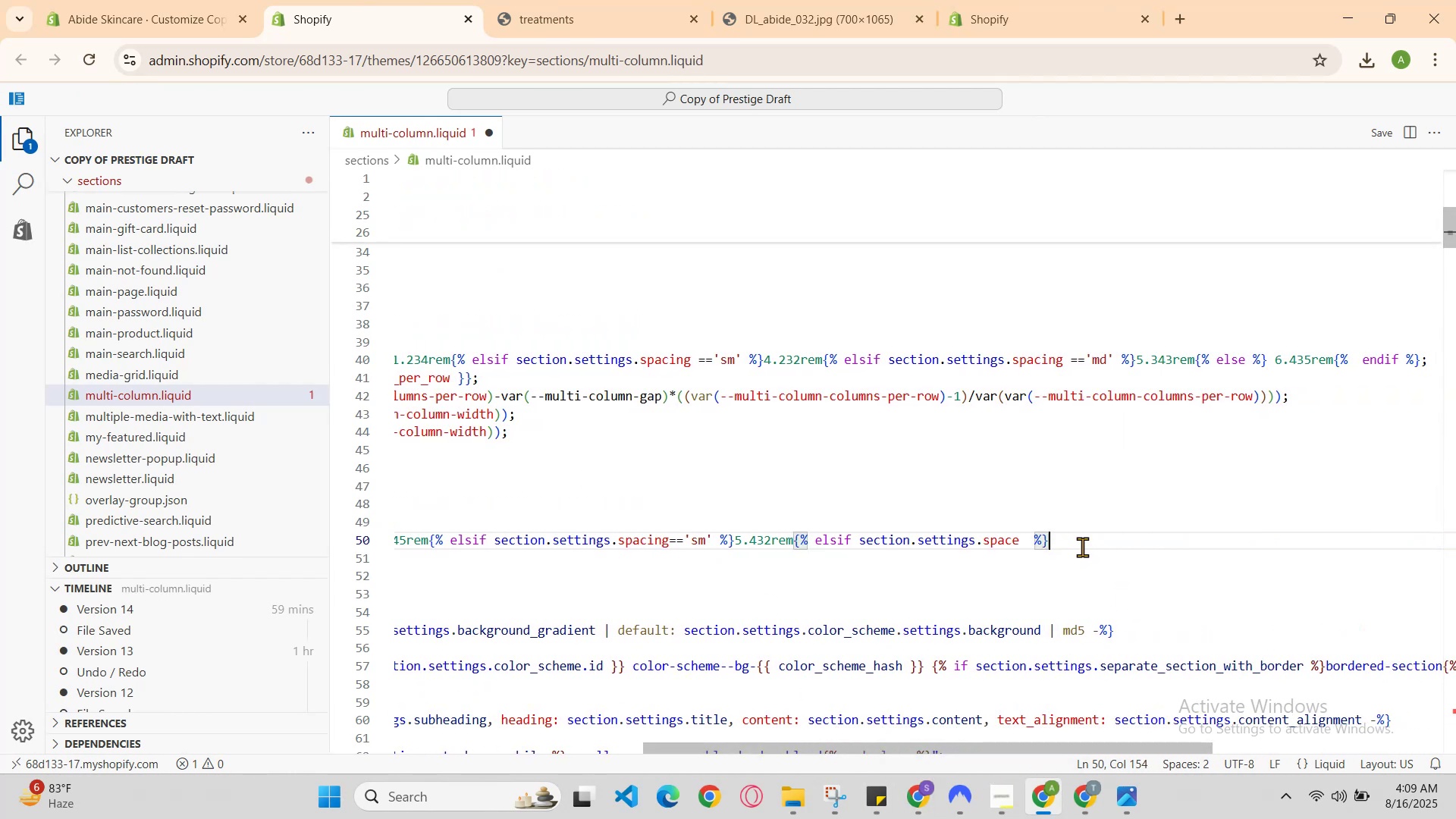 
key(ArrowLeft)
 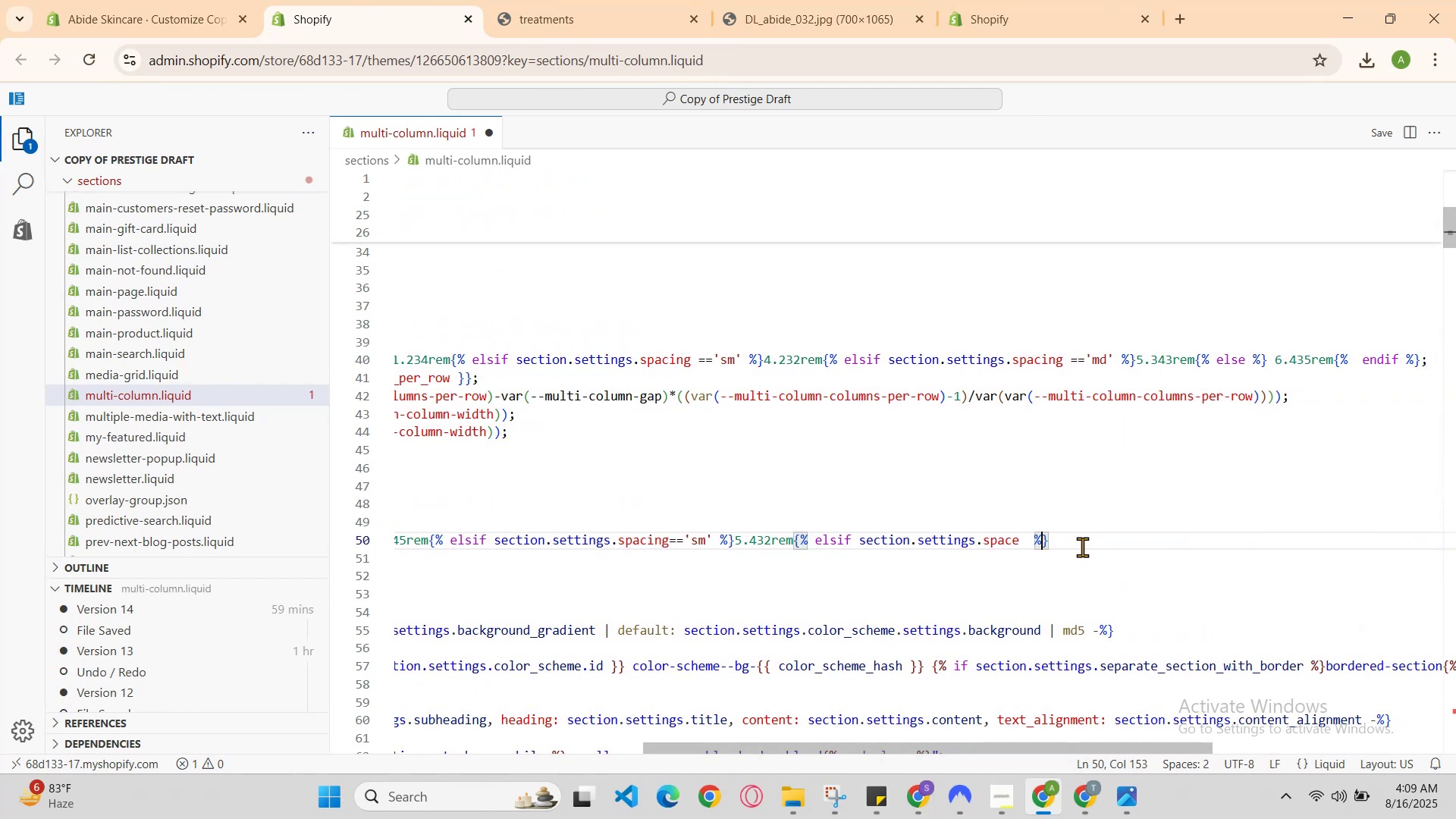 
key(ArrowLeft)
 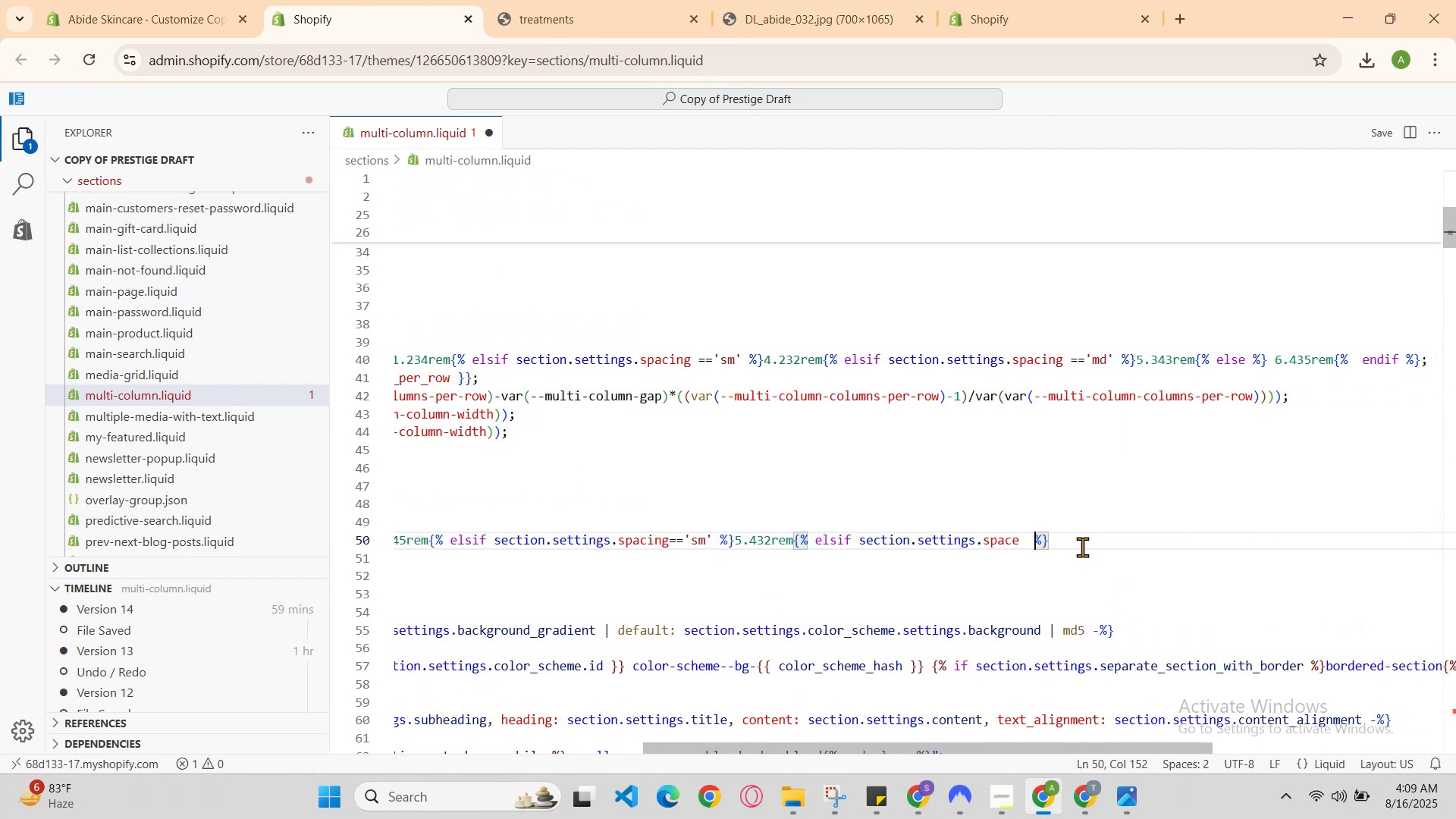 
key(ArrowLeft)
 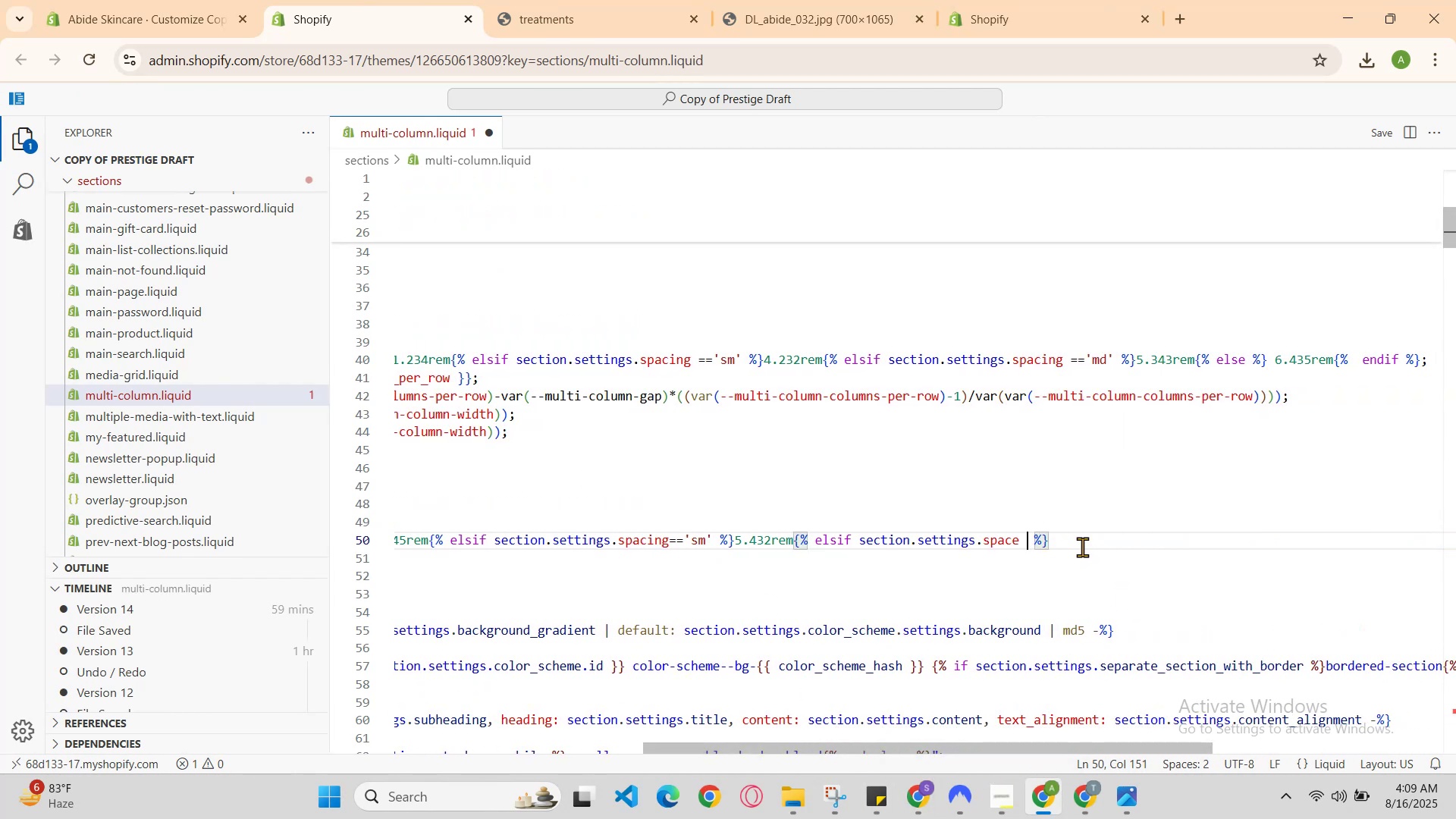 
key(ArrowLeft)
 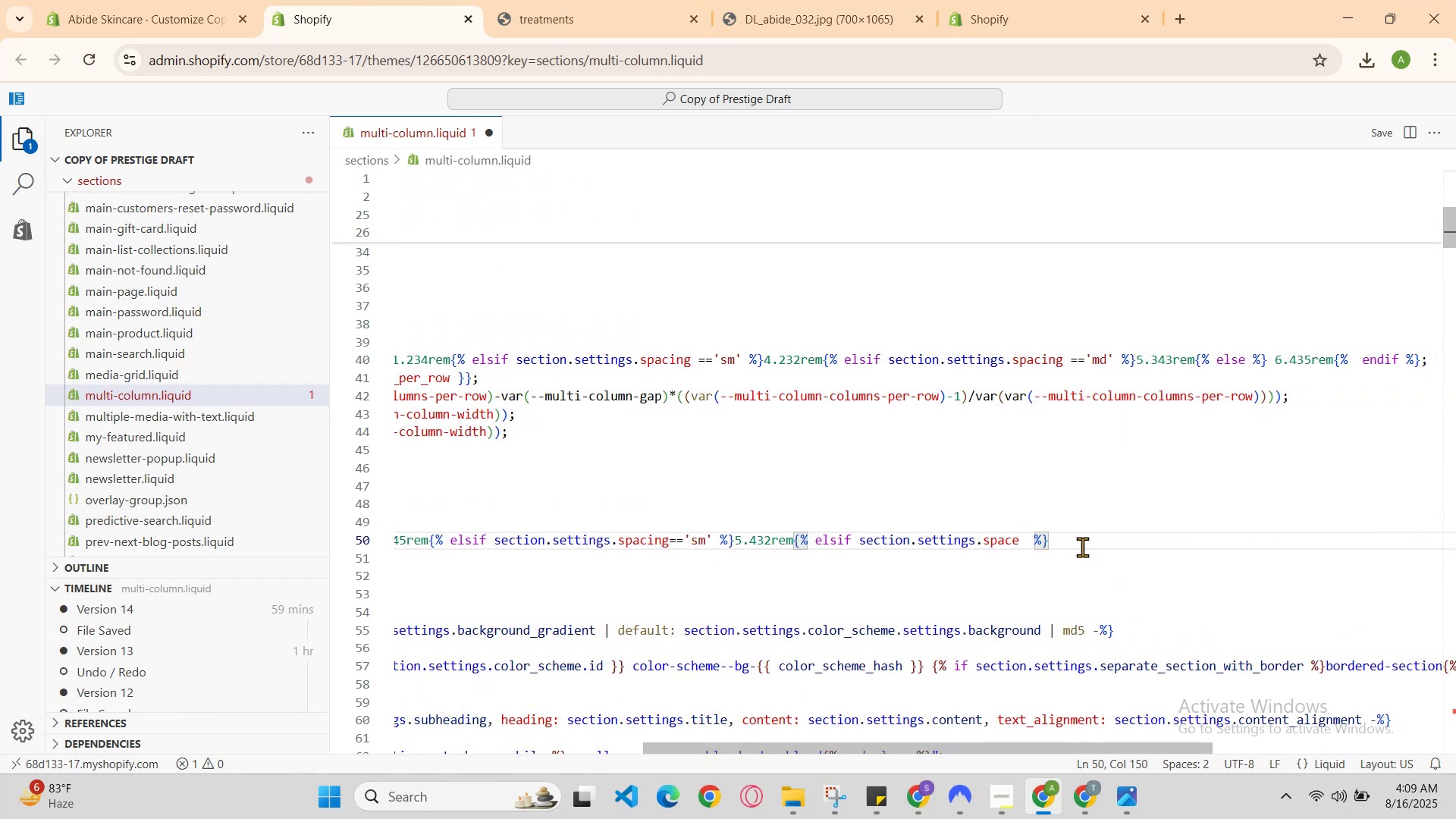 
key(Backspace)
type(ing )
key(Backspace)
type( =='md )
key(Backspace)
 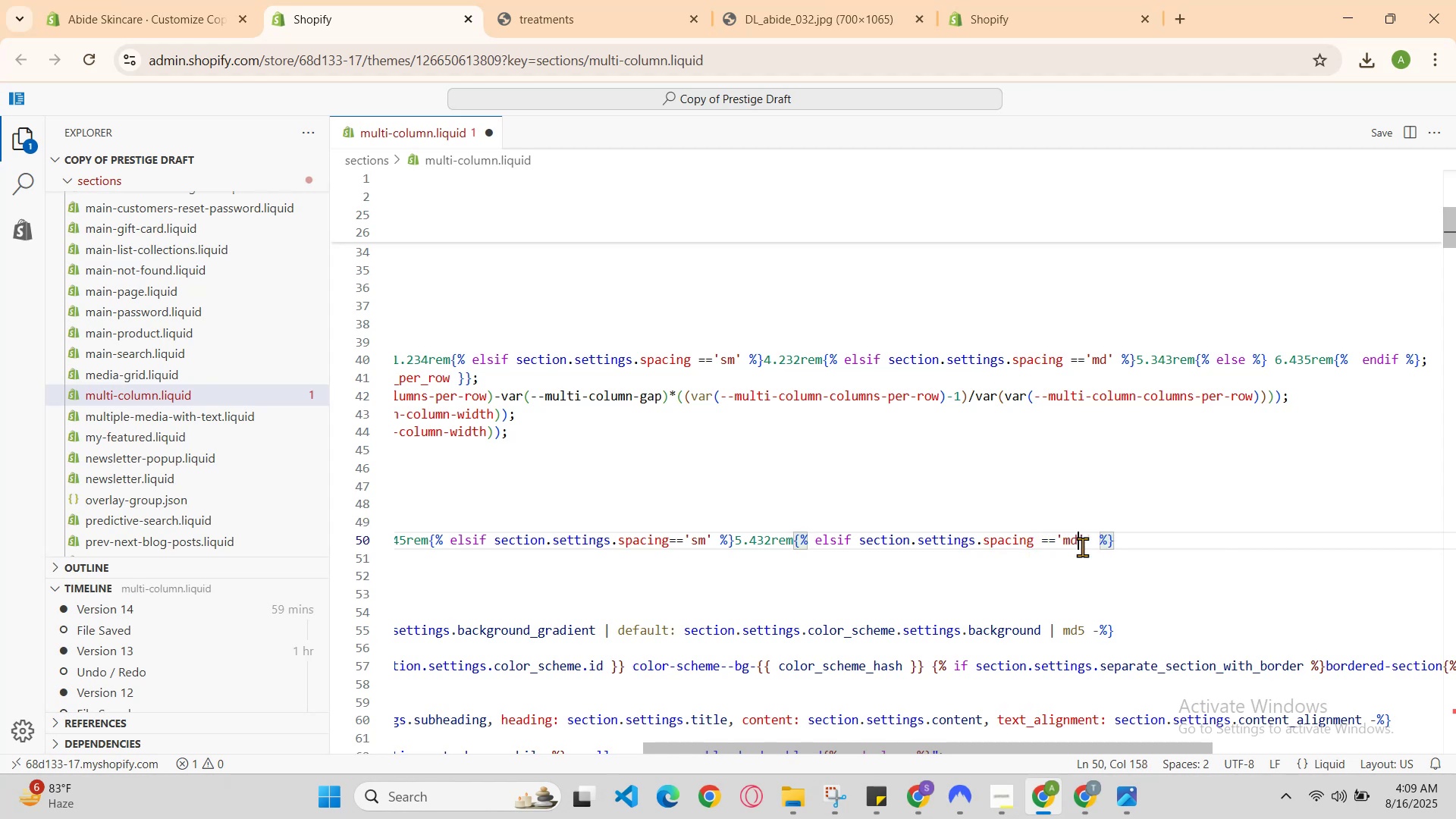 
key(ArrowRight)
 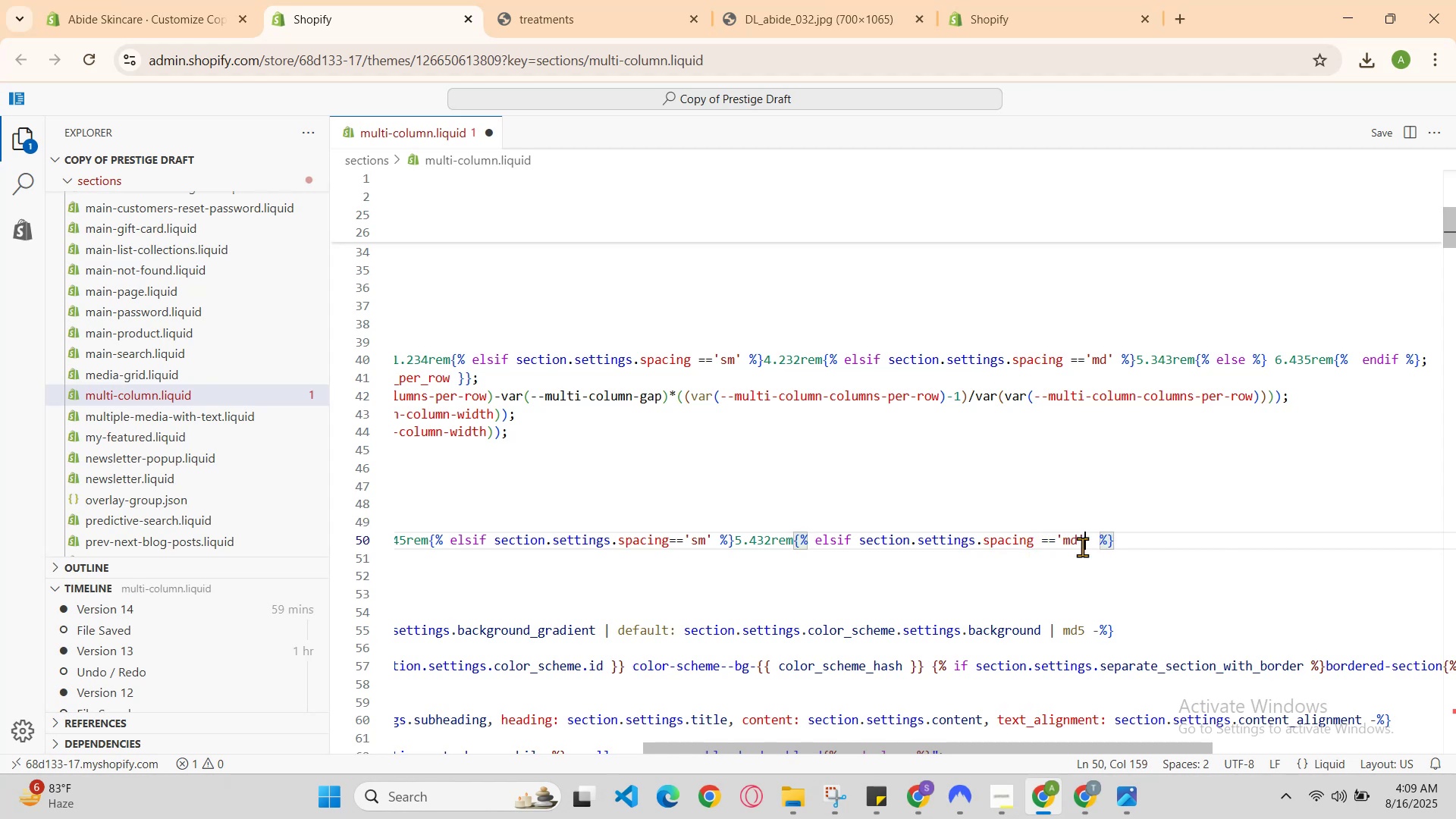 
key(ArrowRight)
 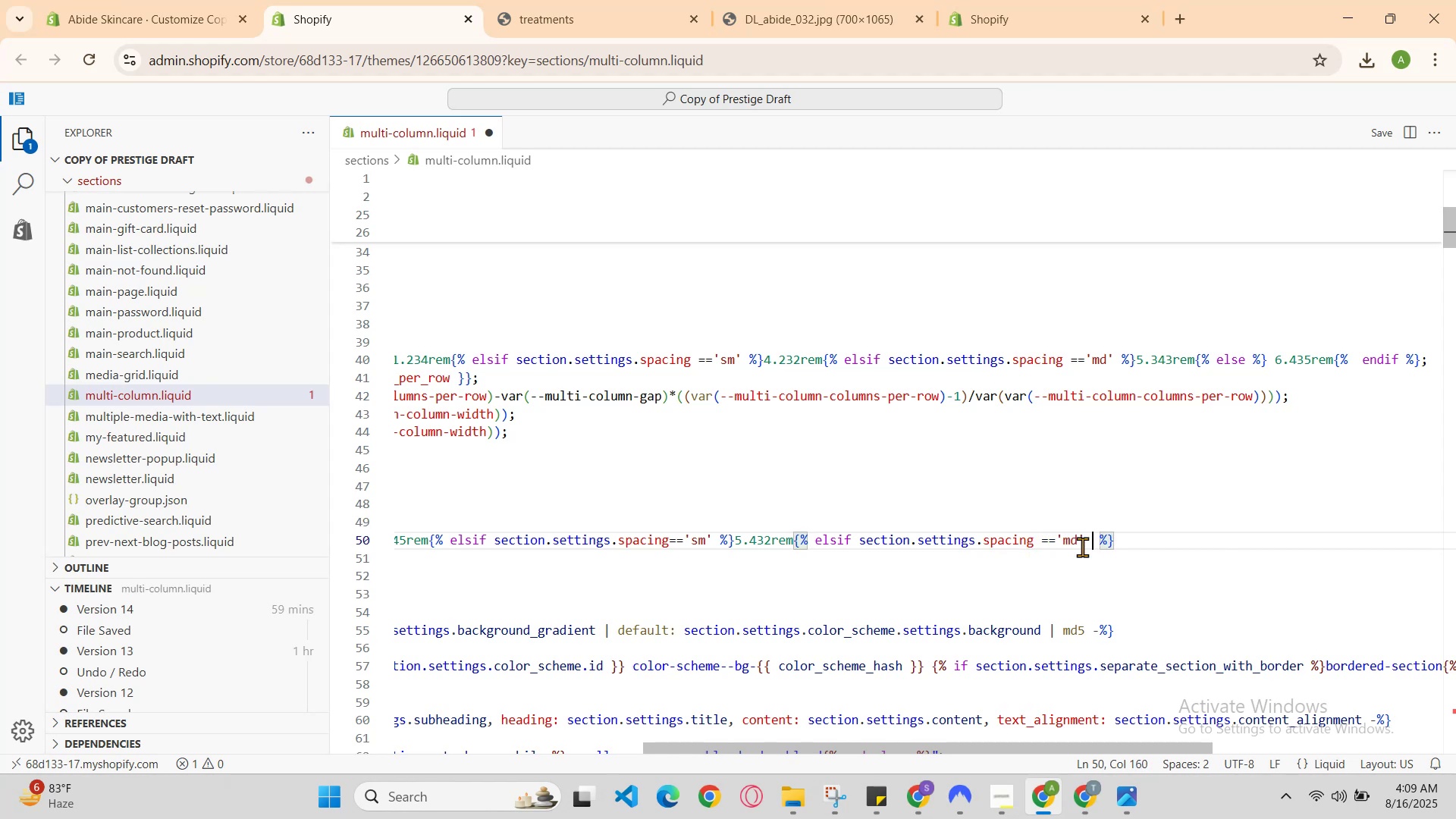 
key(ArrowRight)
 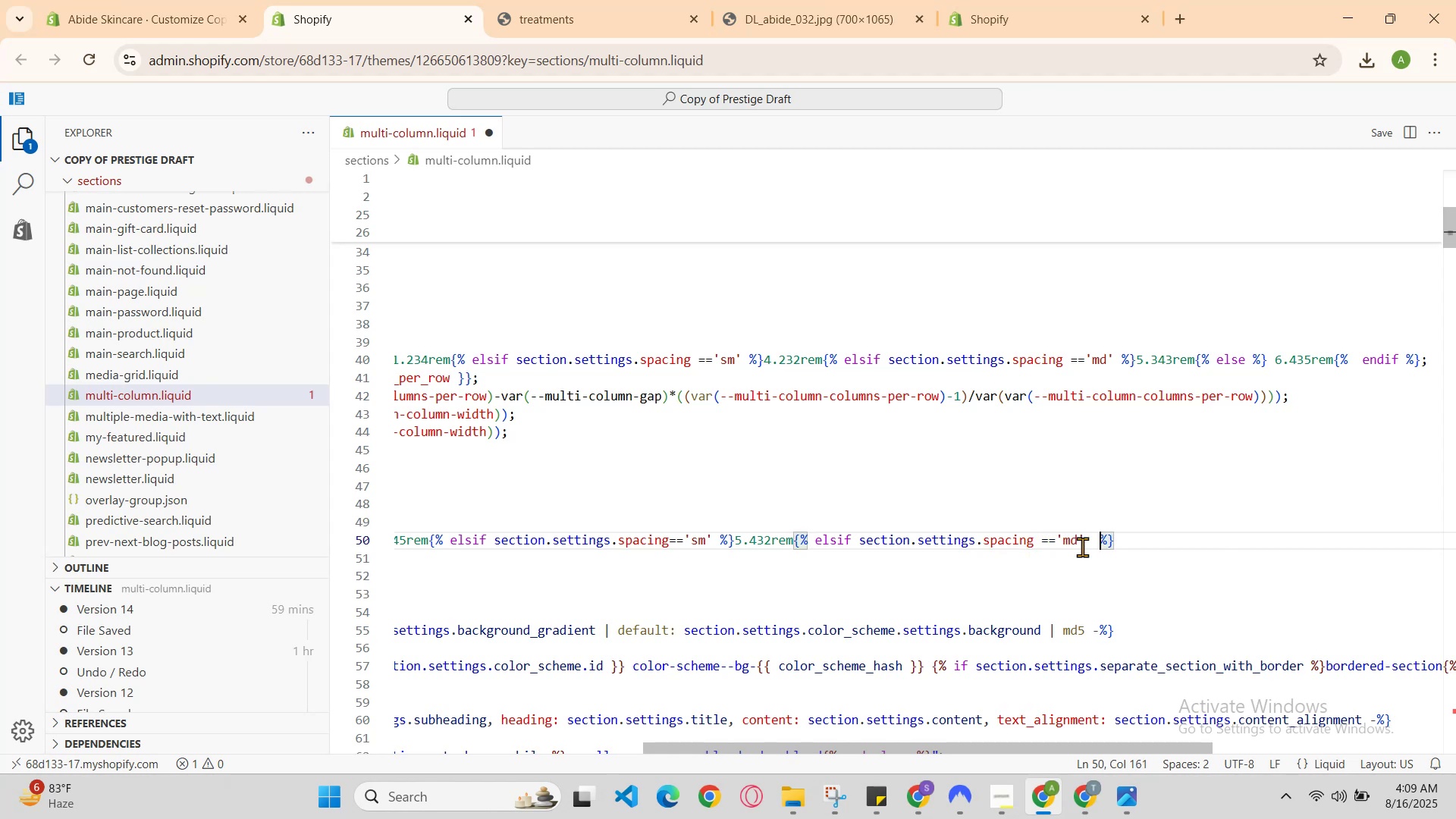 
key(ArrowRight)
 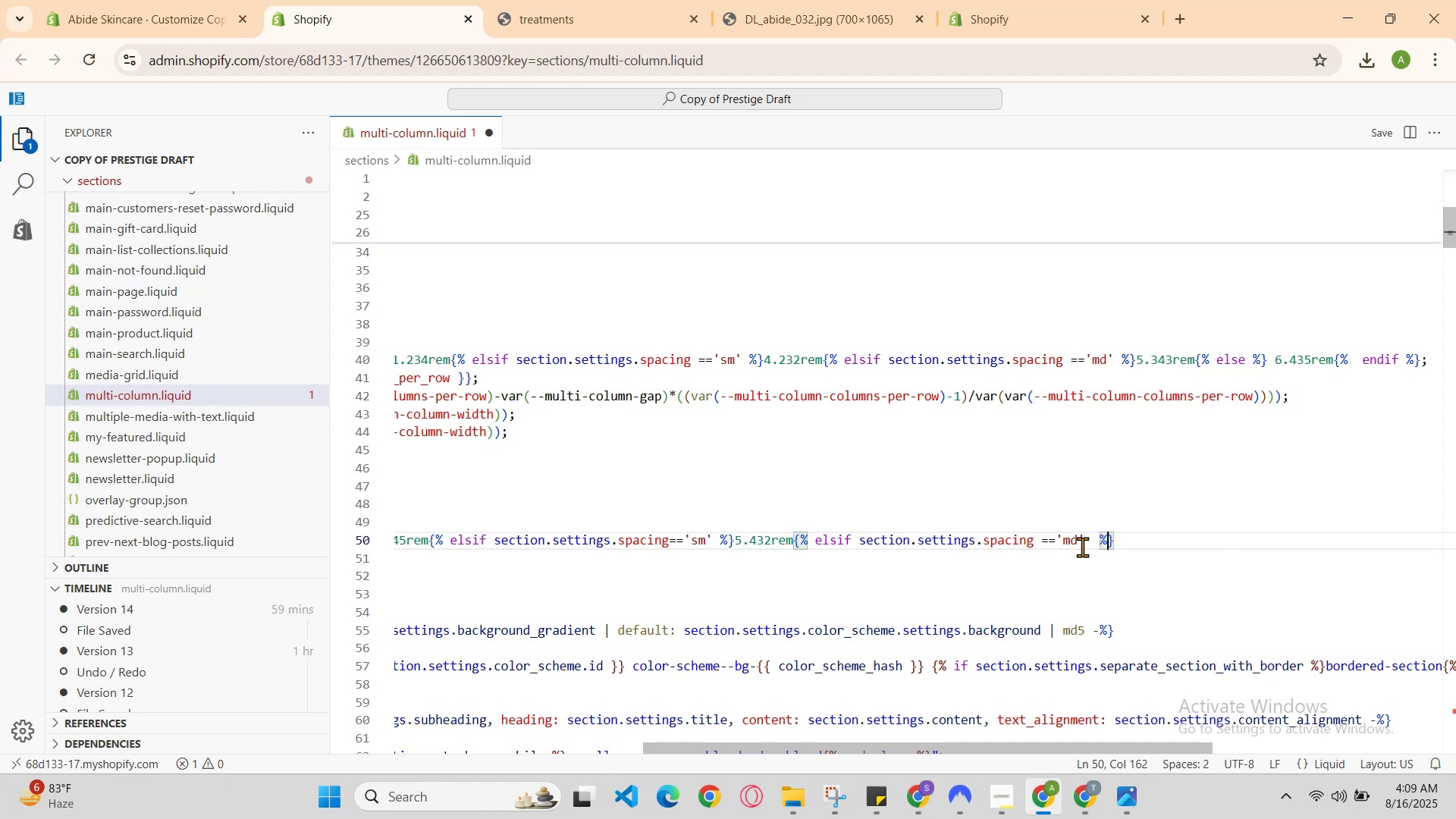 
key(ArrowRight)
 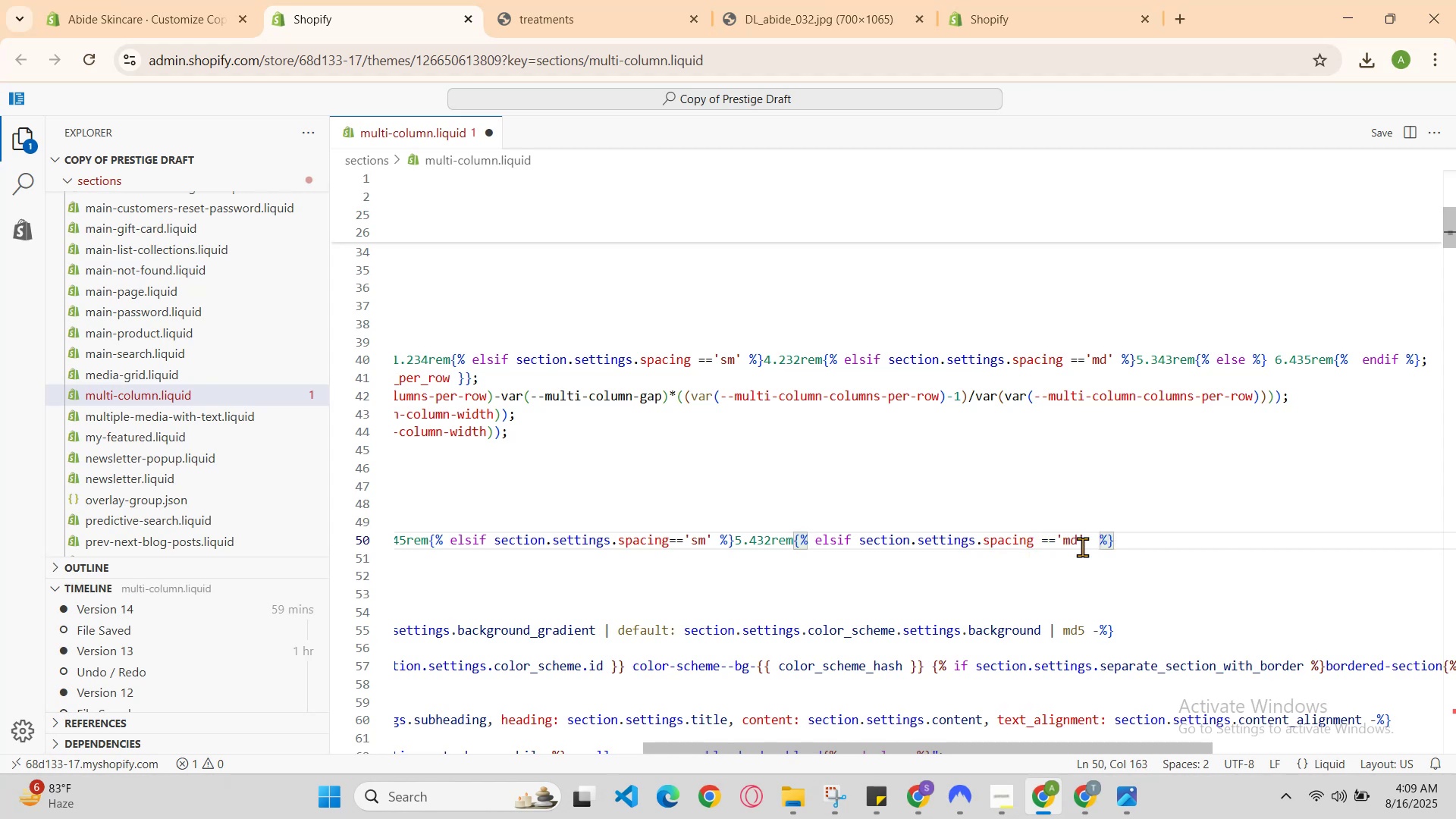 
type(6.324rem{%else )
key(Backspace)
 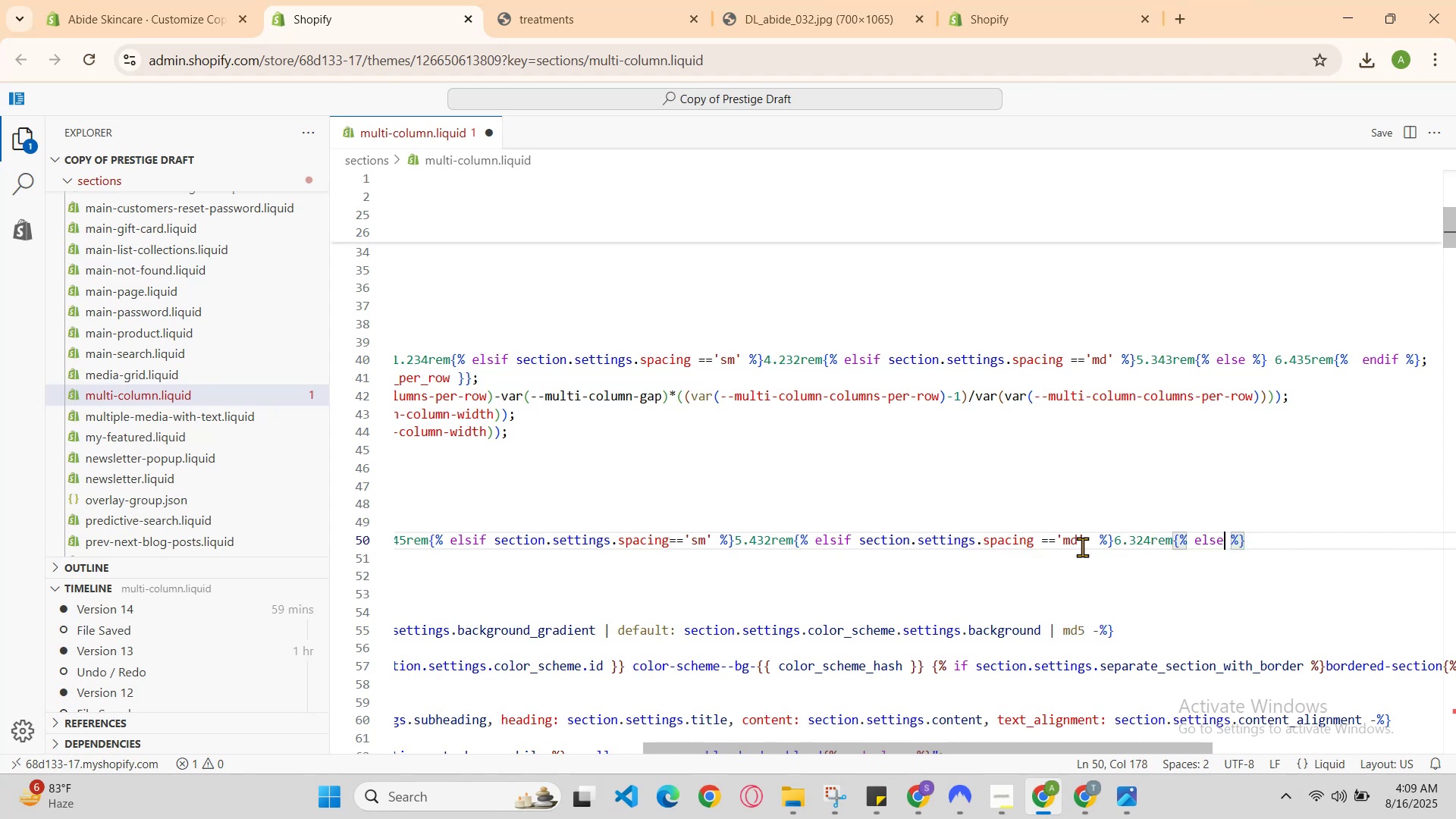 
 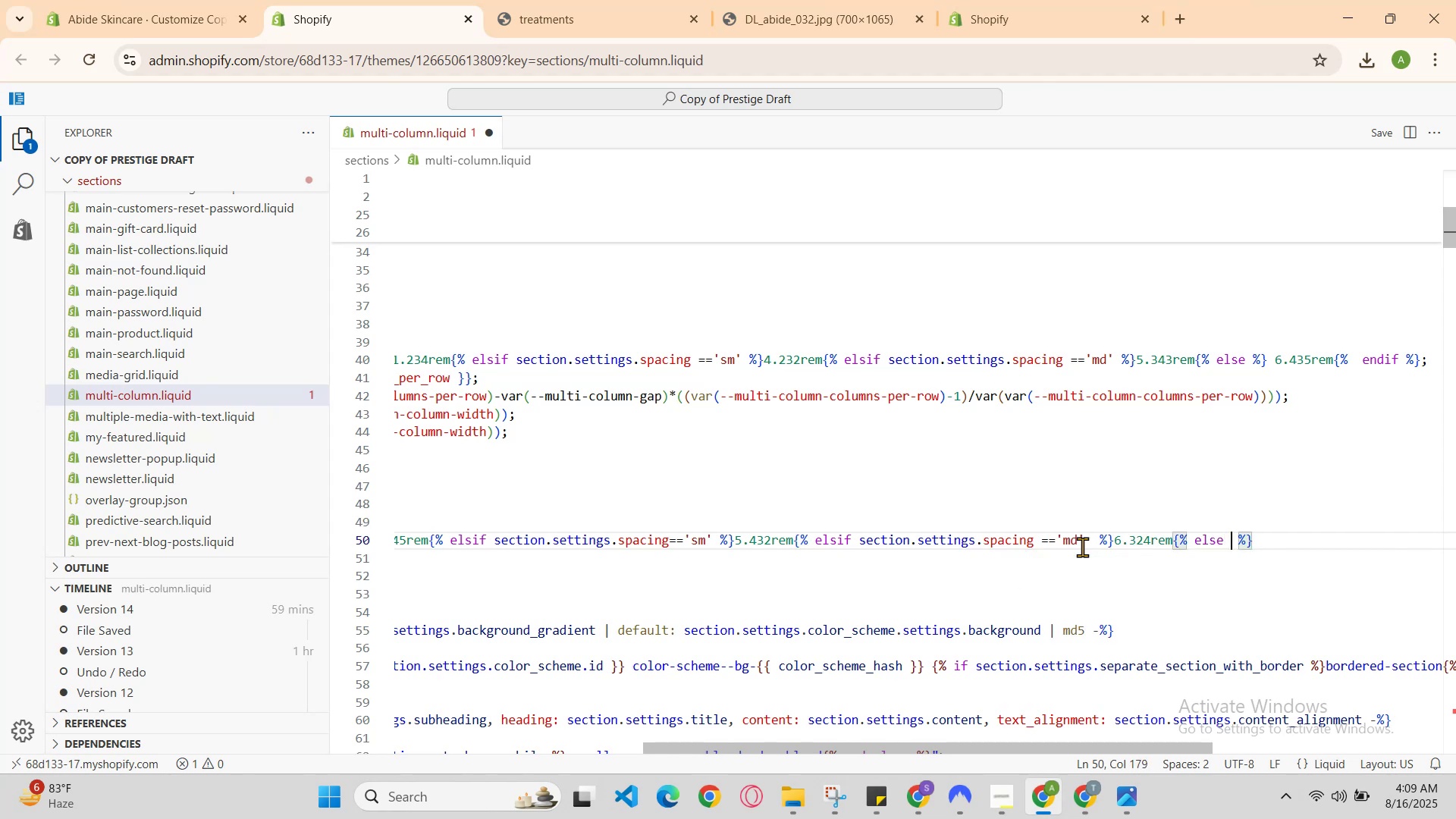 
key(ArrowRight)
 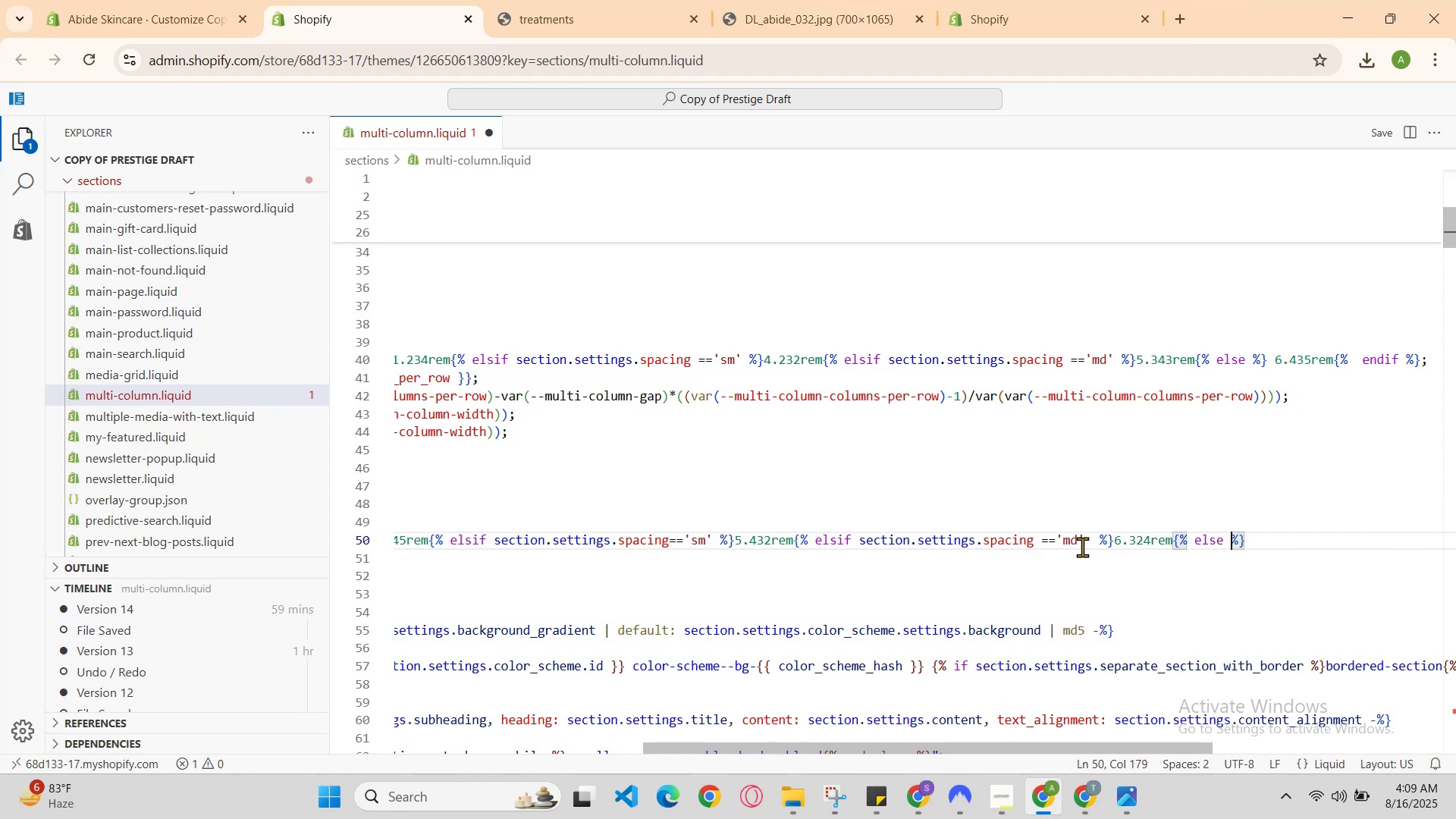 
key(ArrowRight)
 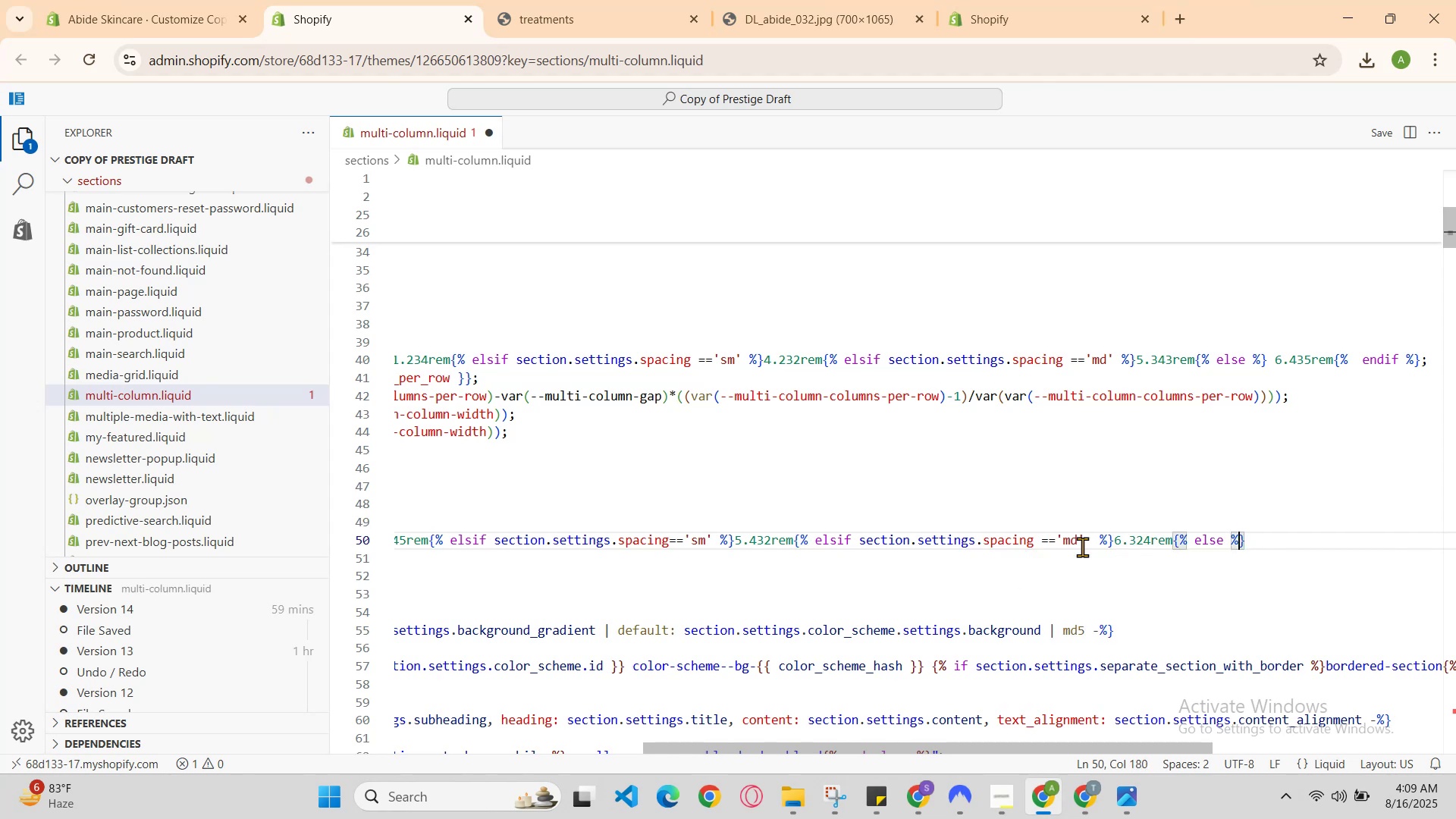 
key(ArrowRight)
 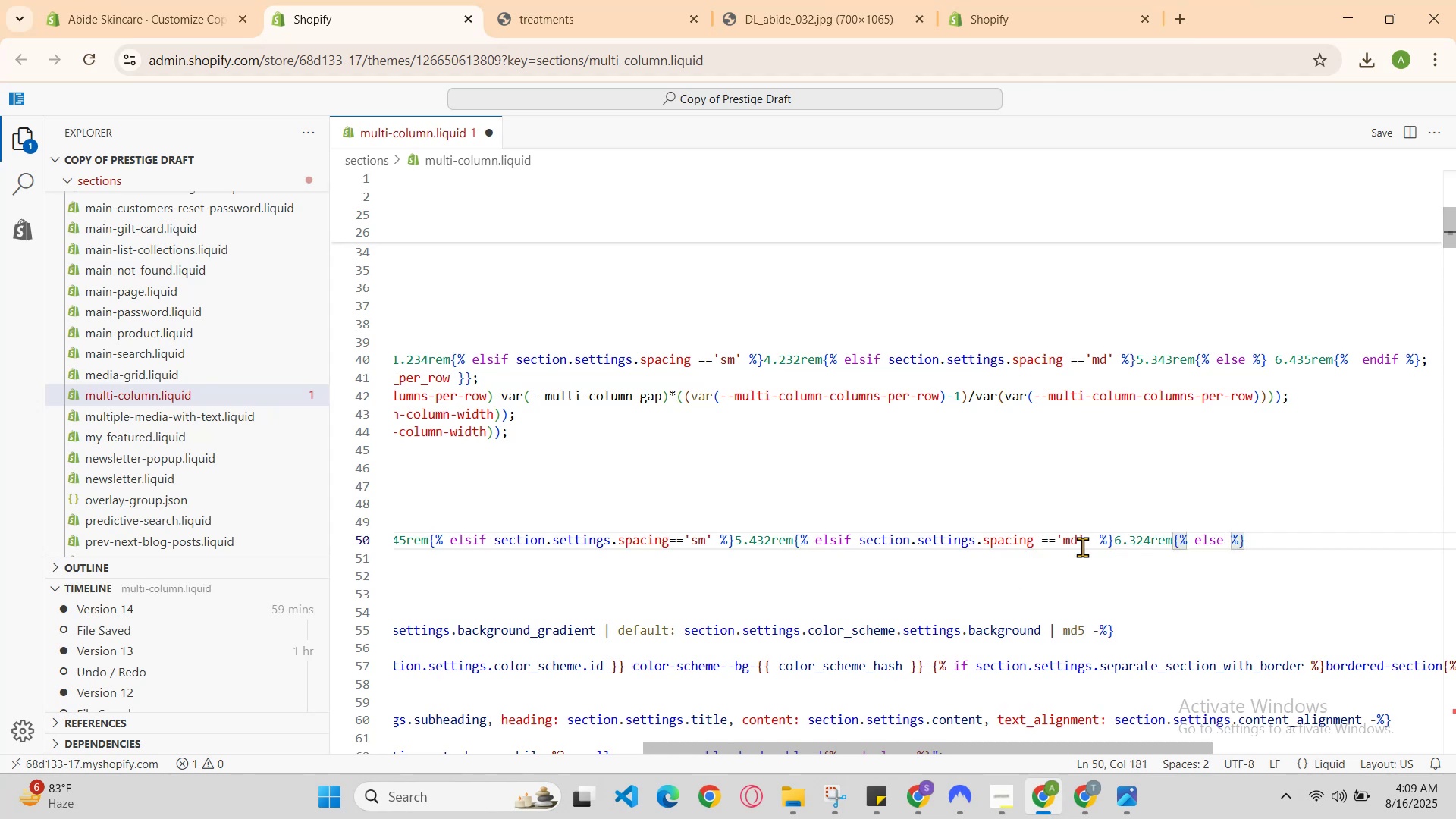 
type(75)
key(Backspace)
type(.532rem{% )
key(Backspace)
type(endif )
key(Backspace)
 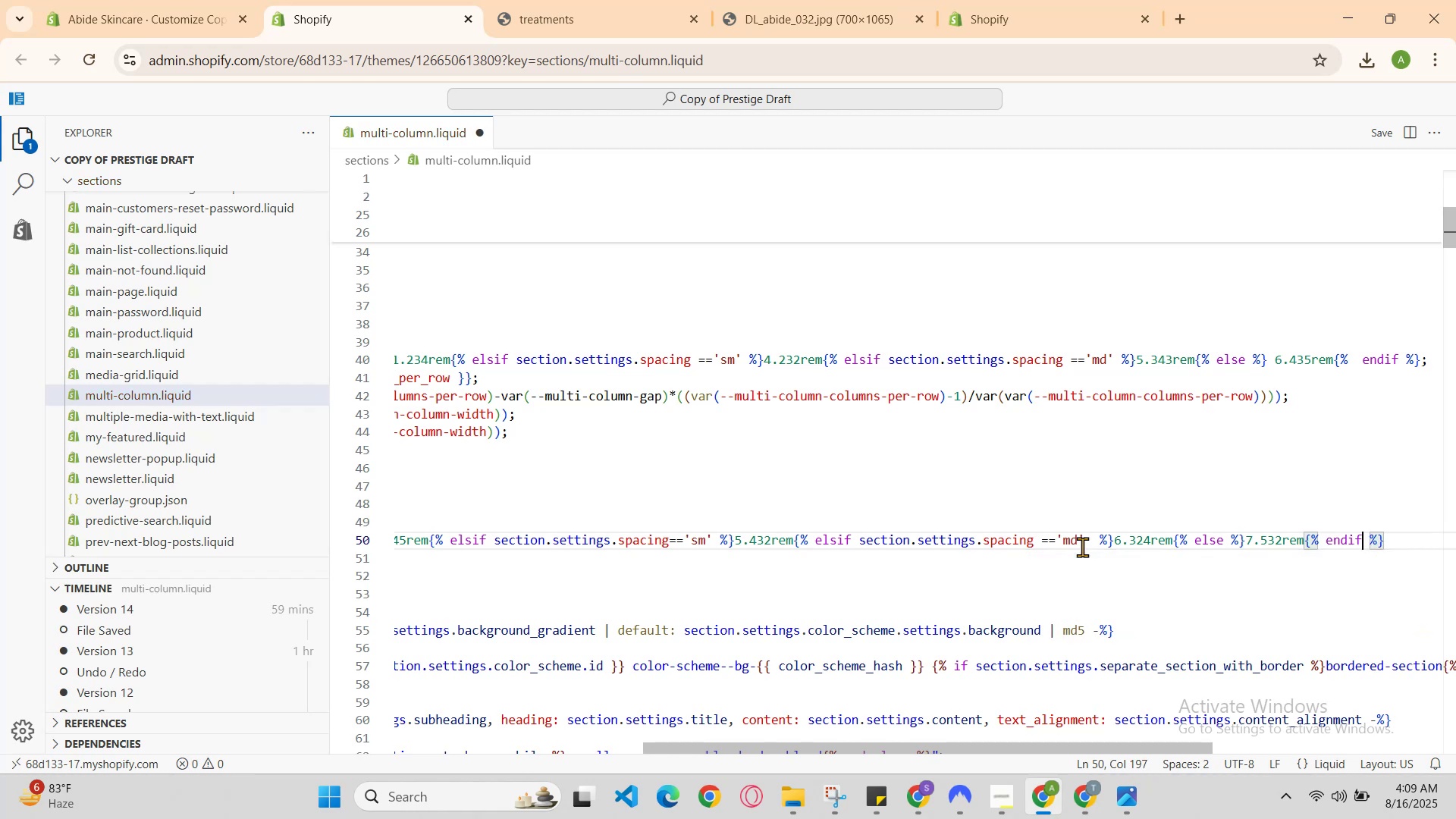 
 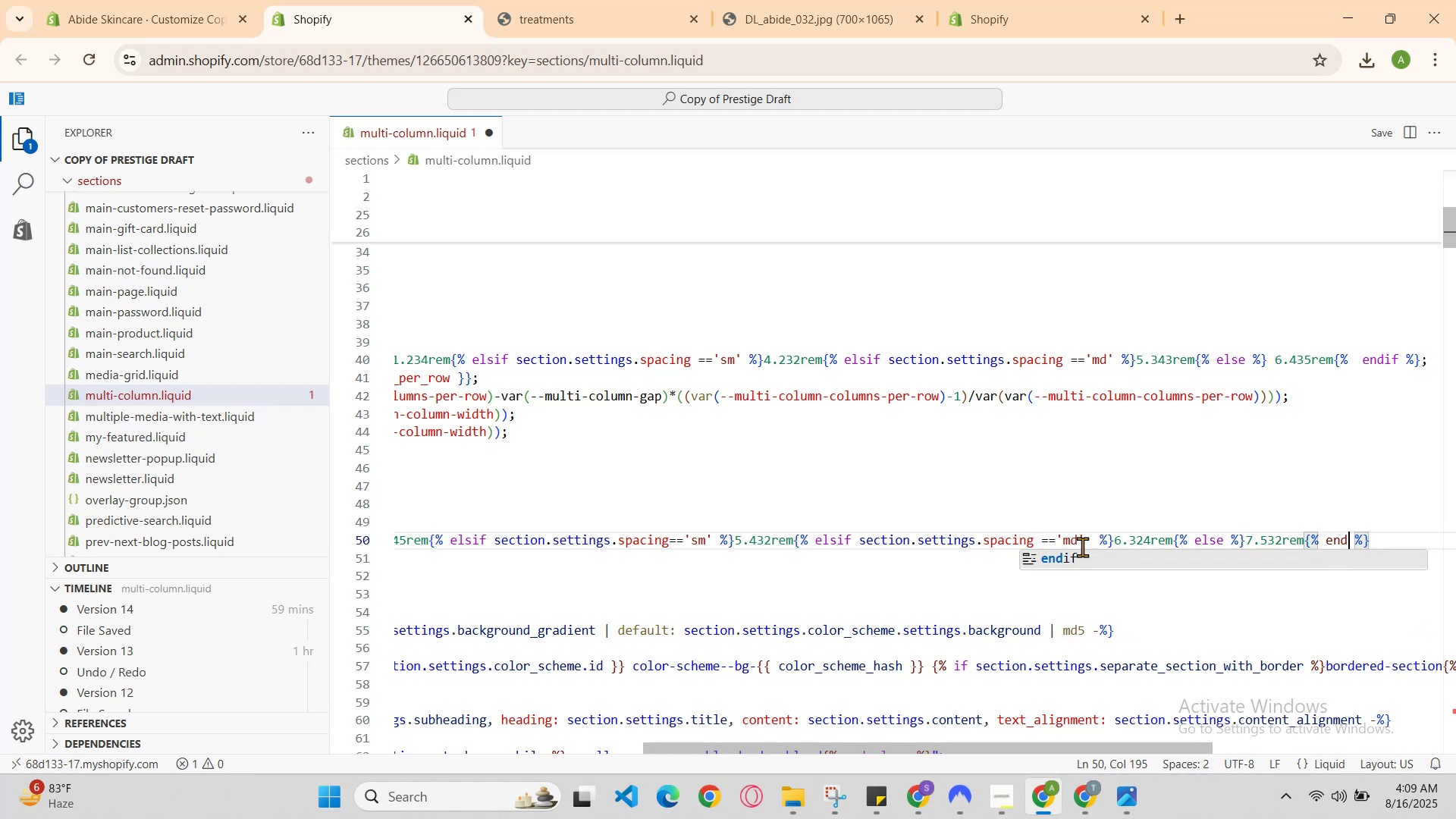 
key(ArrowRight)
 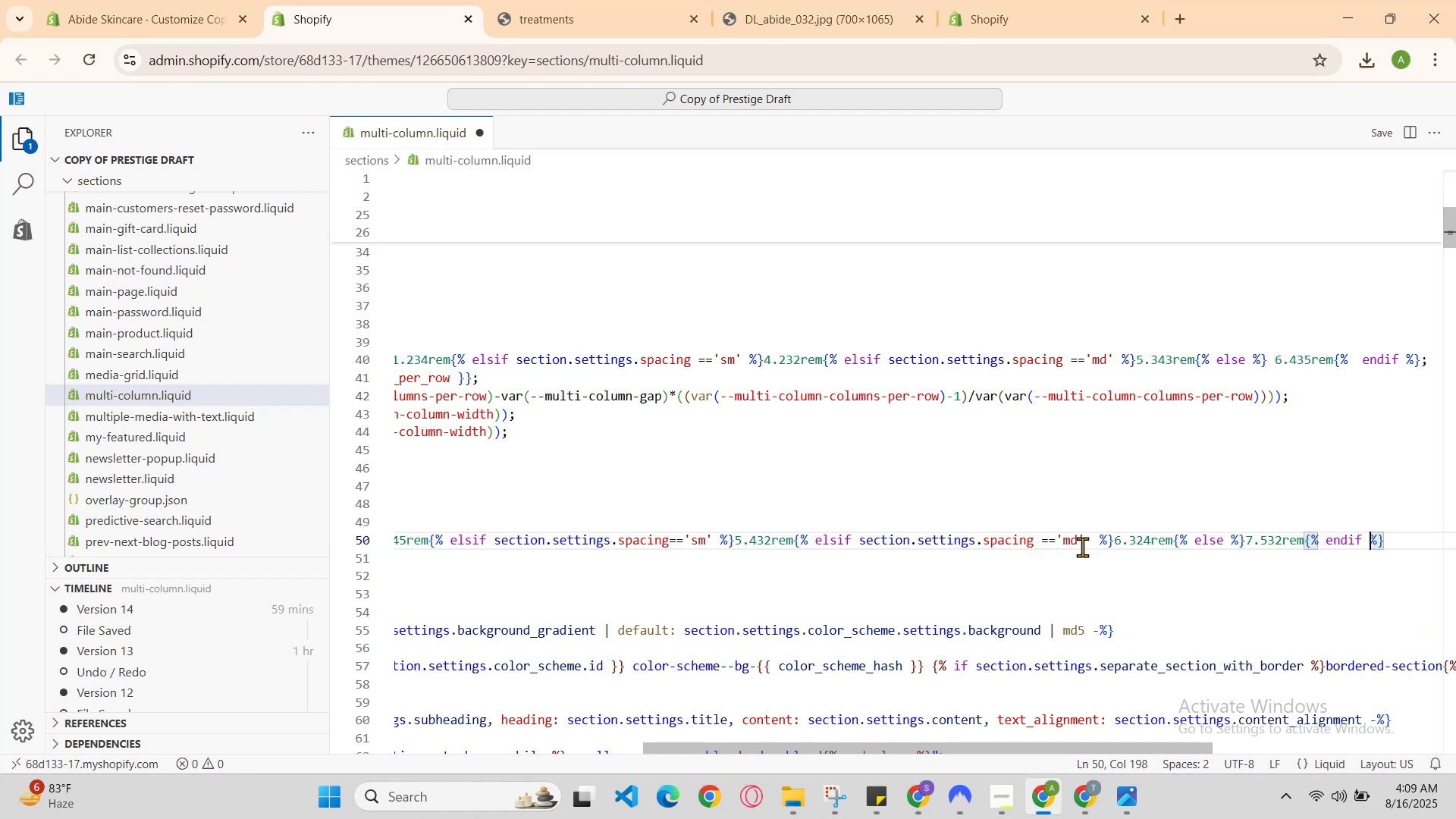 
key(ArrowRight)
 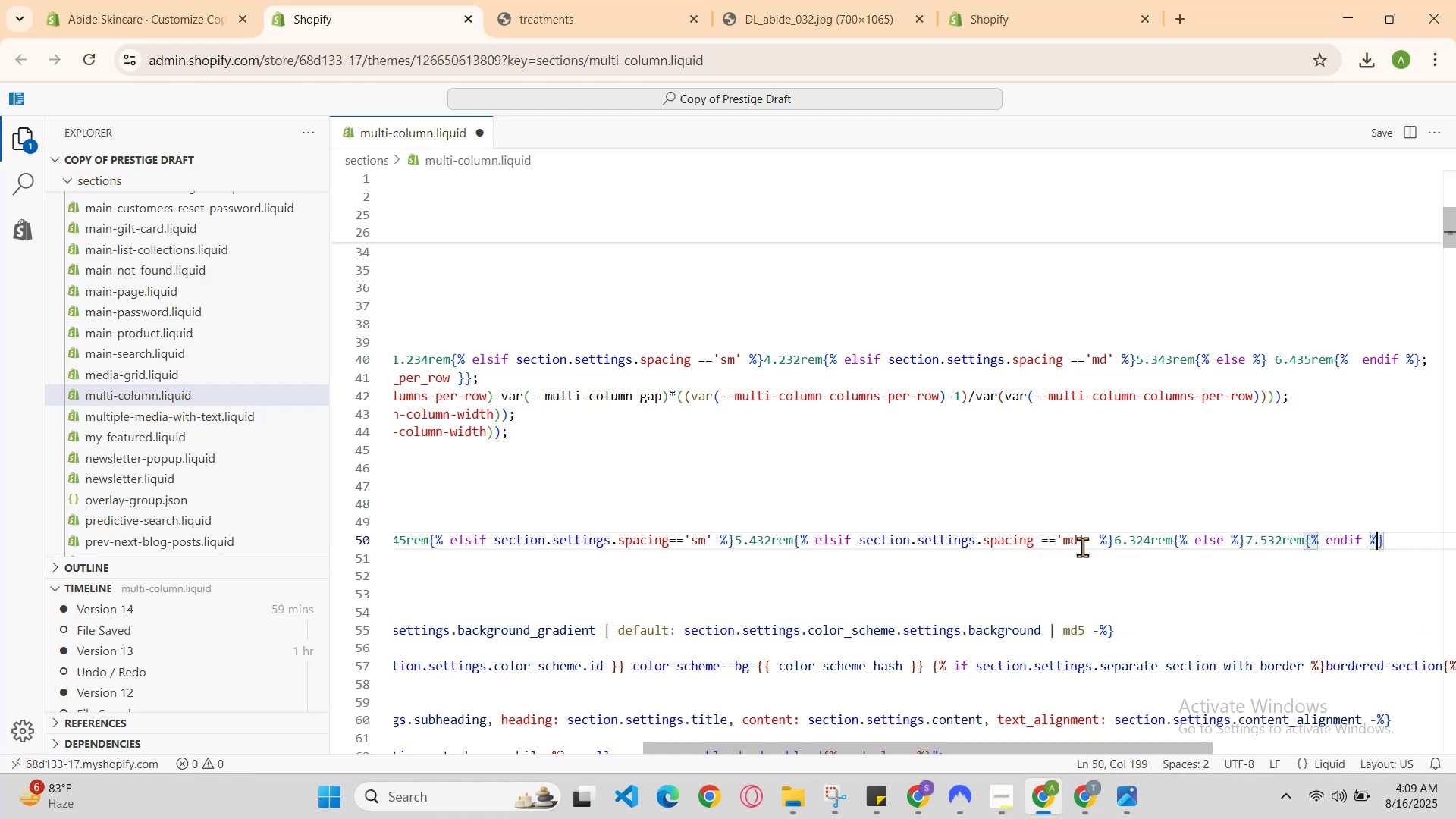 
key(ArrowRight)
 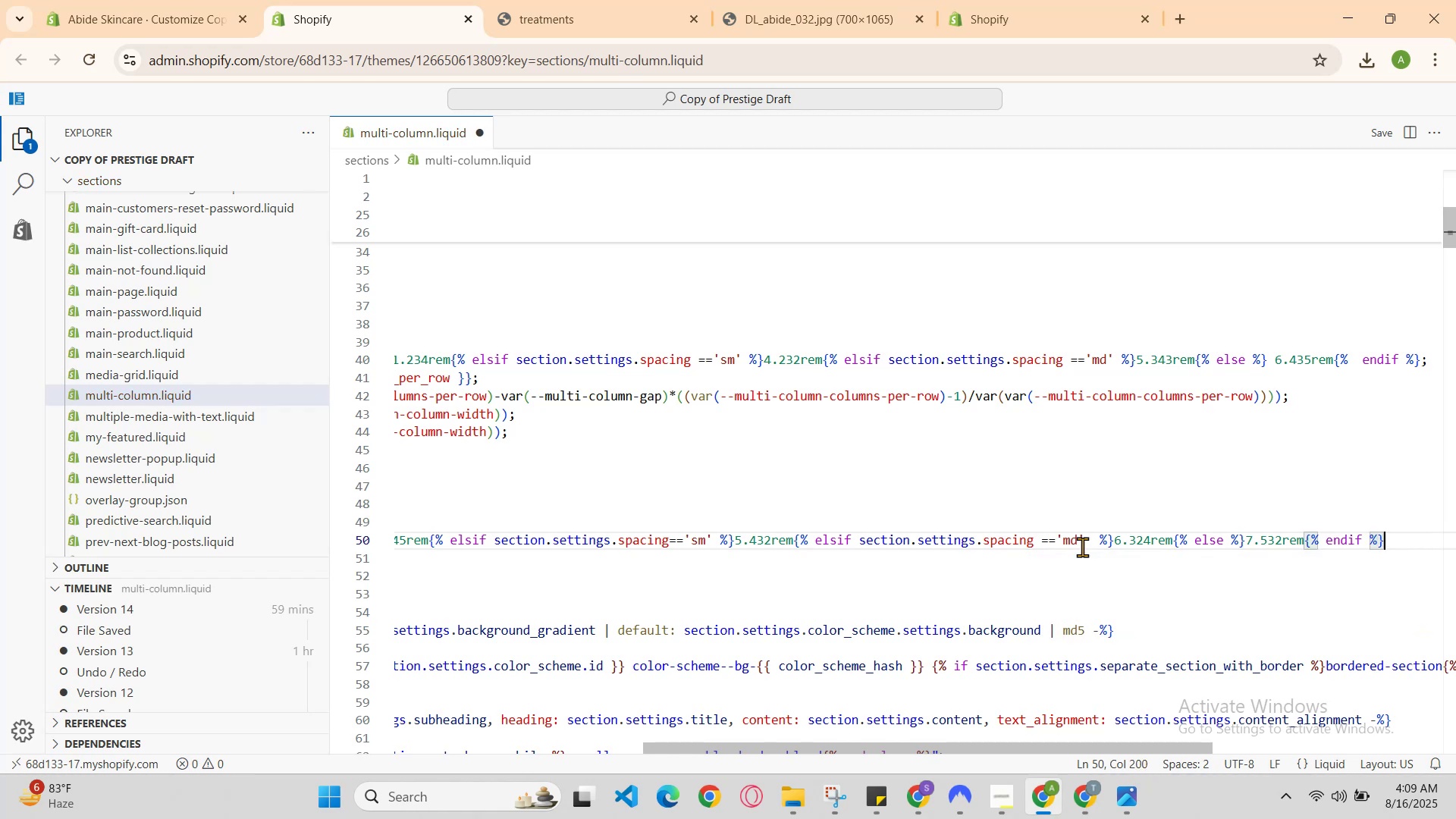 
key(Semicolon)
 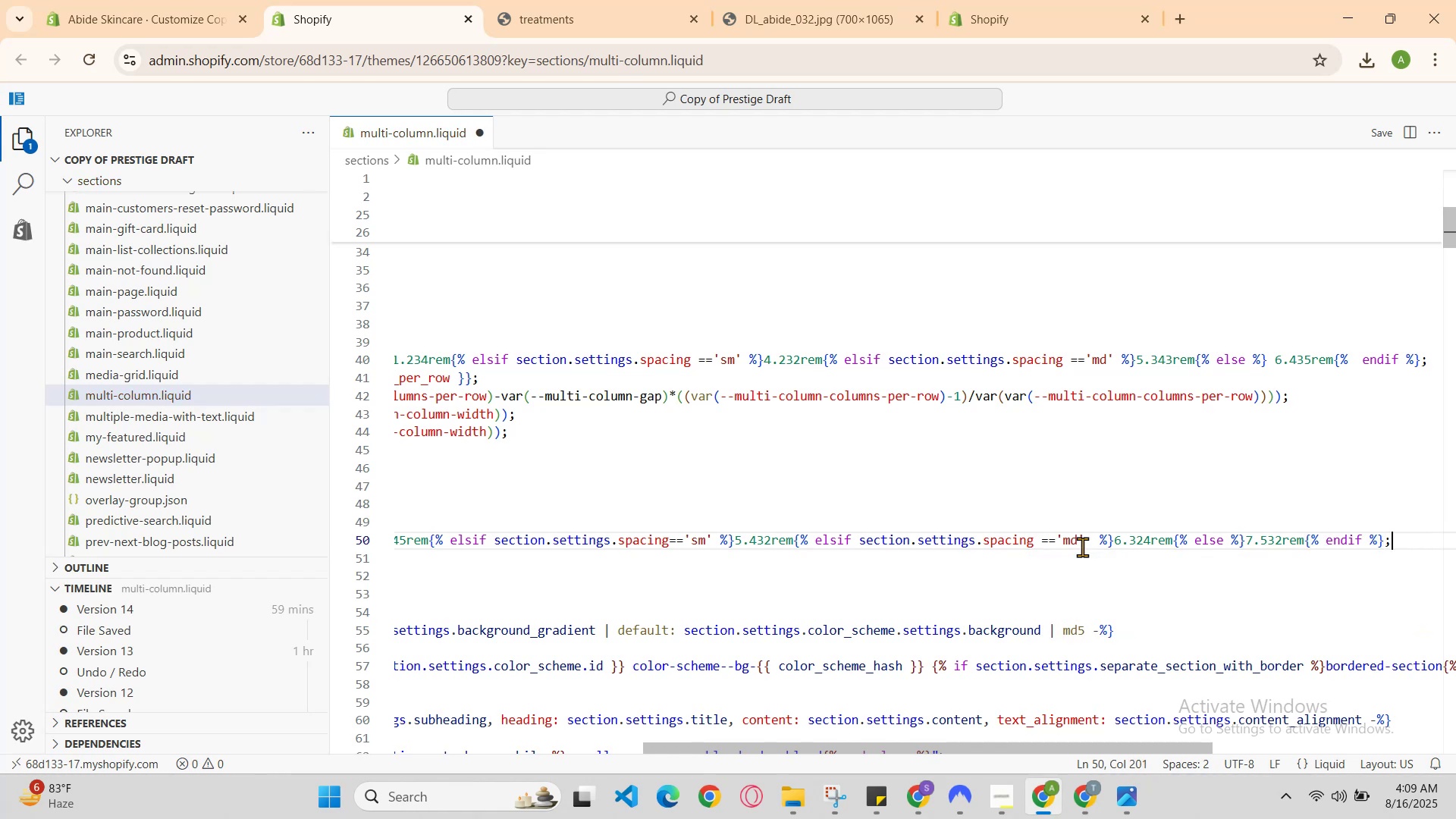 
key(Enter)
 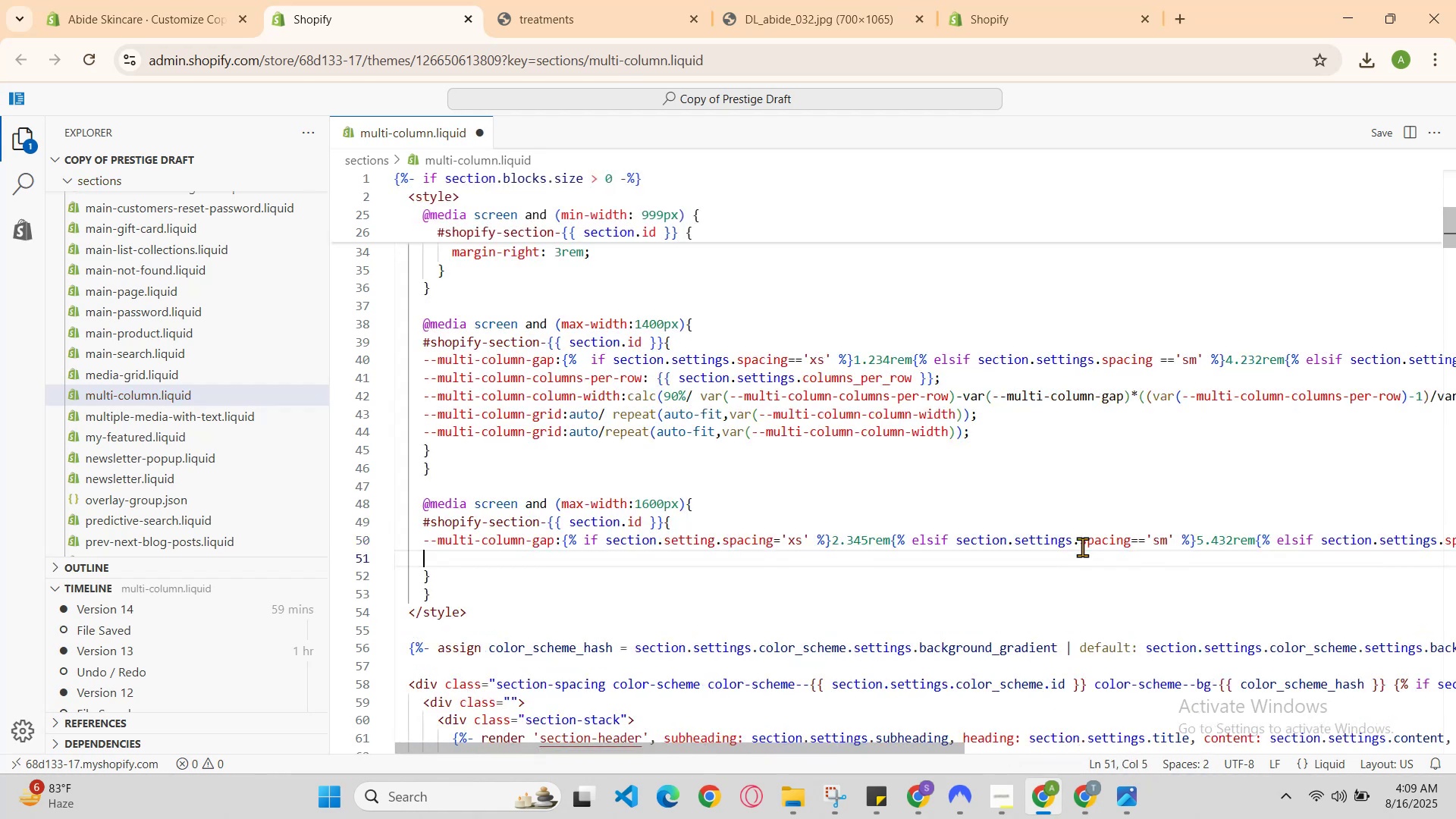 
type(--mult )
key(Backspace)
type(i-column)
key(Backspace)
type(n-grid )
key(Backspace)
type(:ao)
key(Backspace)
type(uto/rep)
 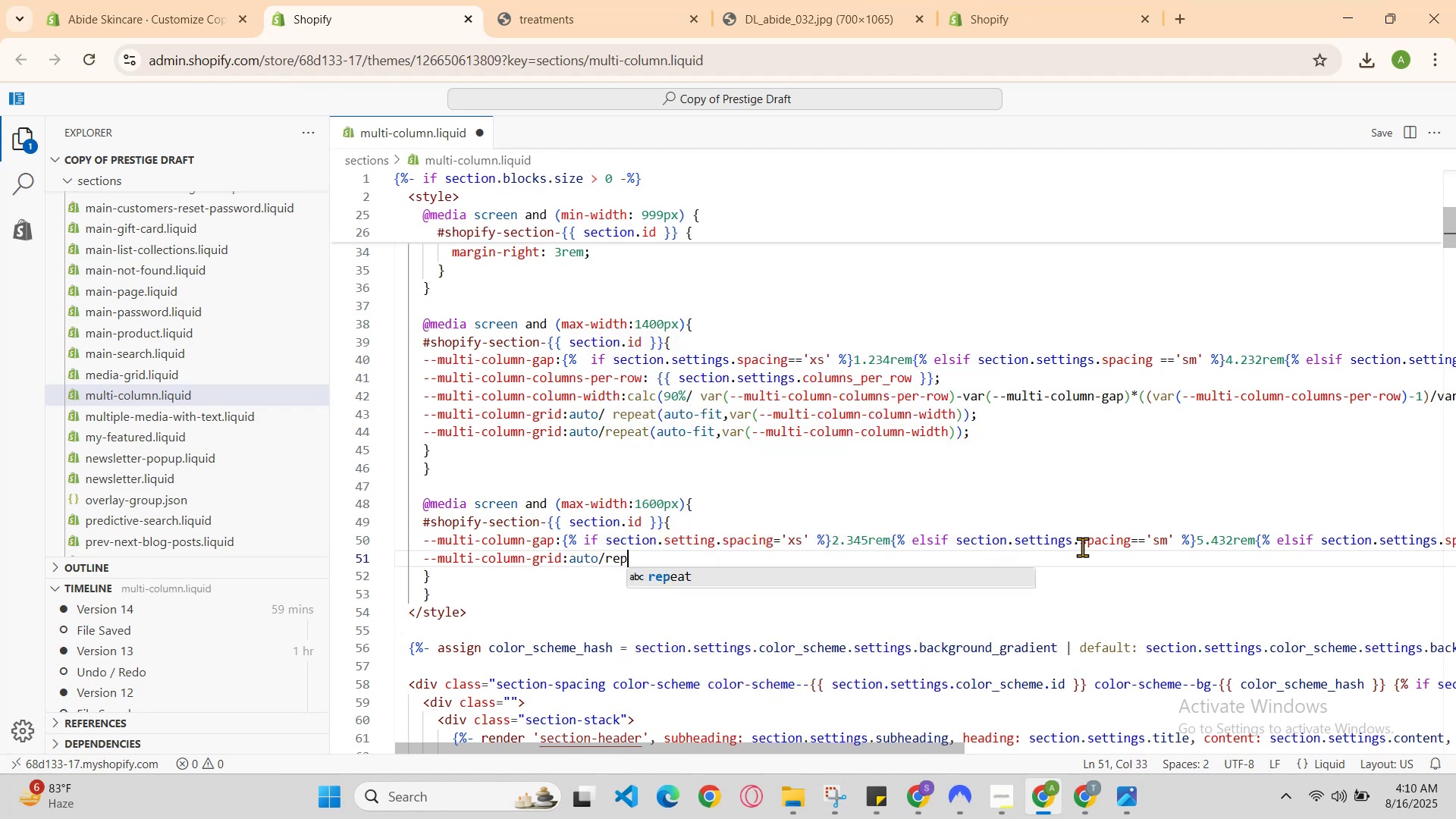 
key(Enter)
 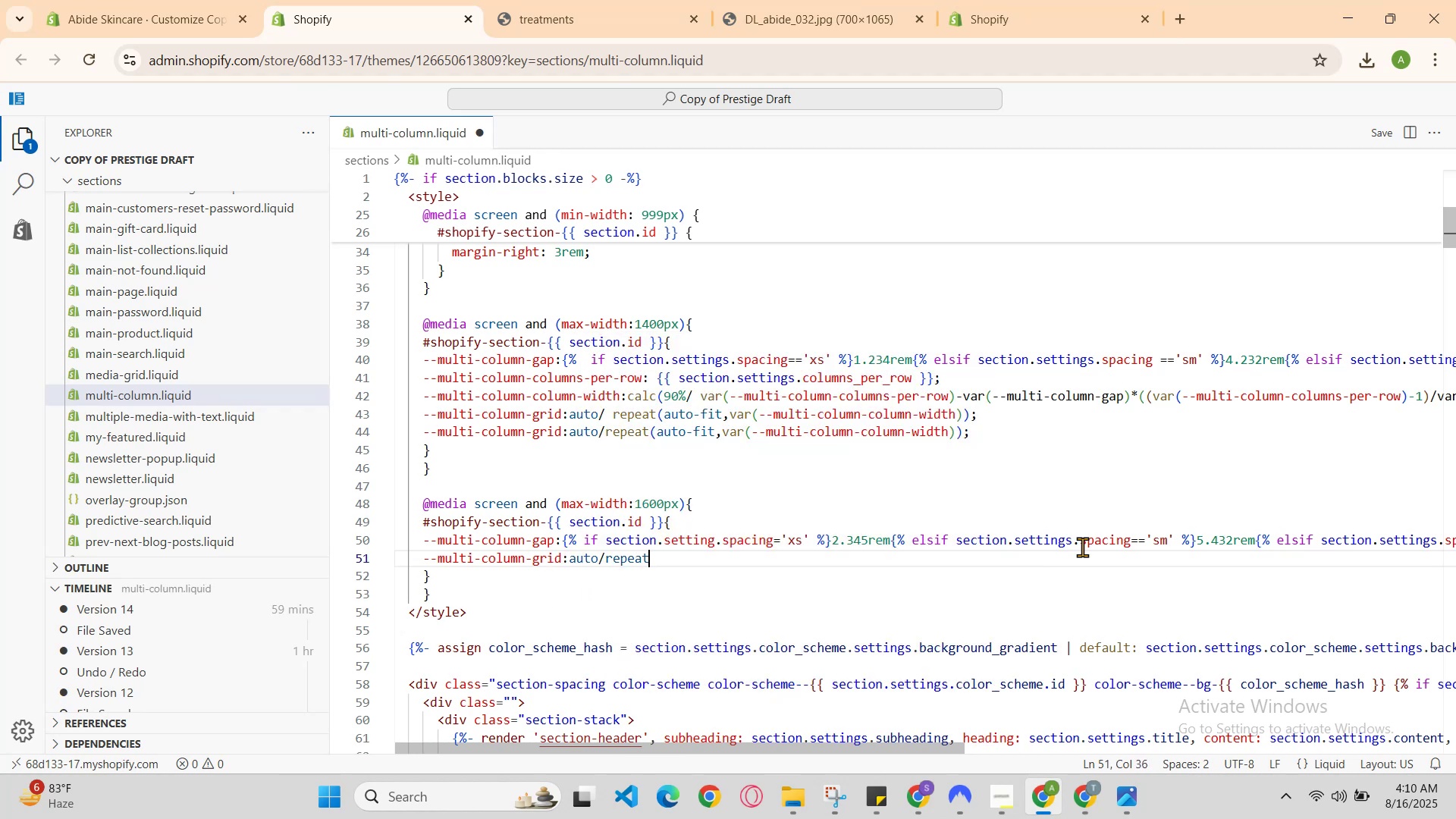 
type((auto-fit,var )
key(Backspace)
type((--multi-column-colum-width)
 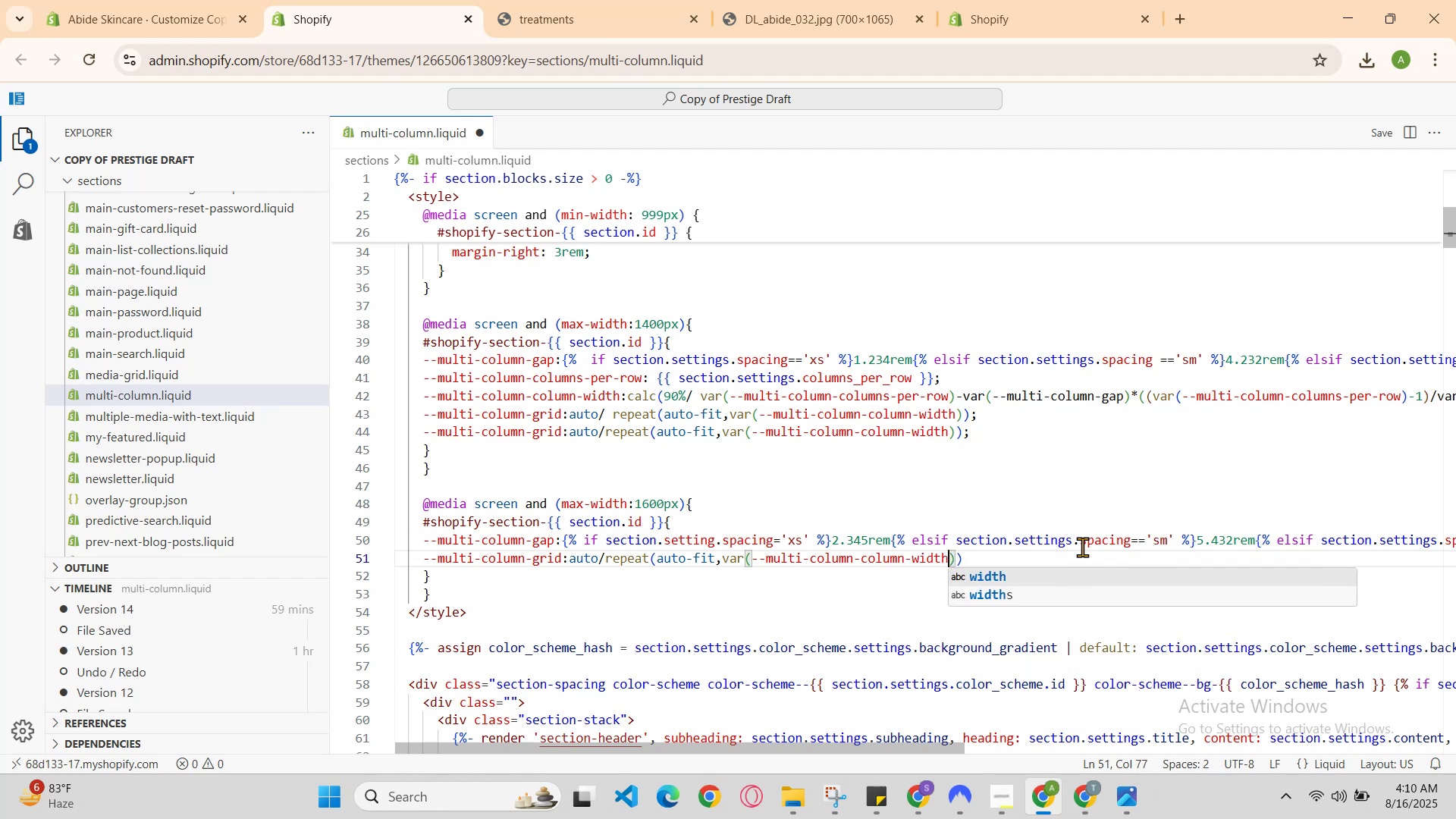 
key(ArrowRight)
 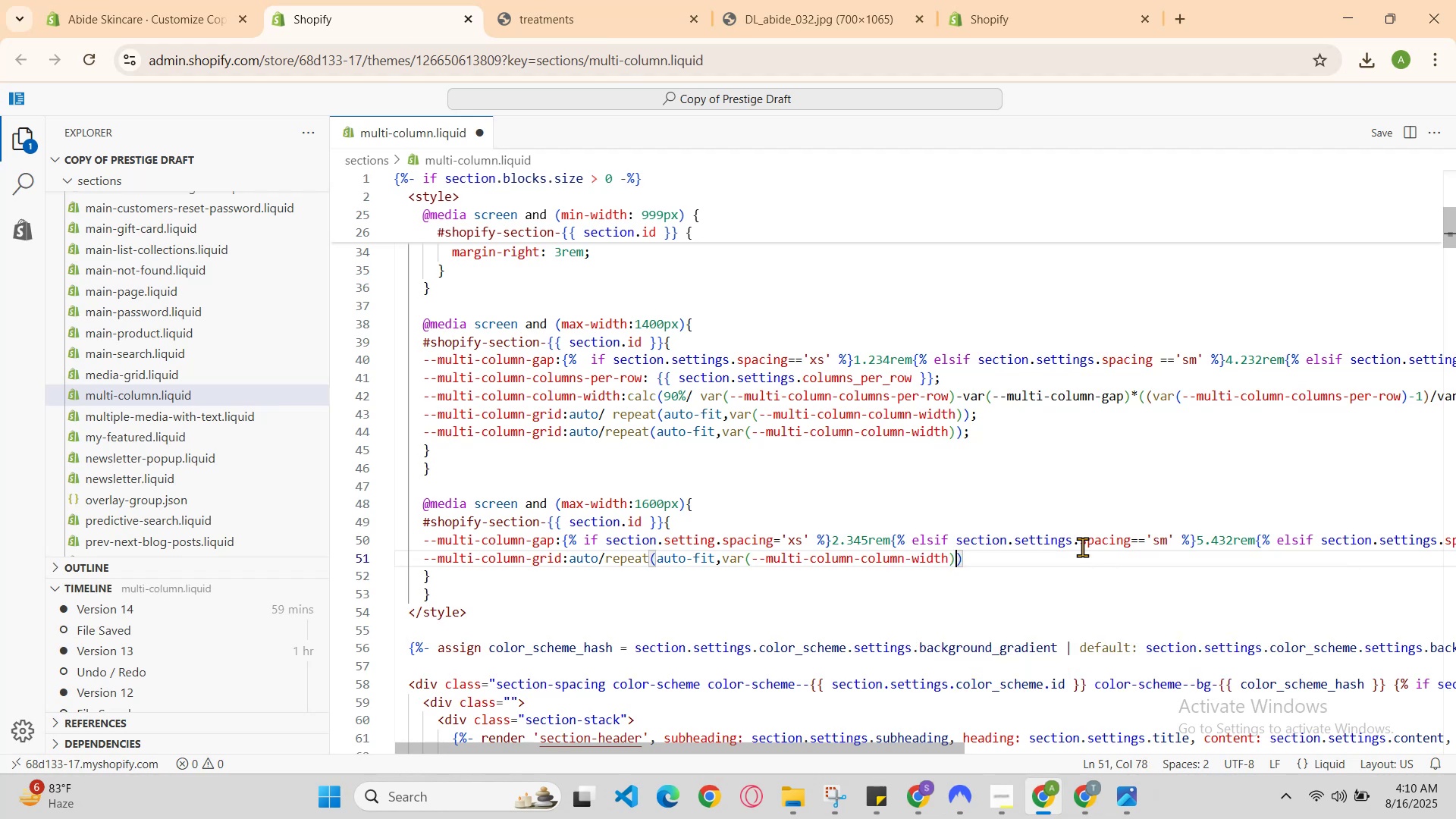 
key(ArrowRight)
 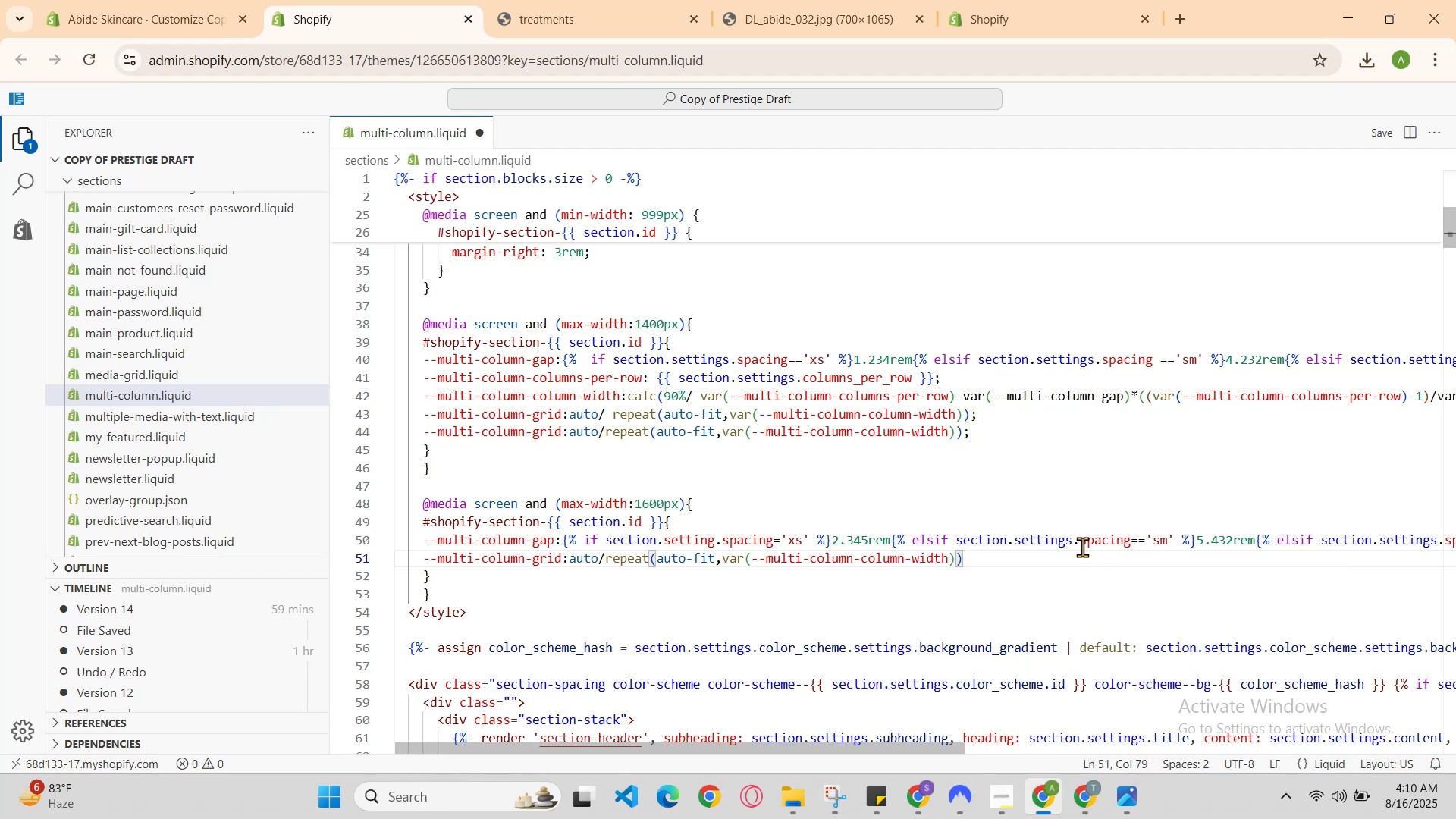 
key(Semicolon)
 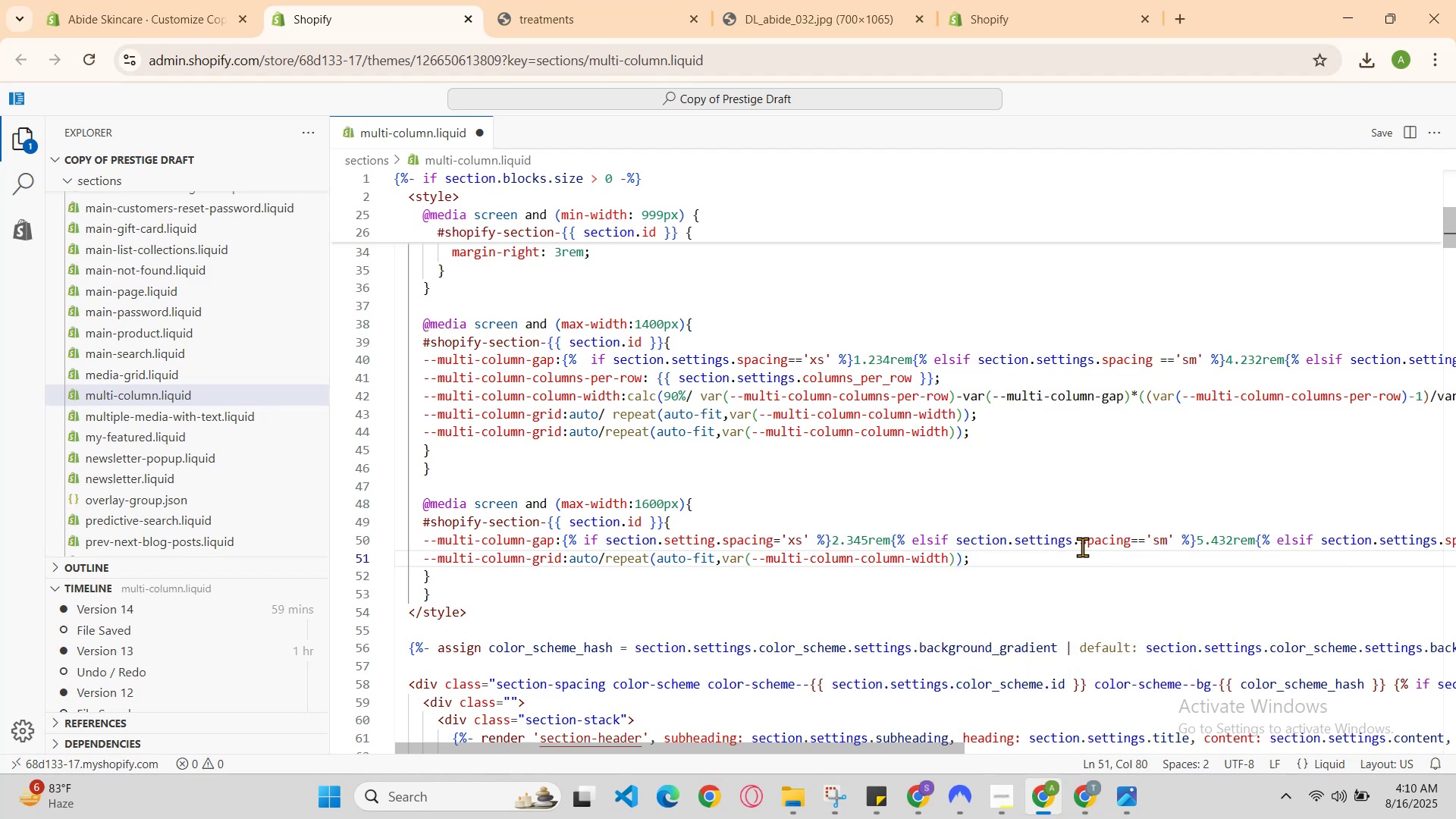 
key(Enter)
 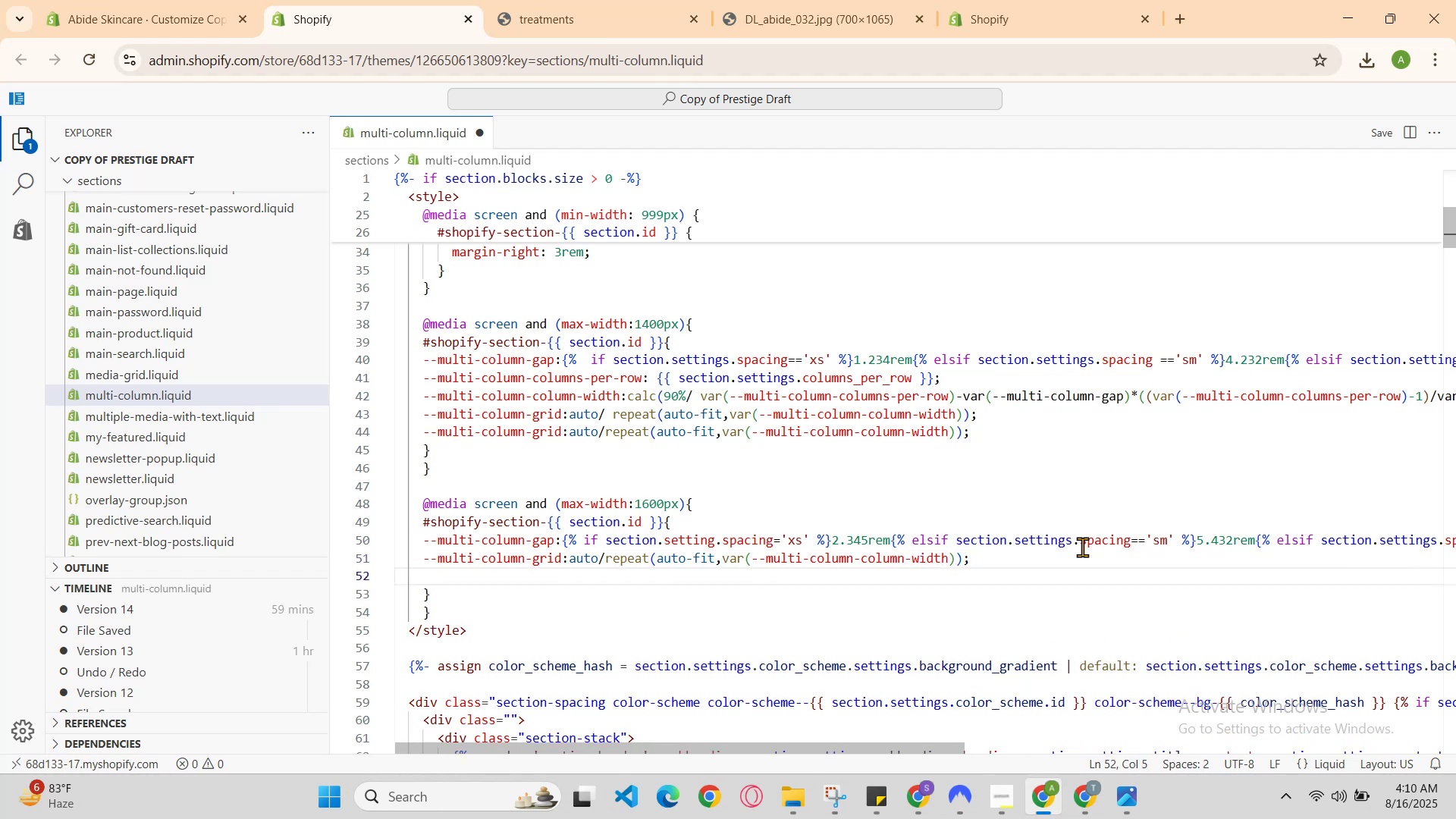 
type(--multi-column-grid )
key(Backspace)
type(:)
key(Backspace)
type(: )
key(Backspace)
type(auto/repeac)
key(Backspace)
type(t )
key(Backspace)
type((auto-fit,var )
key(Backspace)
type((--mul)
 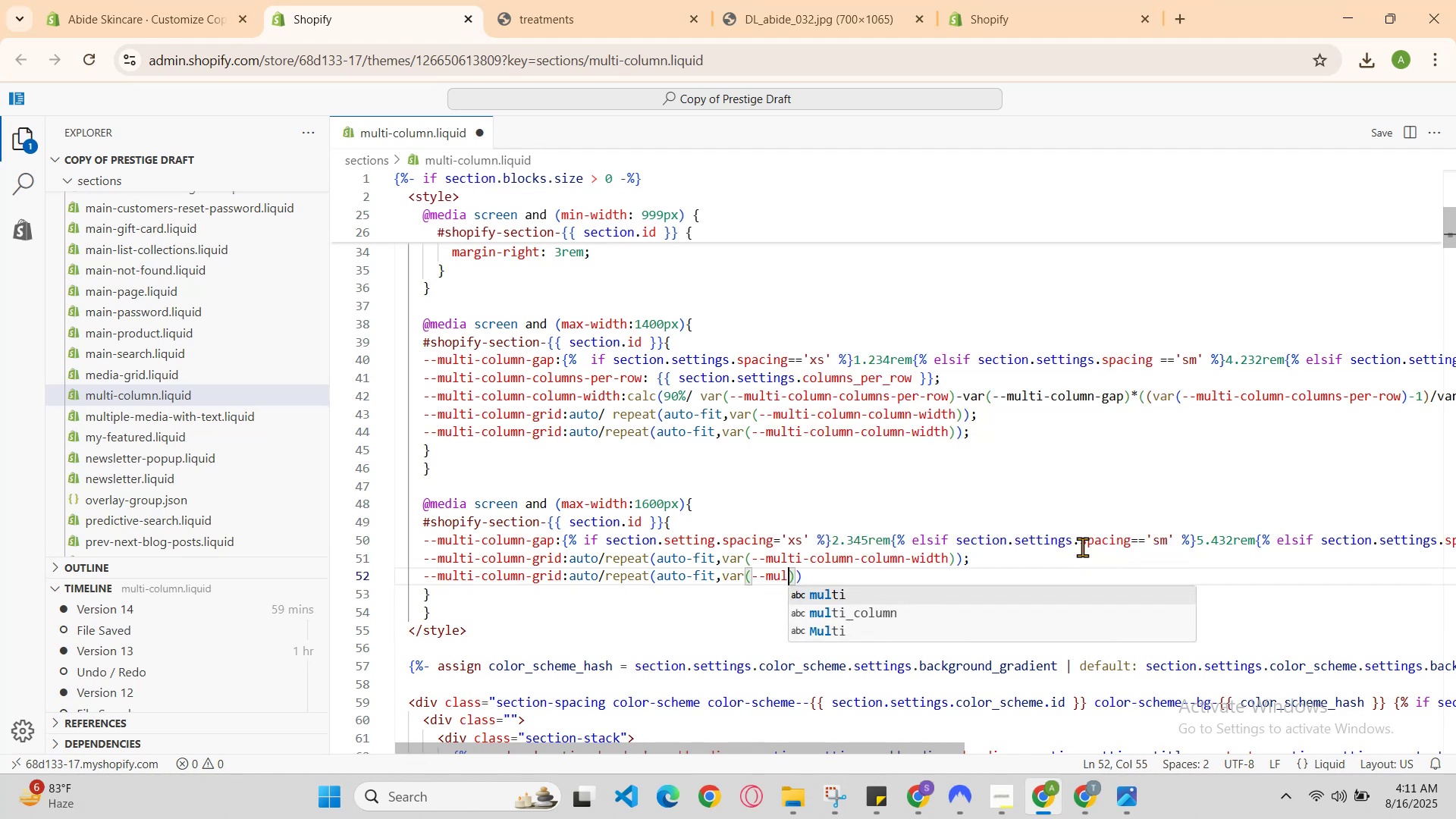 
key(Enter)
 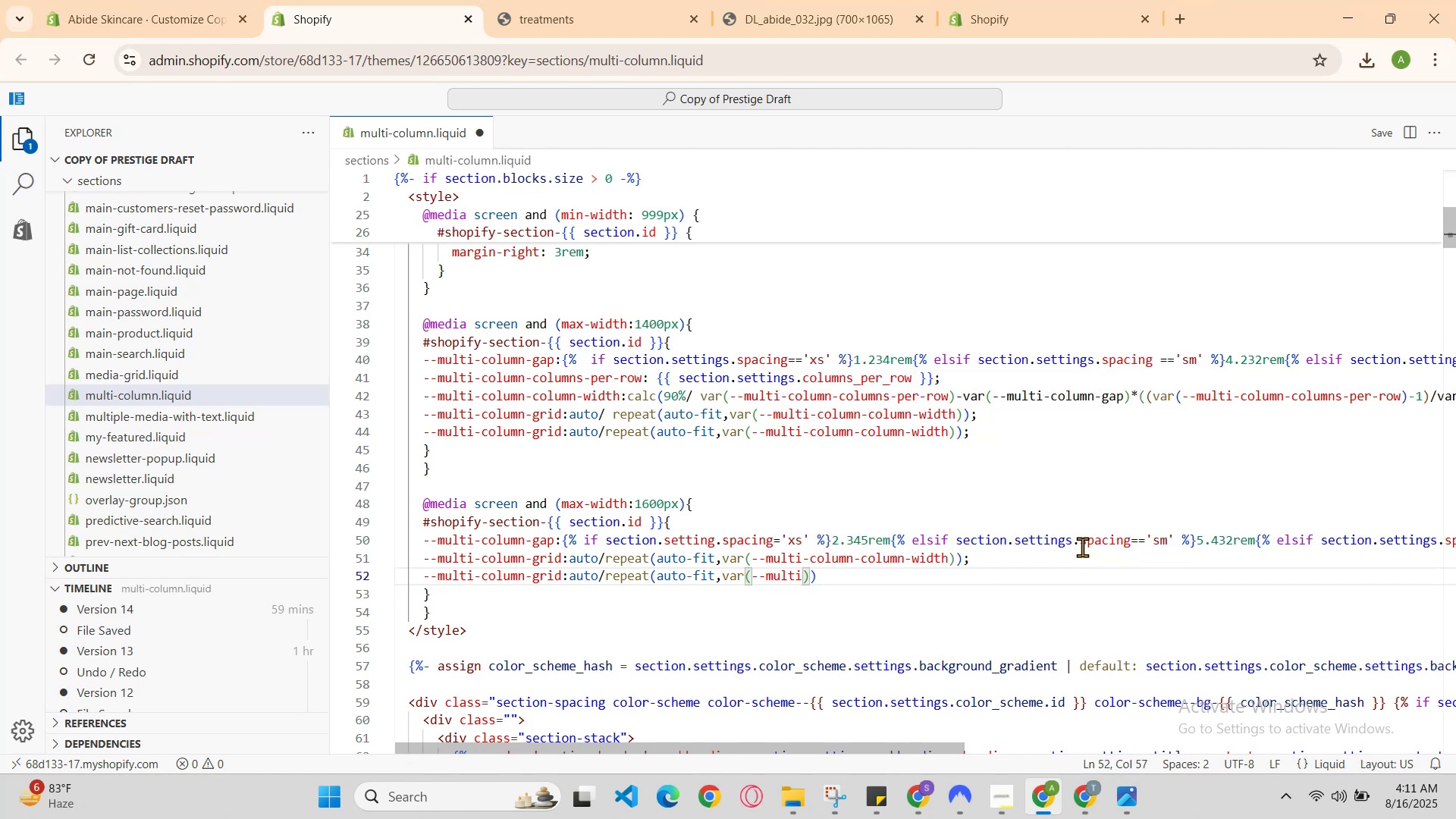 
type(-colum)
 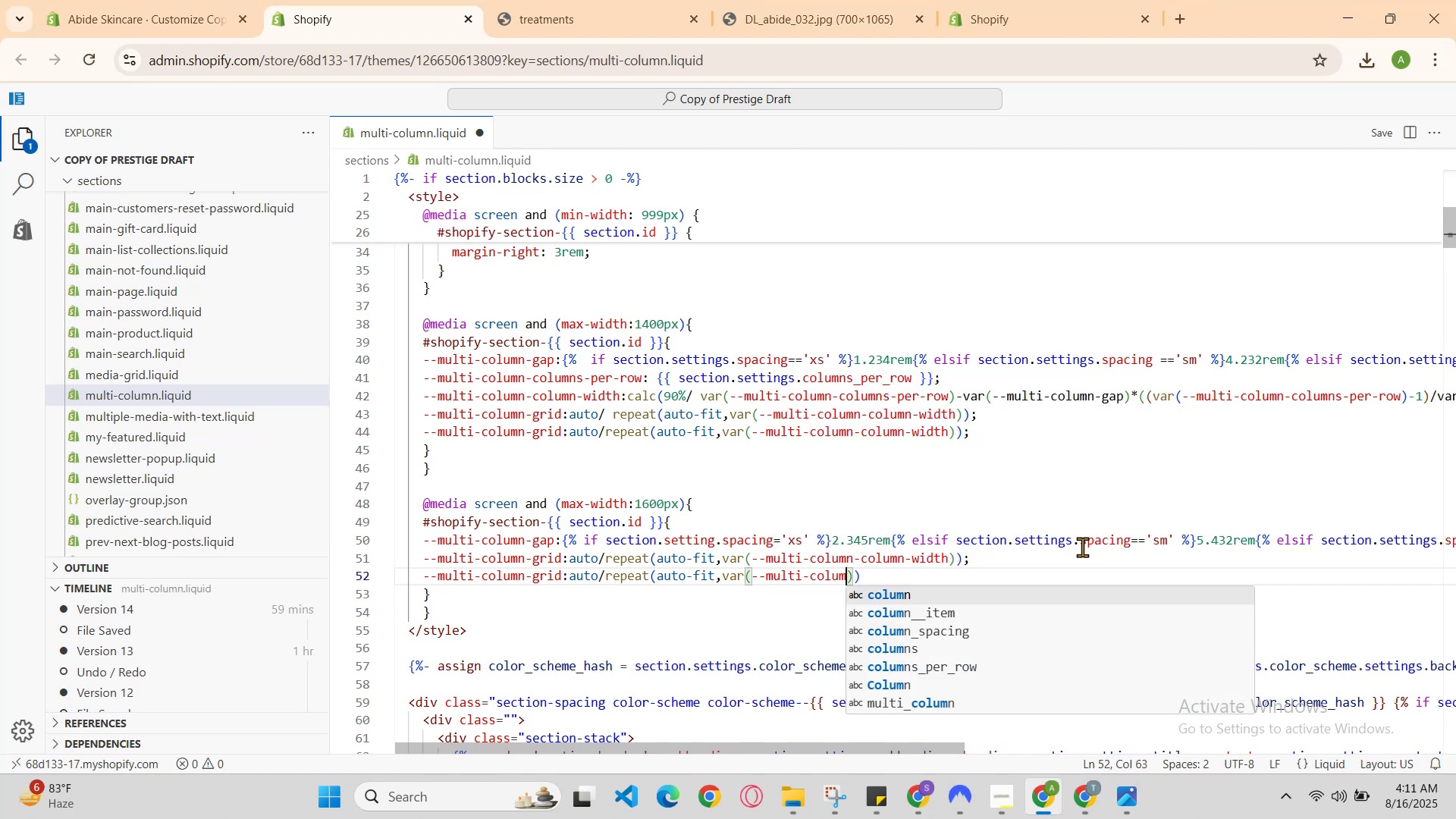 
key(ArrowDown)
 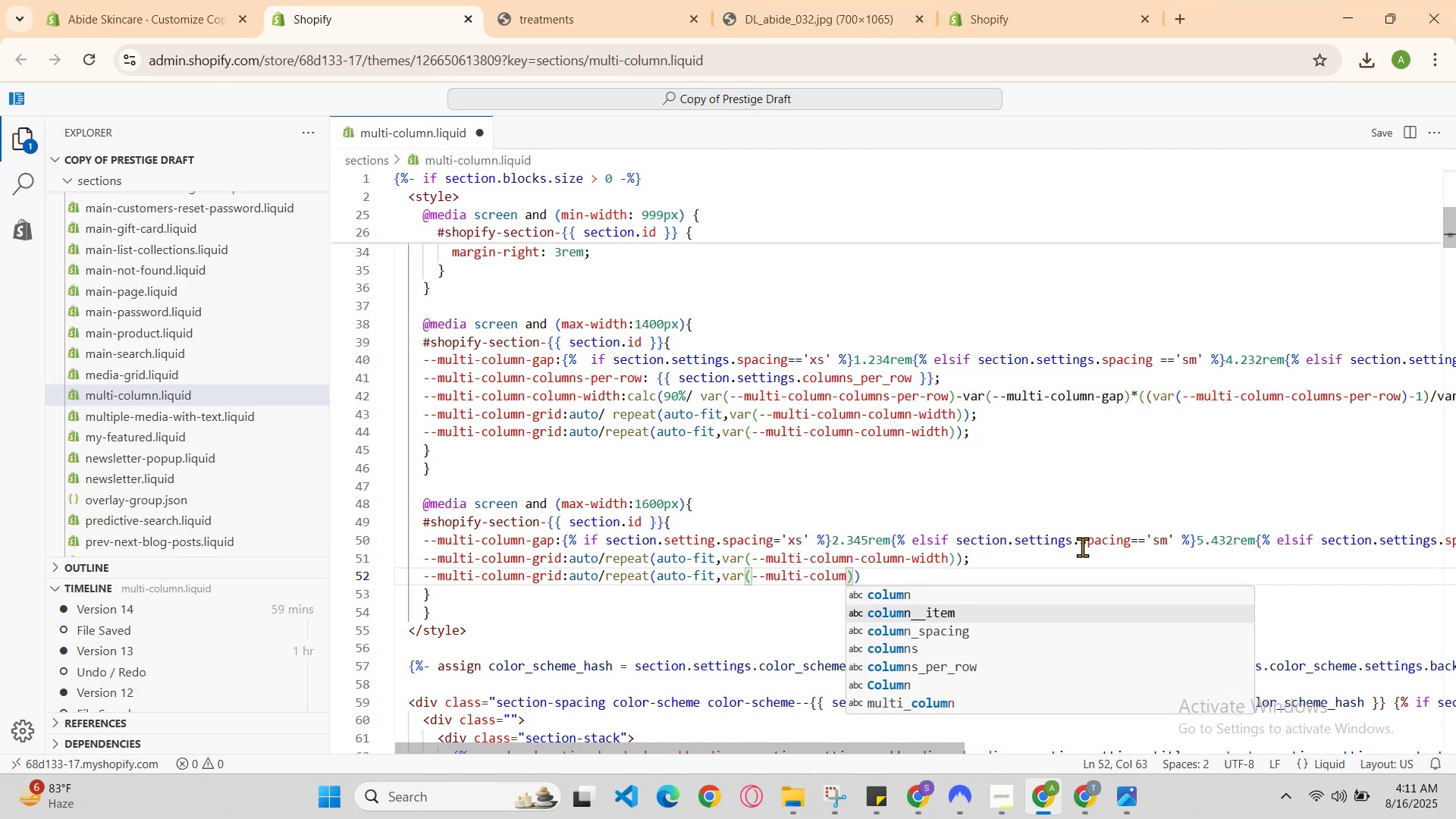 
key(Enter)
 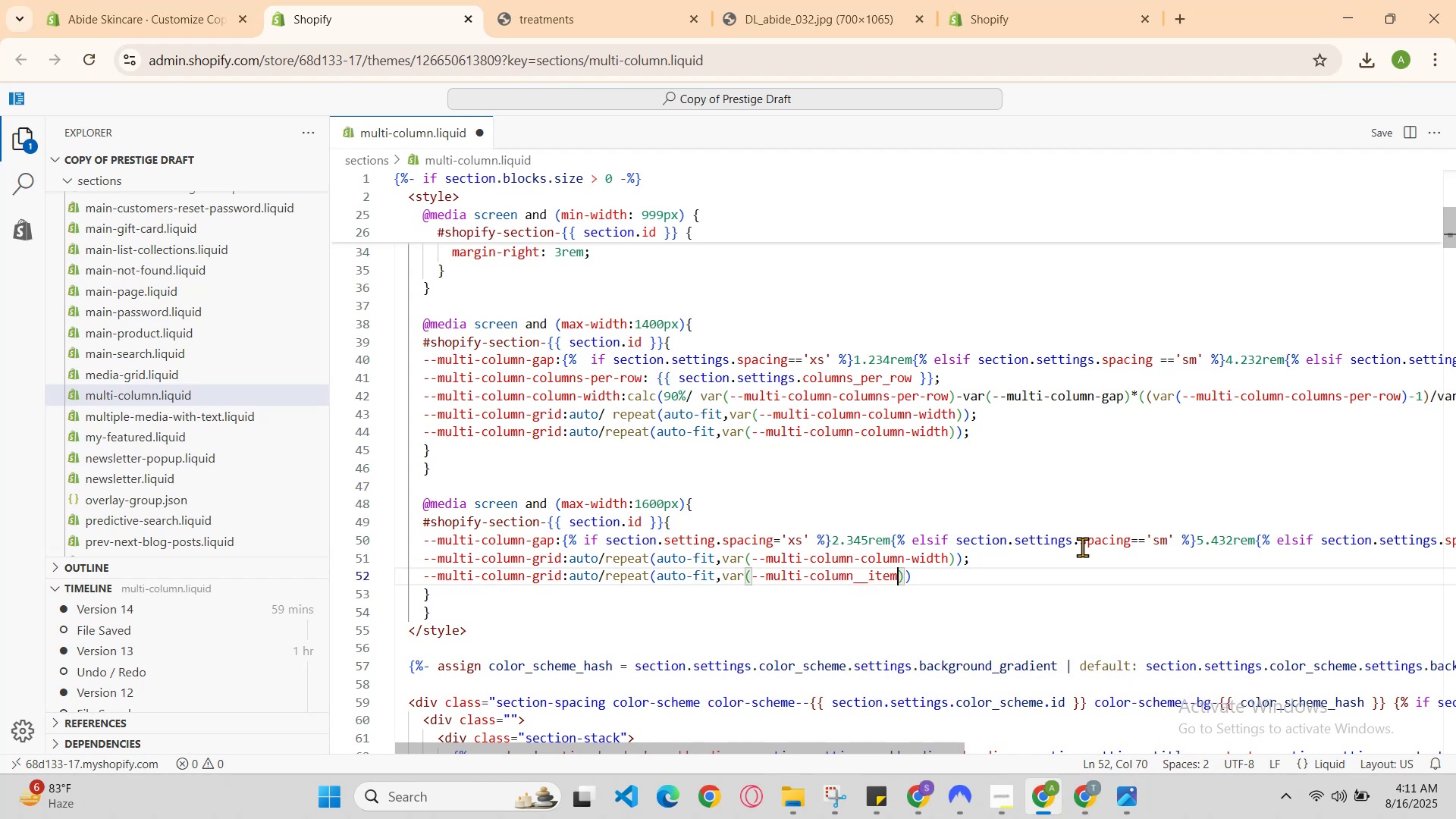 
type(-width)
 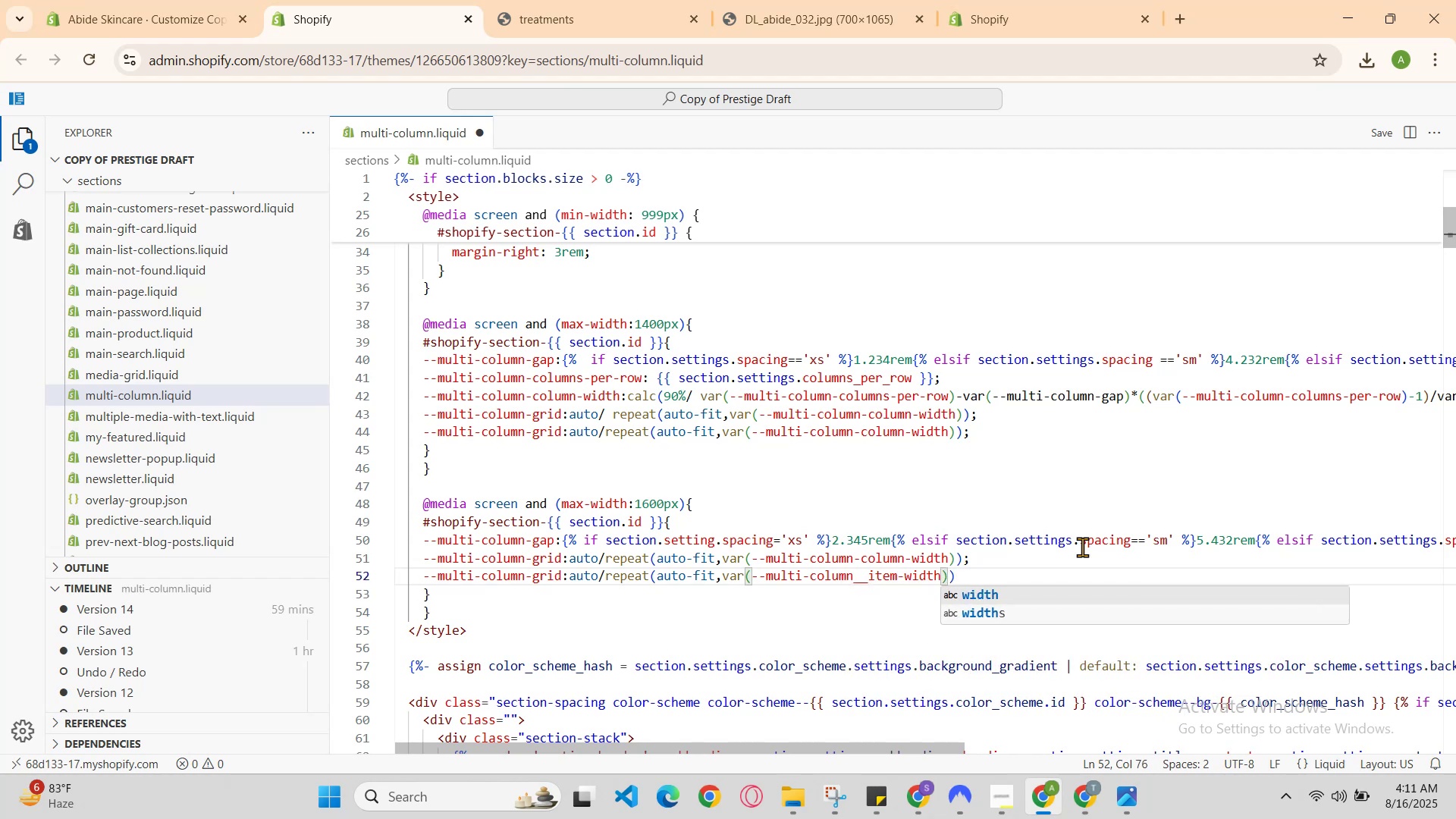 
key(ArrowRight)
 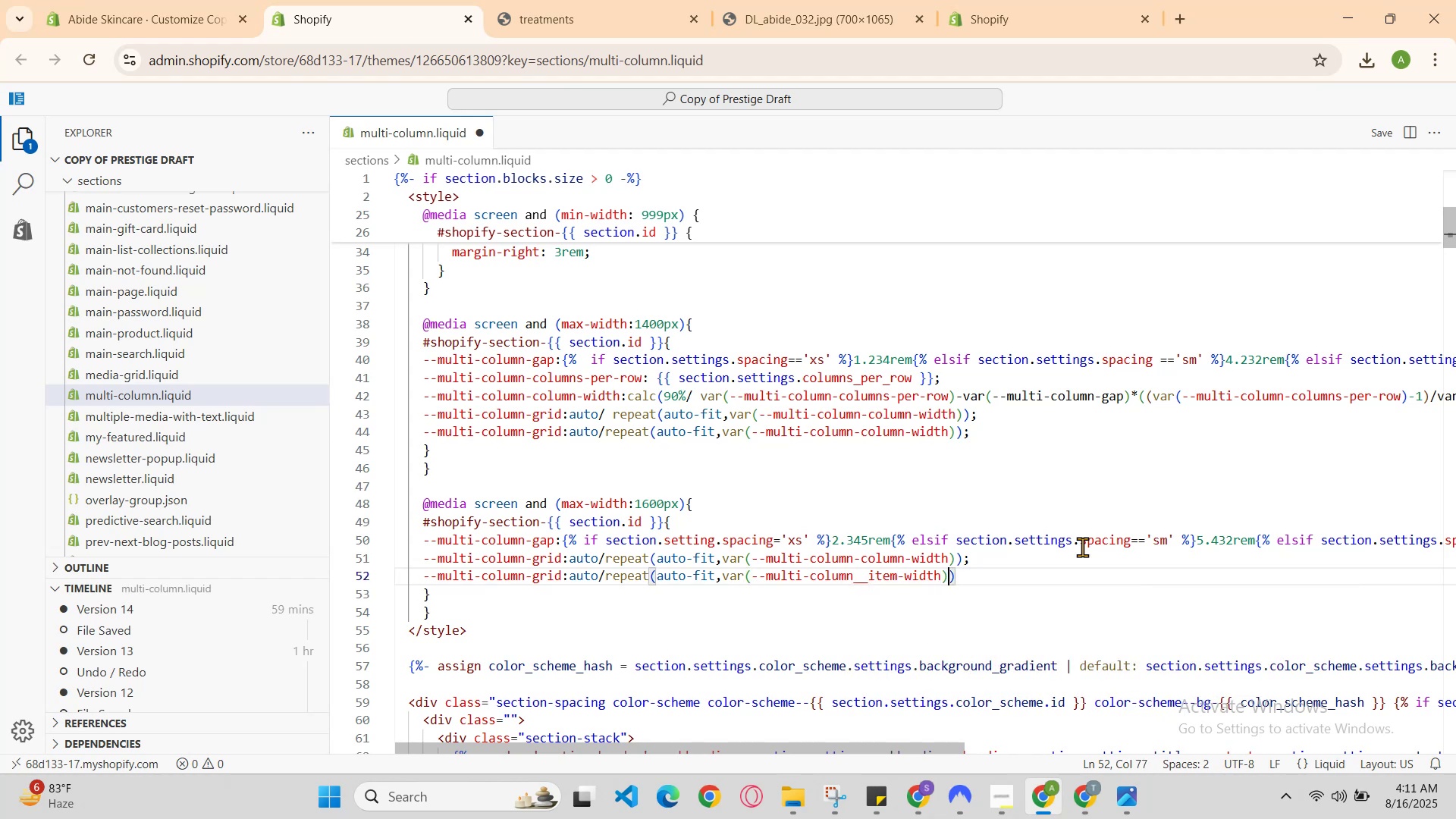 
key(ArrowRight)
 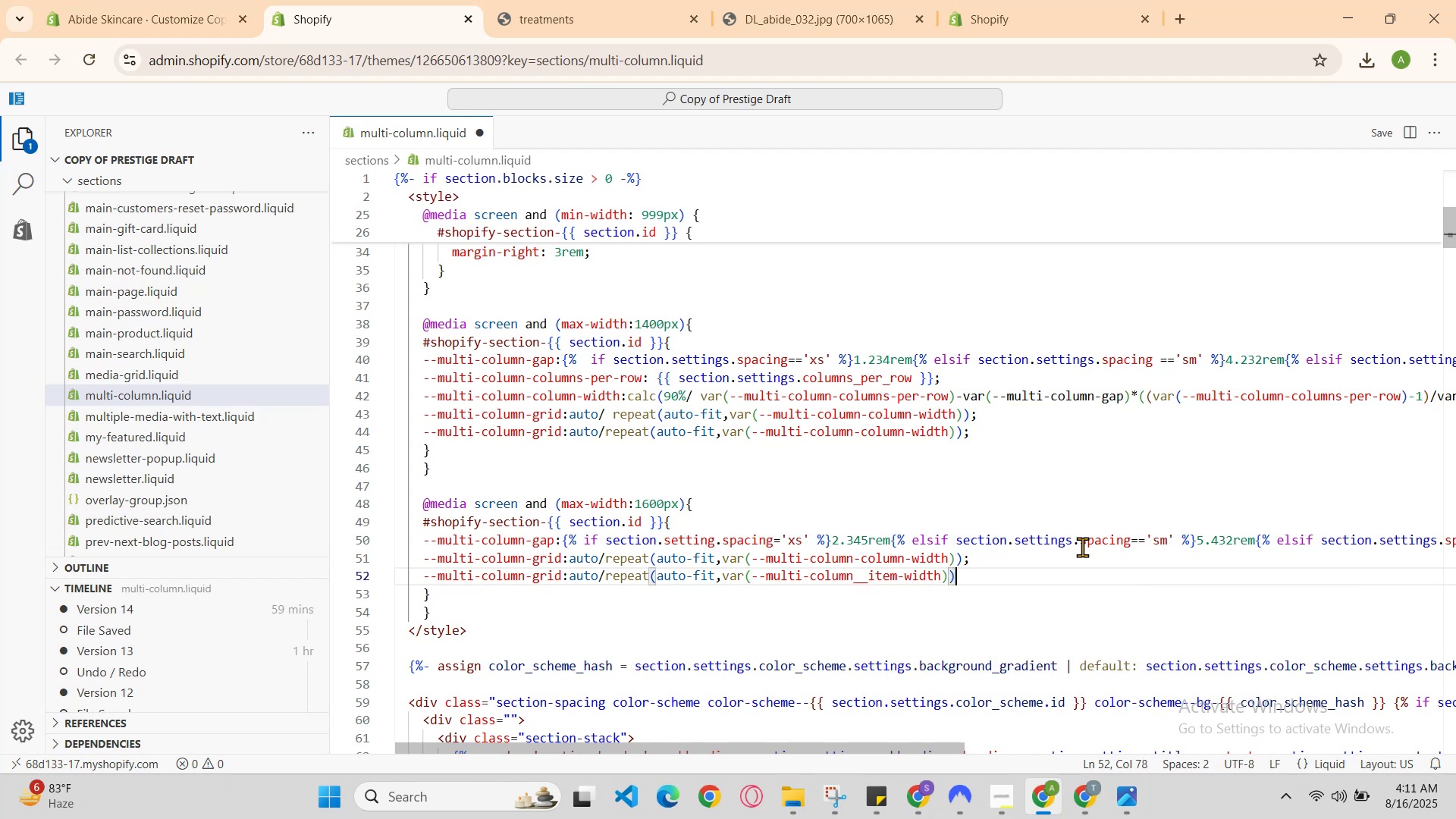 
key(Semicolon)
 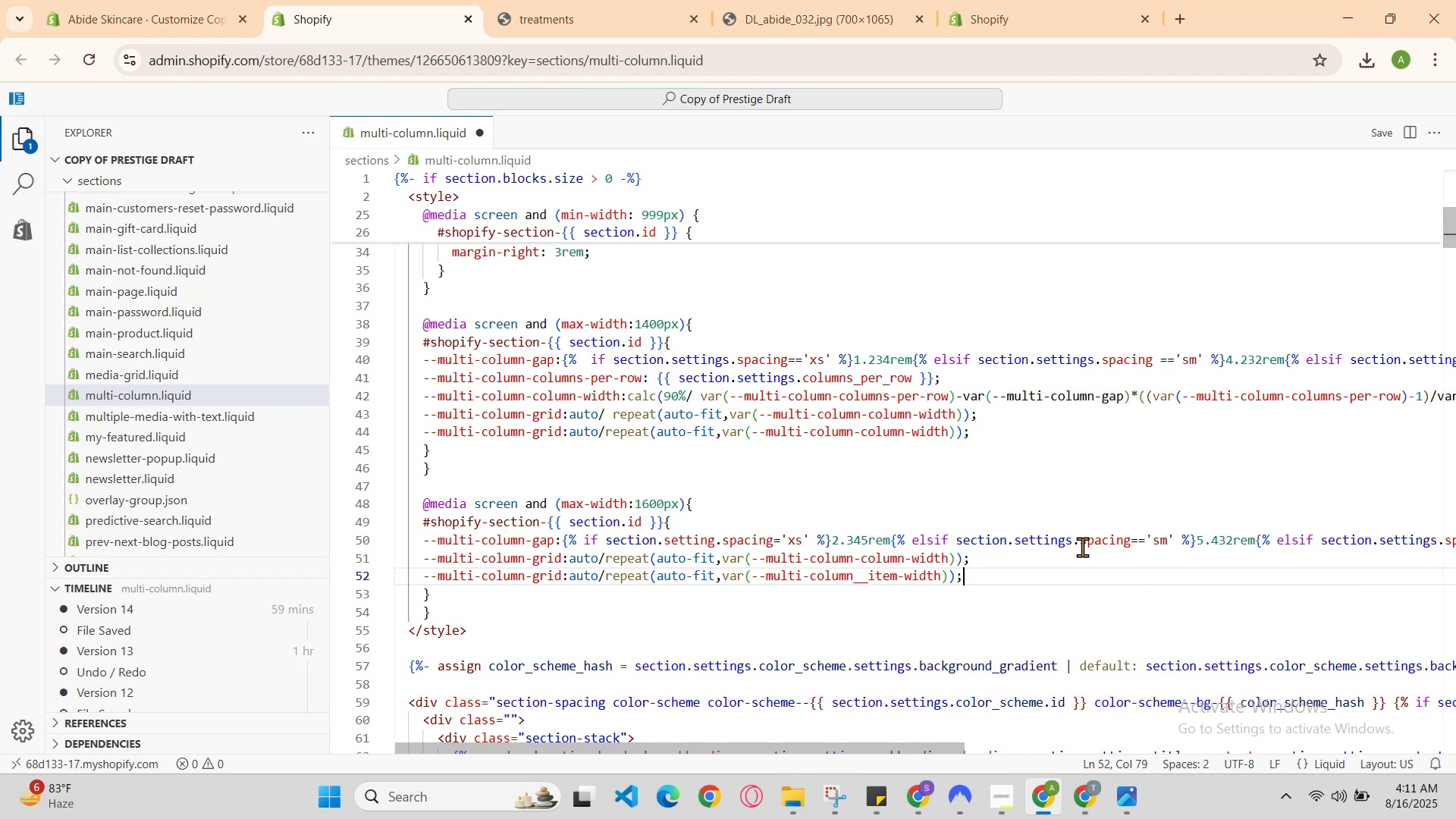 
key(Enter)
 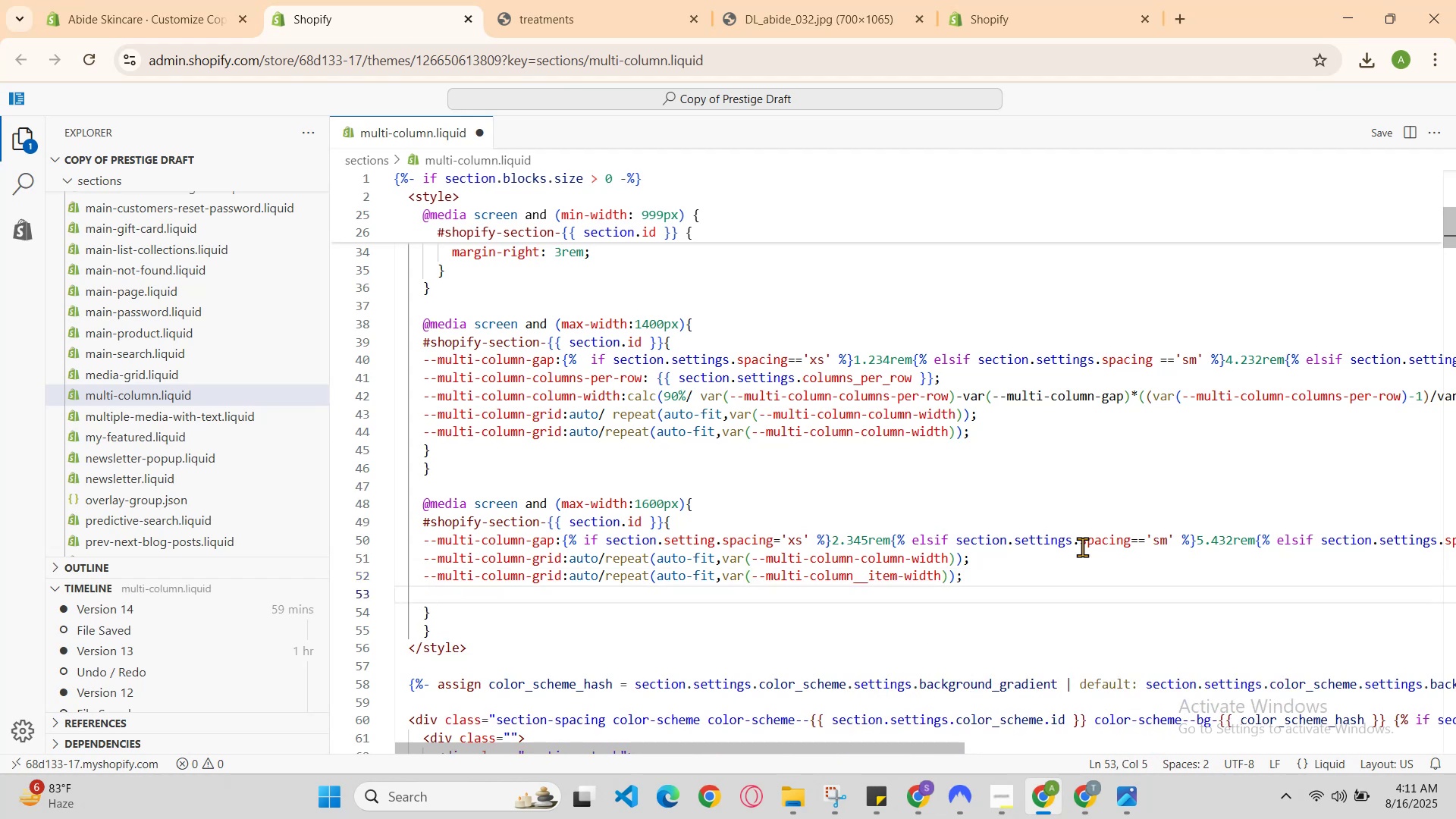 
type(--multi-column-grid )
key(Backspace)
type(: )
key(Backspace)
type(auto/repeac)
key(Backspace)
type(t )
key(Backspace)
type((auto )
key(Backspace)
type(-d)
key(Backspace)
type(fit )
key(Backspace)
type(,var )
key(Backspace)
type((--multi )
key(Backspace)
type(-column_)
 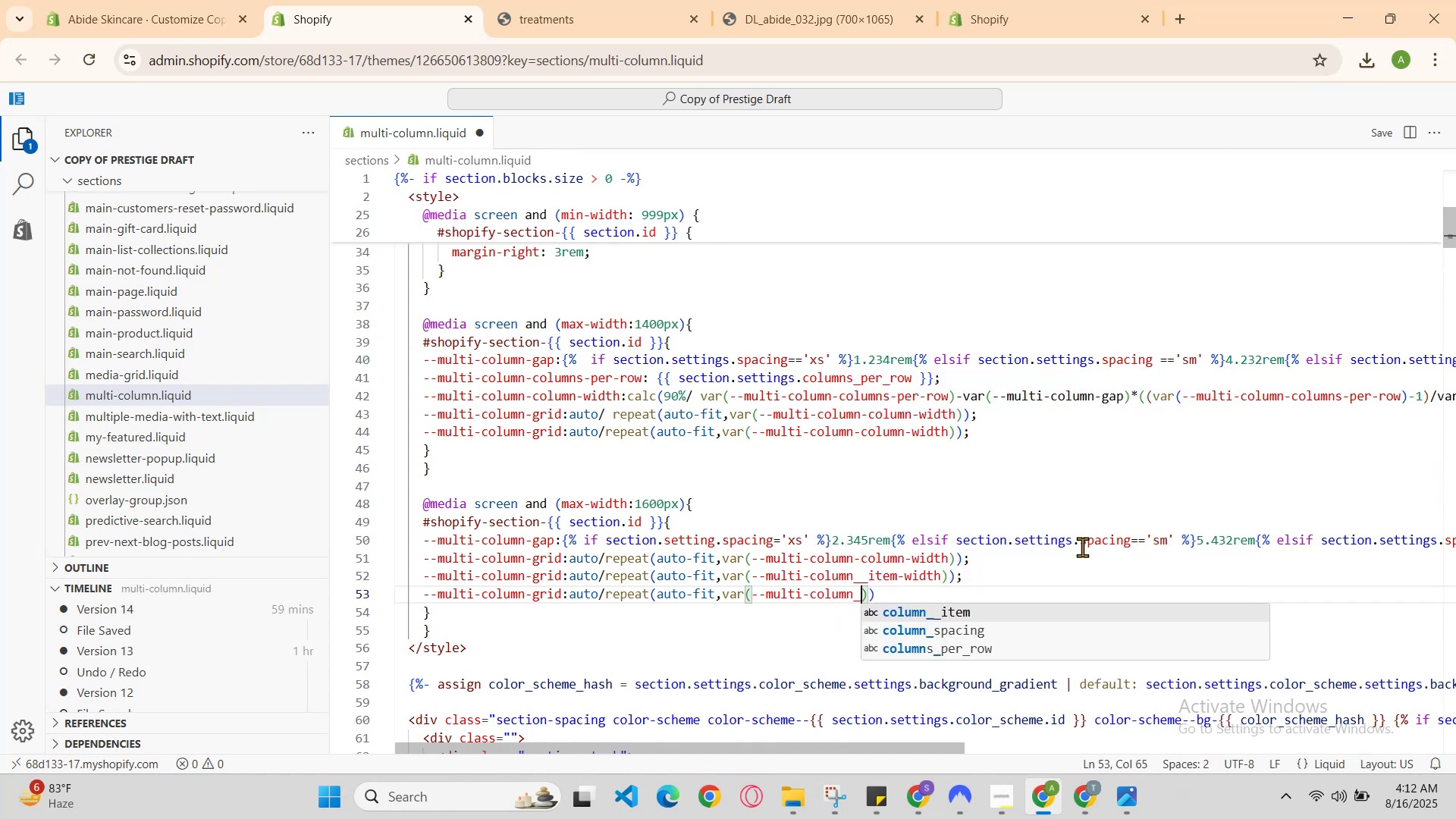 
key(ArrowUp)
 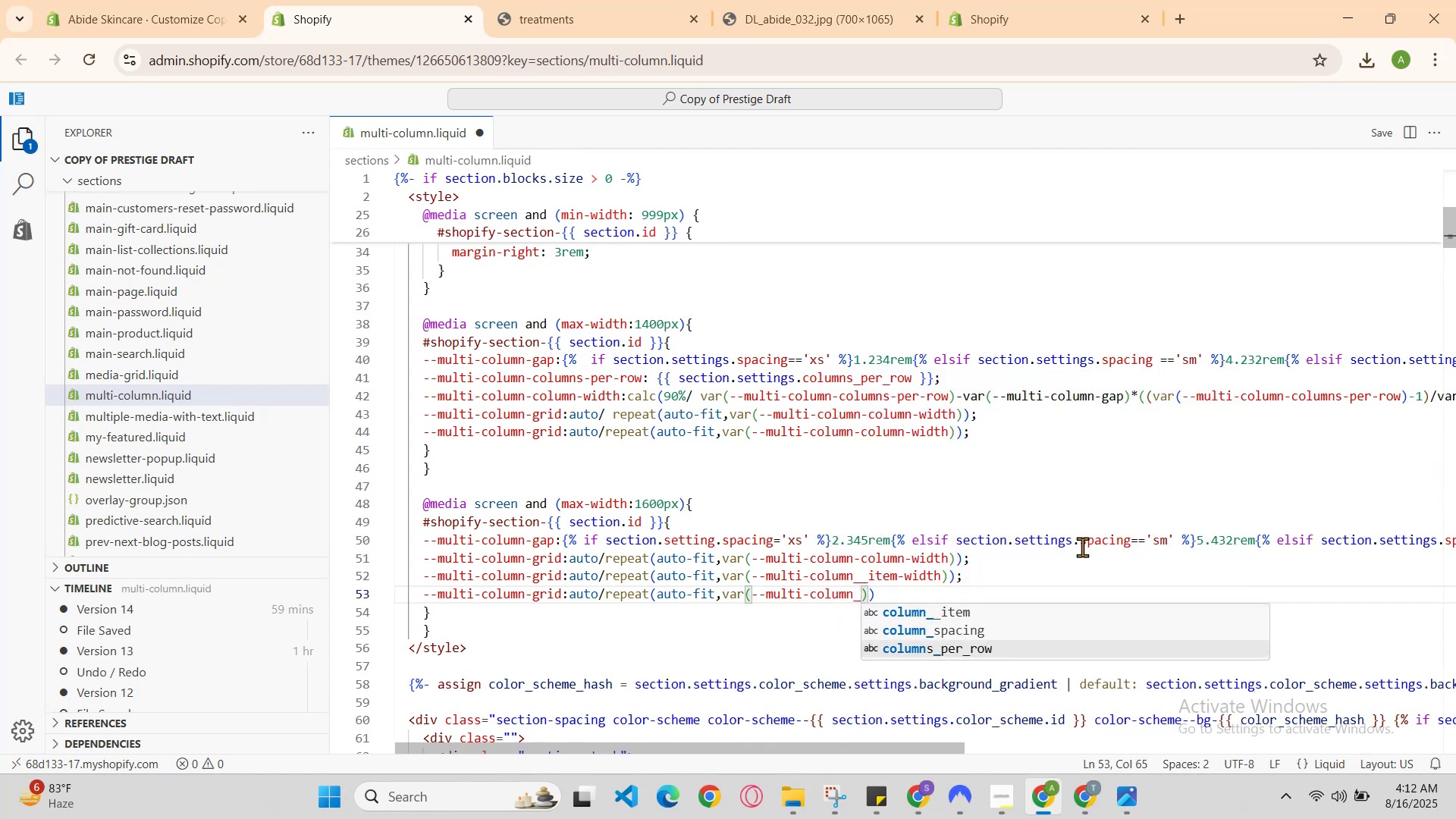 
key(Enter)
 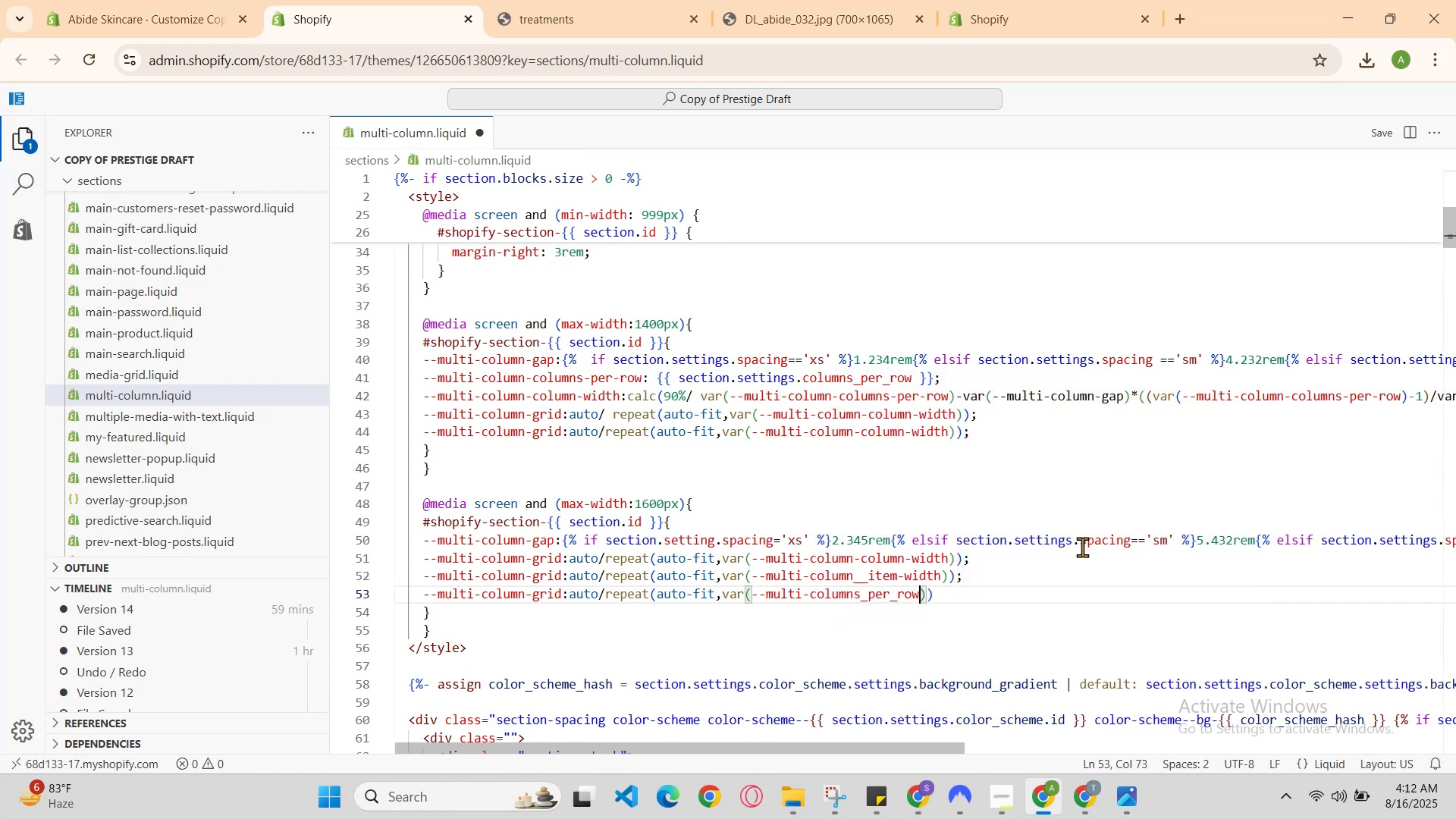 
key(ArrowRight)
 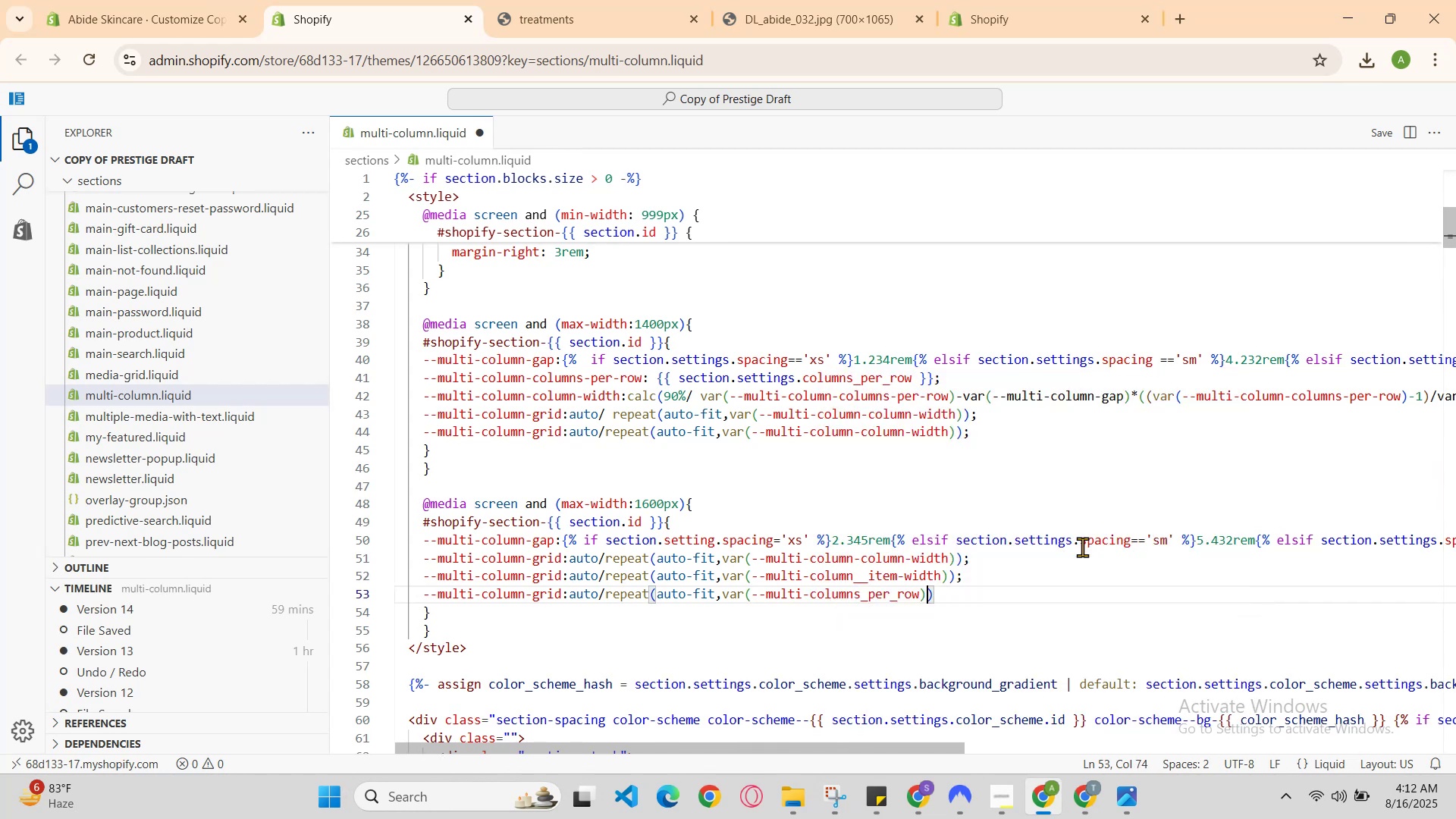 
key(ArrowRight)
 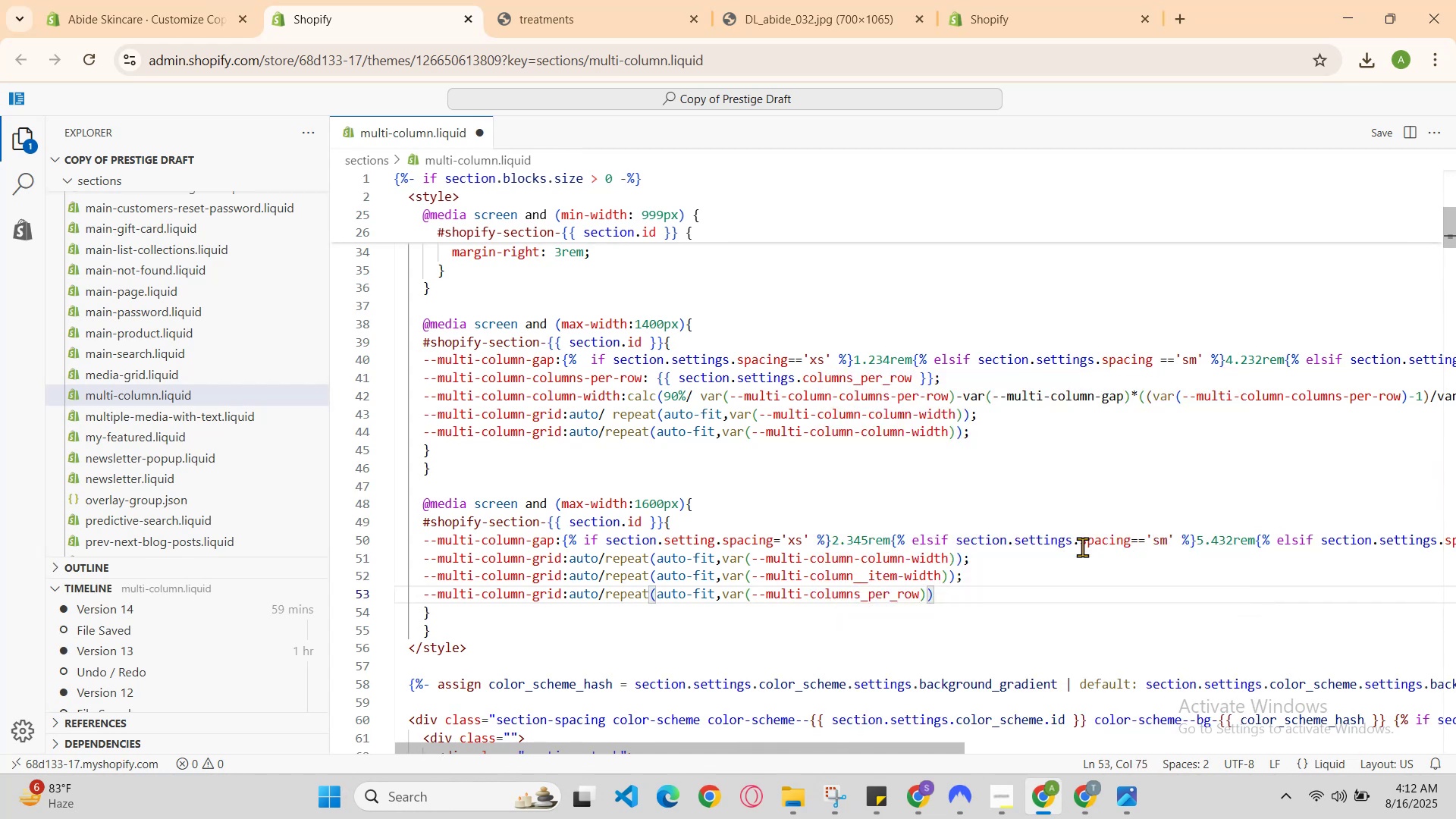 
key(Semicolon)
 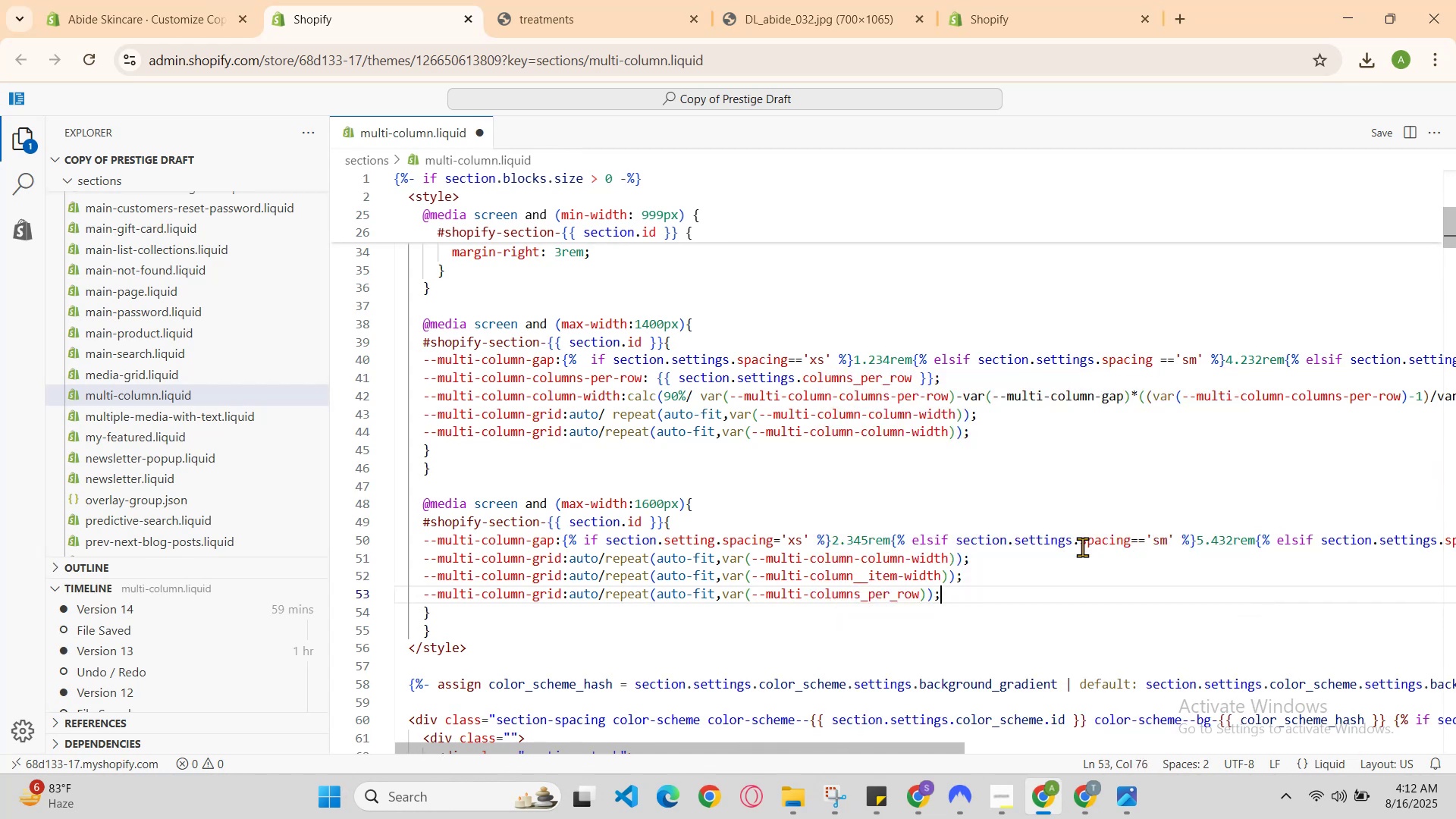 
key(Enter)
 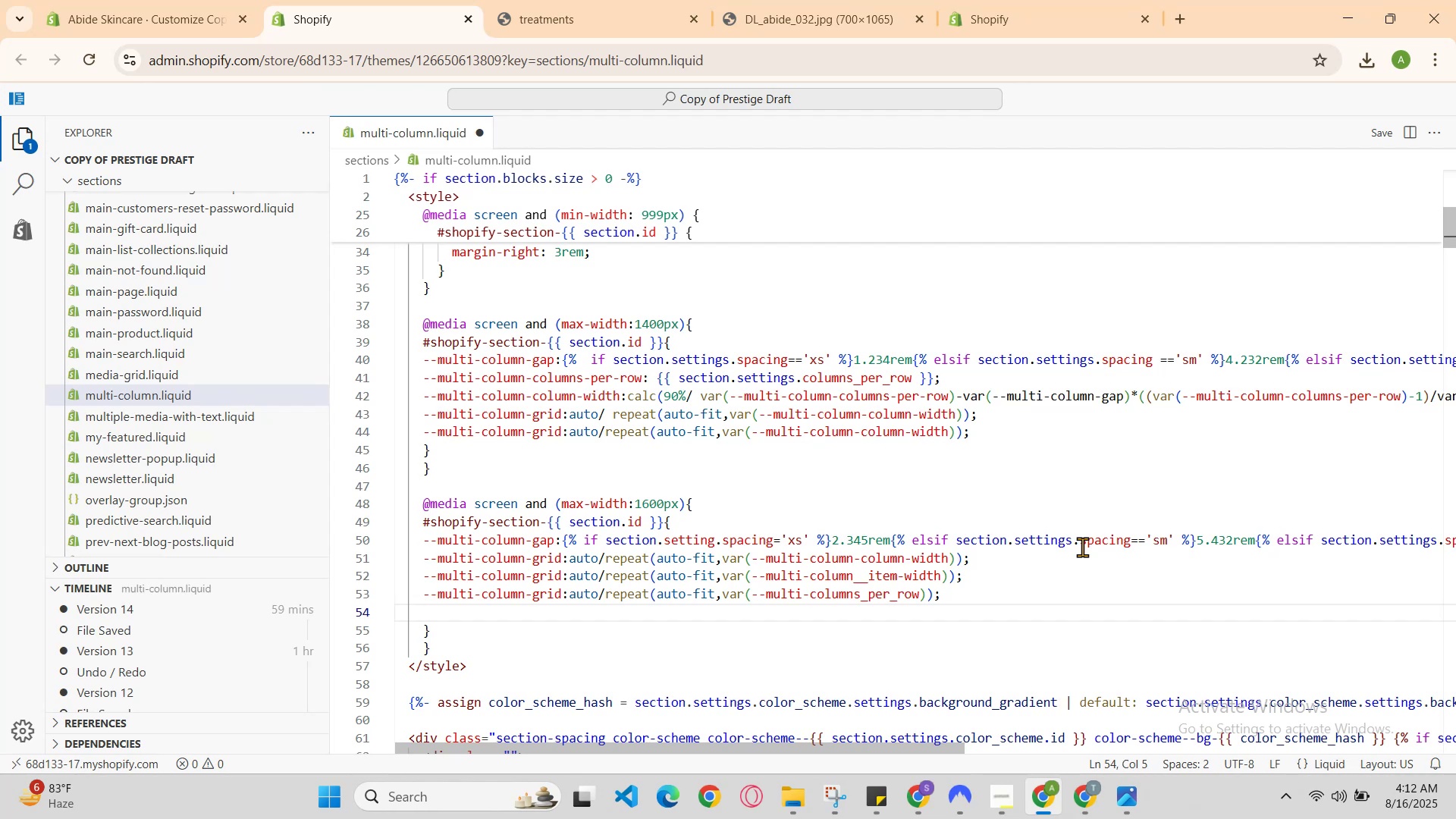 
type(--multi-column-)
key(Backspace)
type(p)
key(Backspace)
type( )
key(Backspace)
type(-)
key(Backspace)
type(- )
key(Backspace)
key(Backspace)
type(-columns )
key(Backspace)
key(Backspace)
type(-per )
key(Backspace)
key(Backspace)
type(-rto)
key(Backspace)
key(Backspace)
type(ow)
key(Backspace)
type(e)
key(Backspace)
type(w)
key(Backspace)
type(e)
key(Backspace)
type(w()
key(Backspace)
type({{se)
 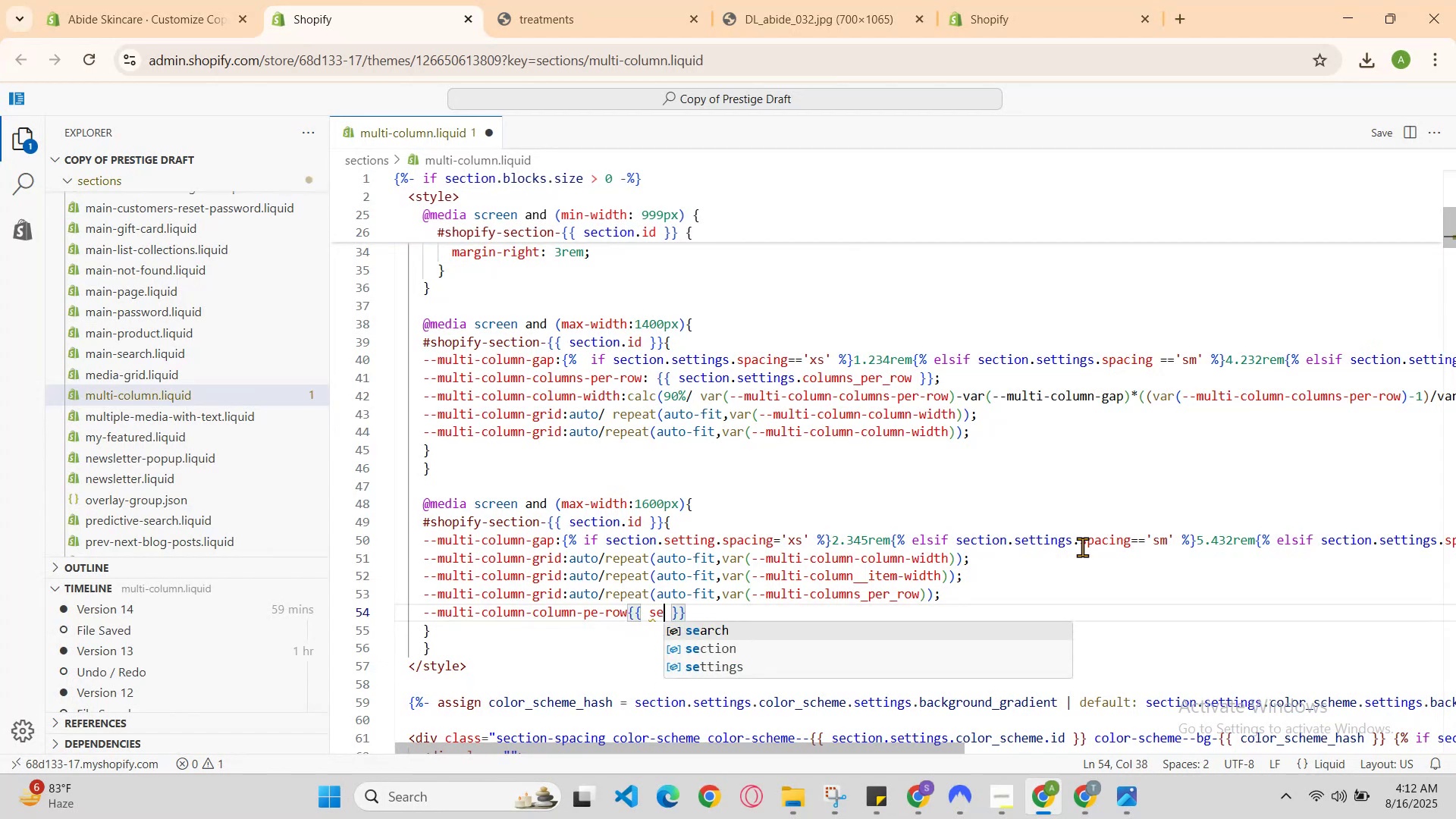 
key(ArrowDown)
 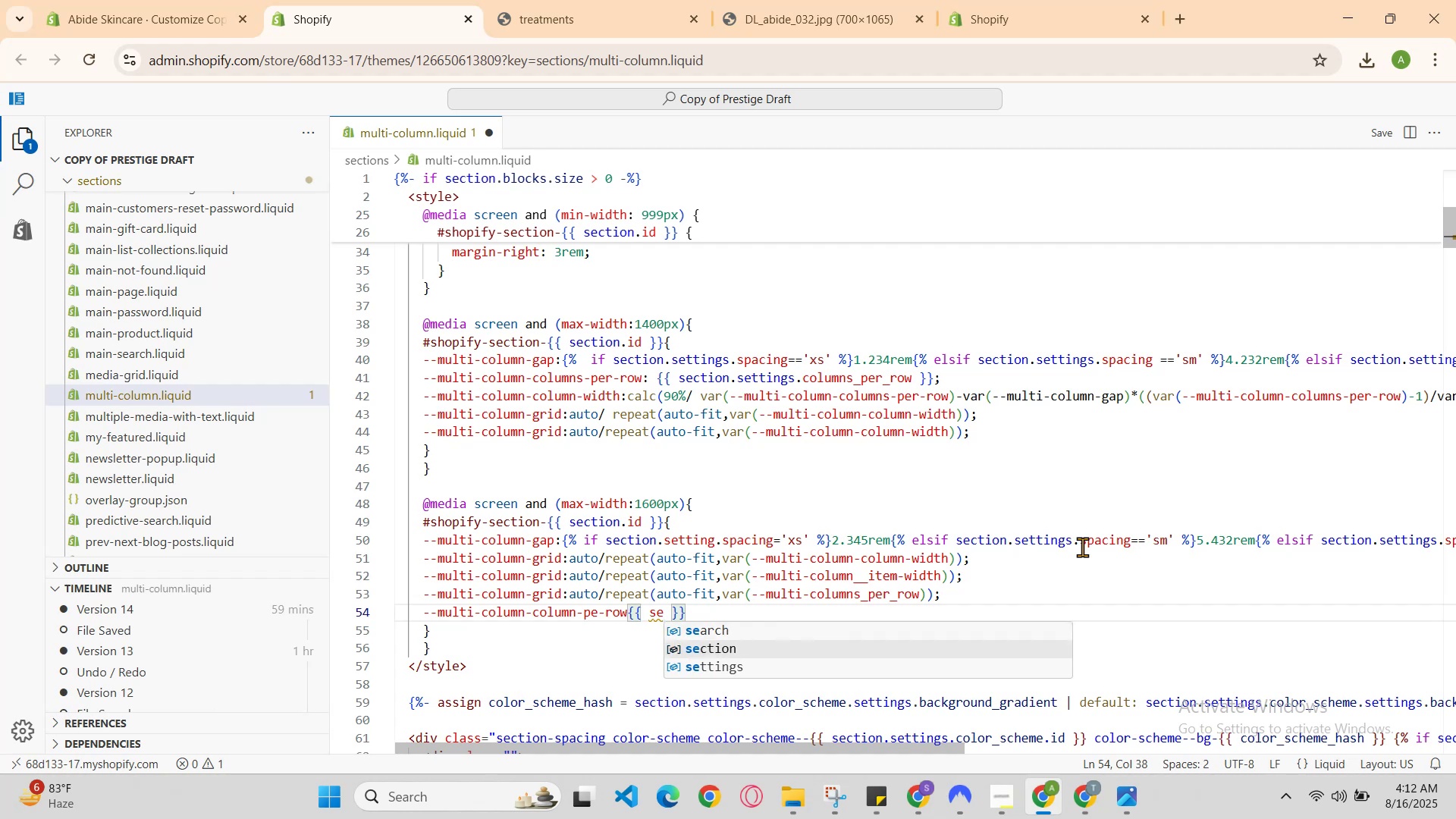 
key(Enter)
 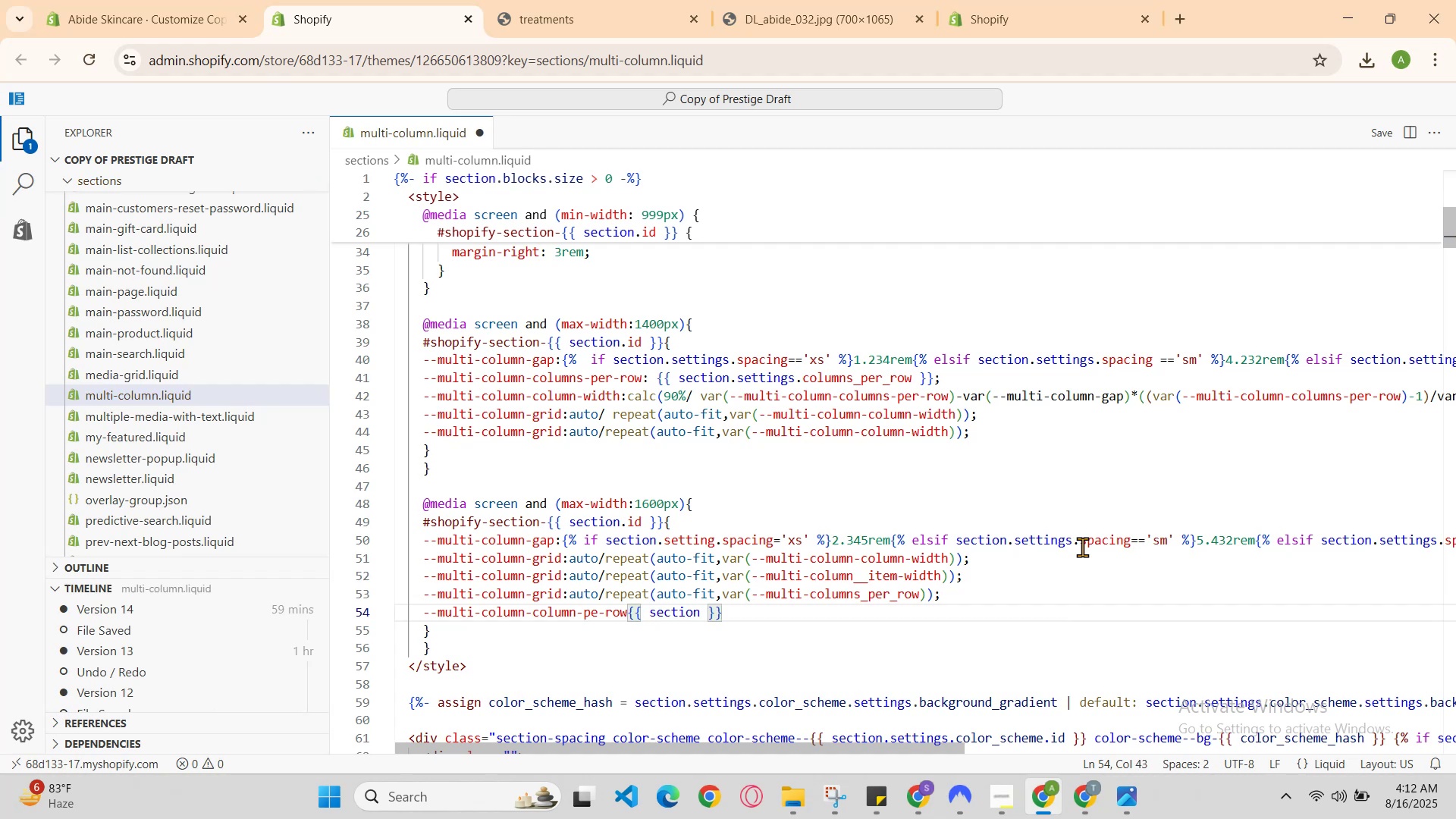 
type(.settings.columns_per )
key(Backspace)
type(_row )
key(Backspace)
 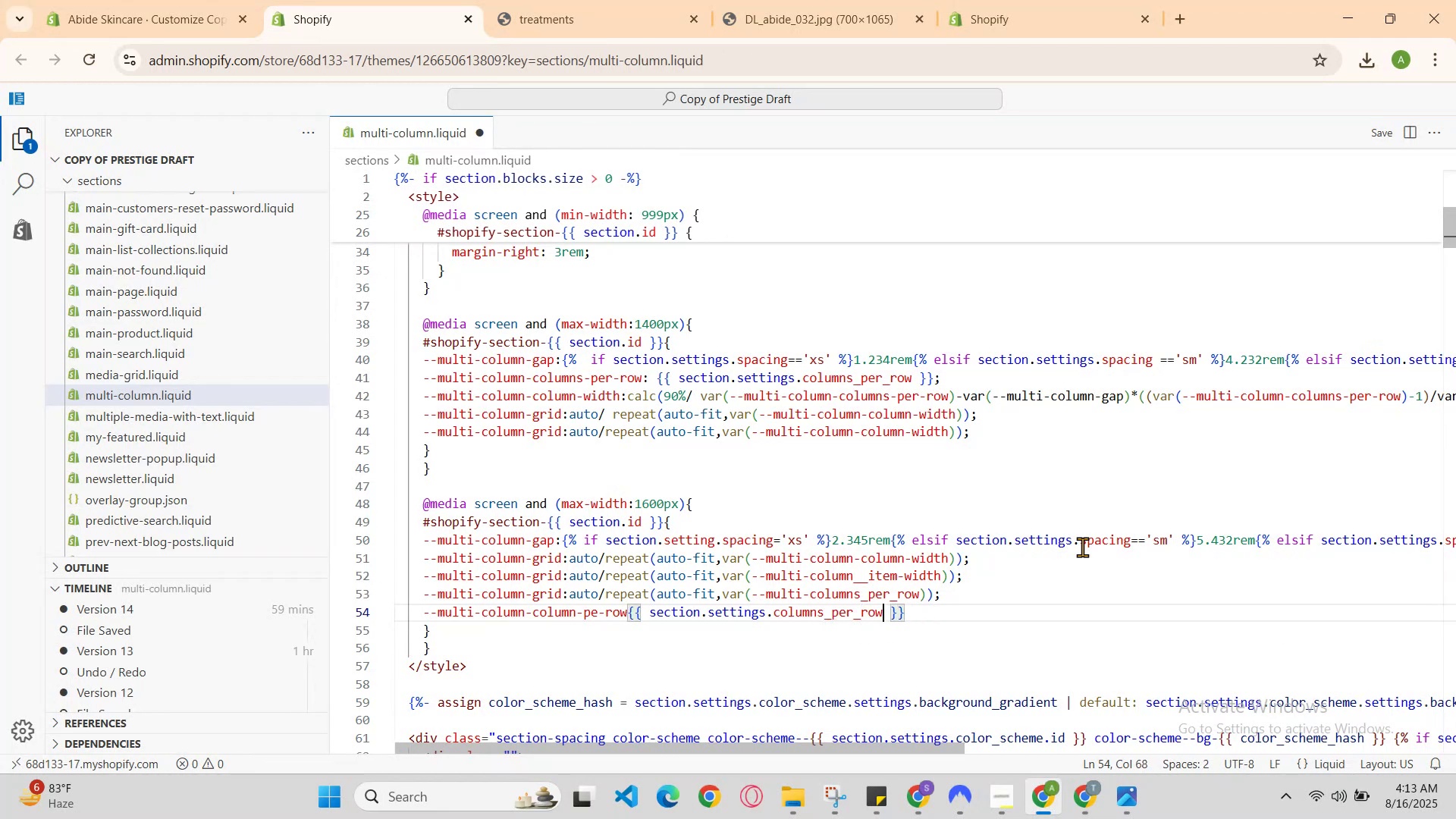 
 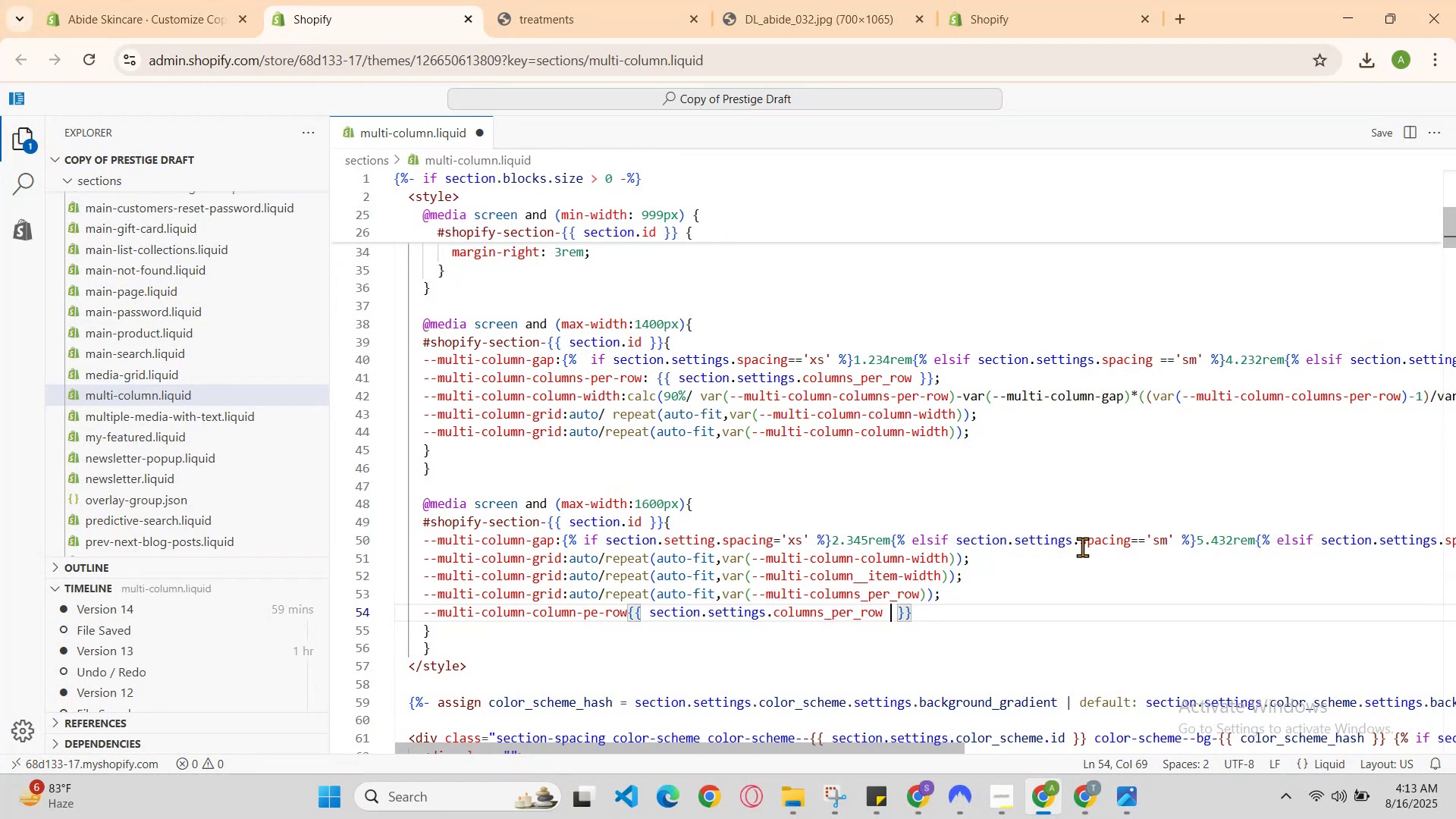 
key(ArrowRight)
 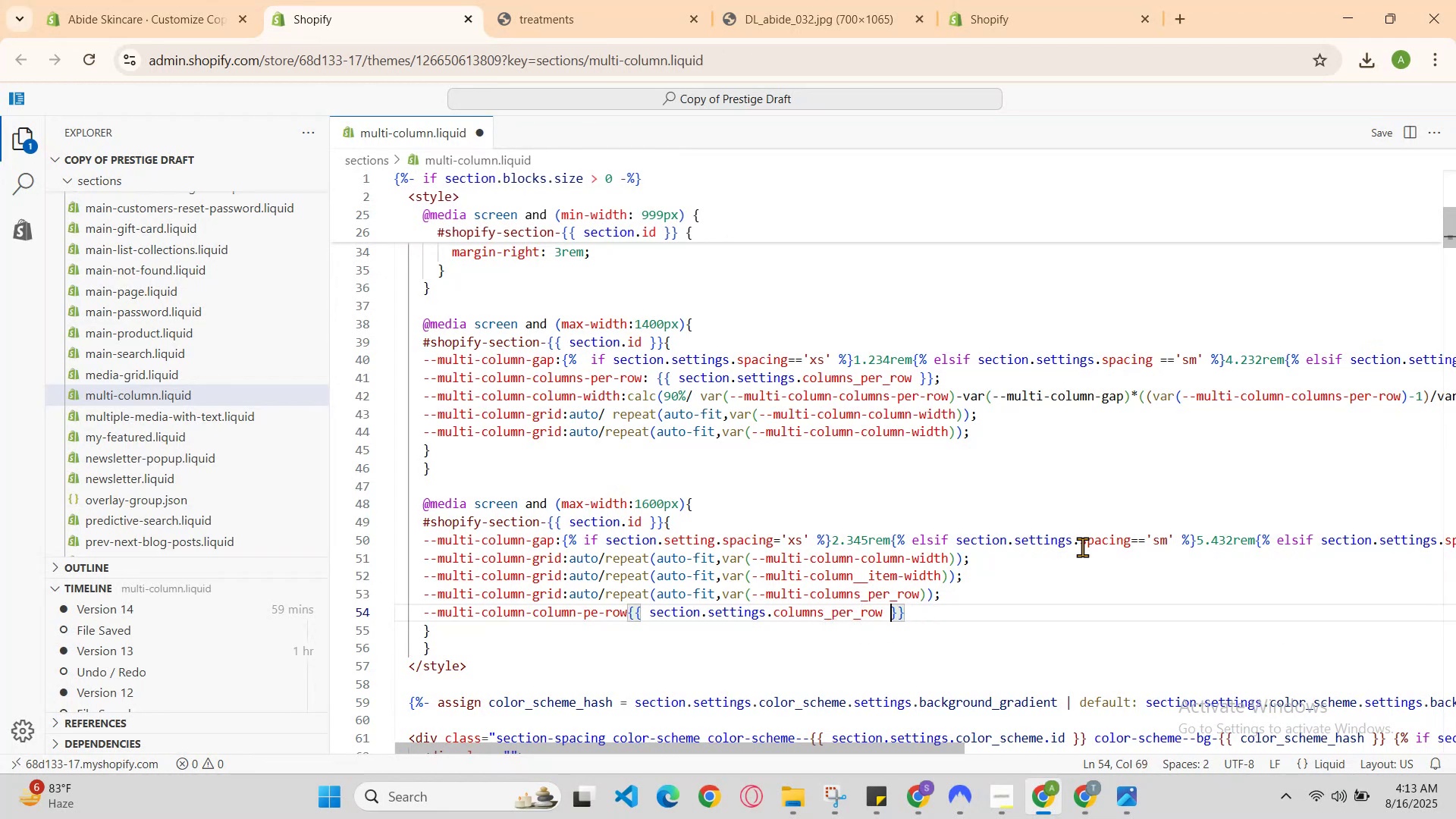 
key(ArrowRight)
 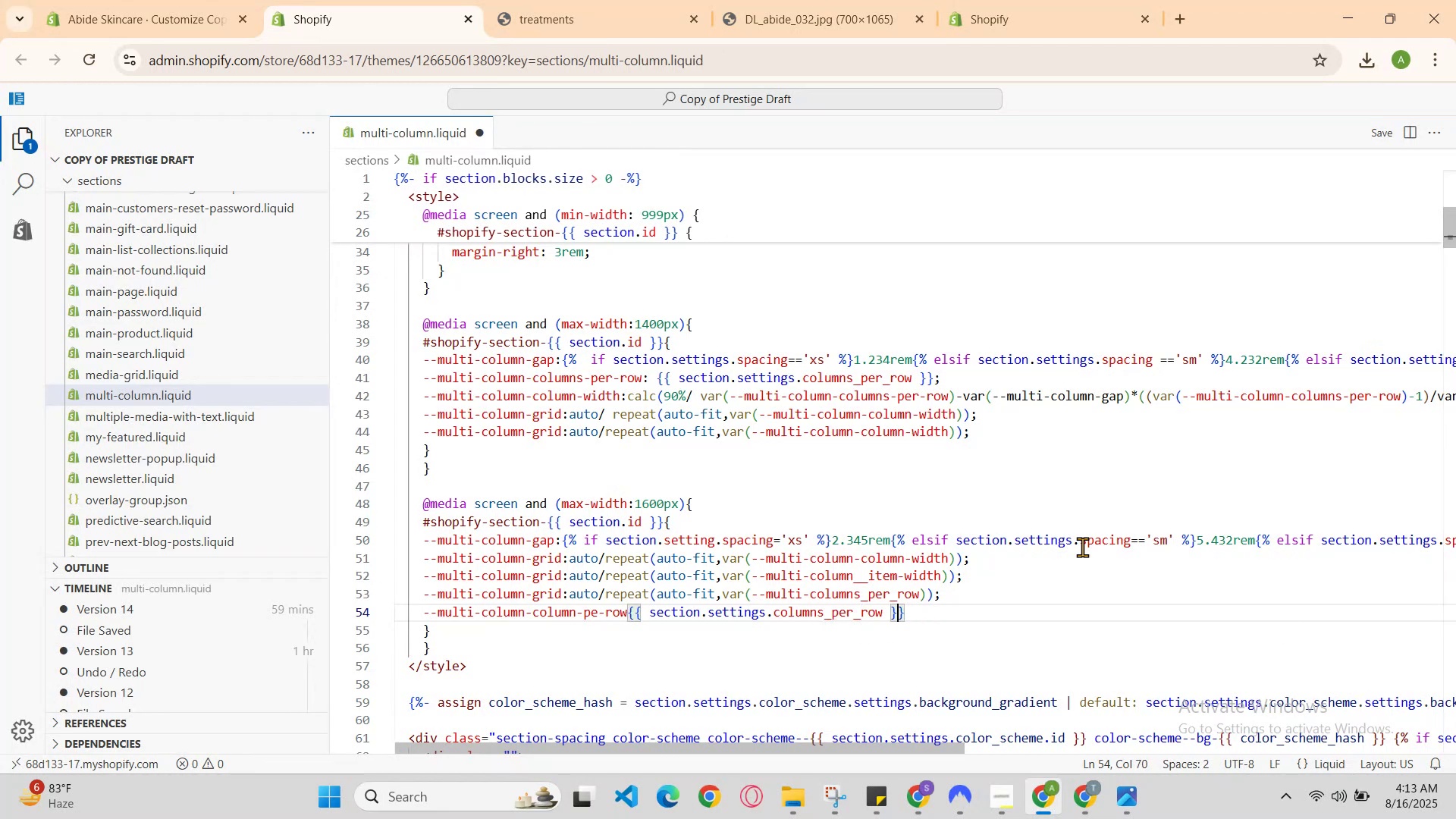 
key(ArrowRight)
 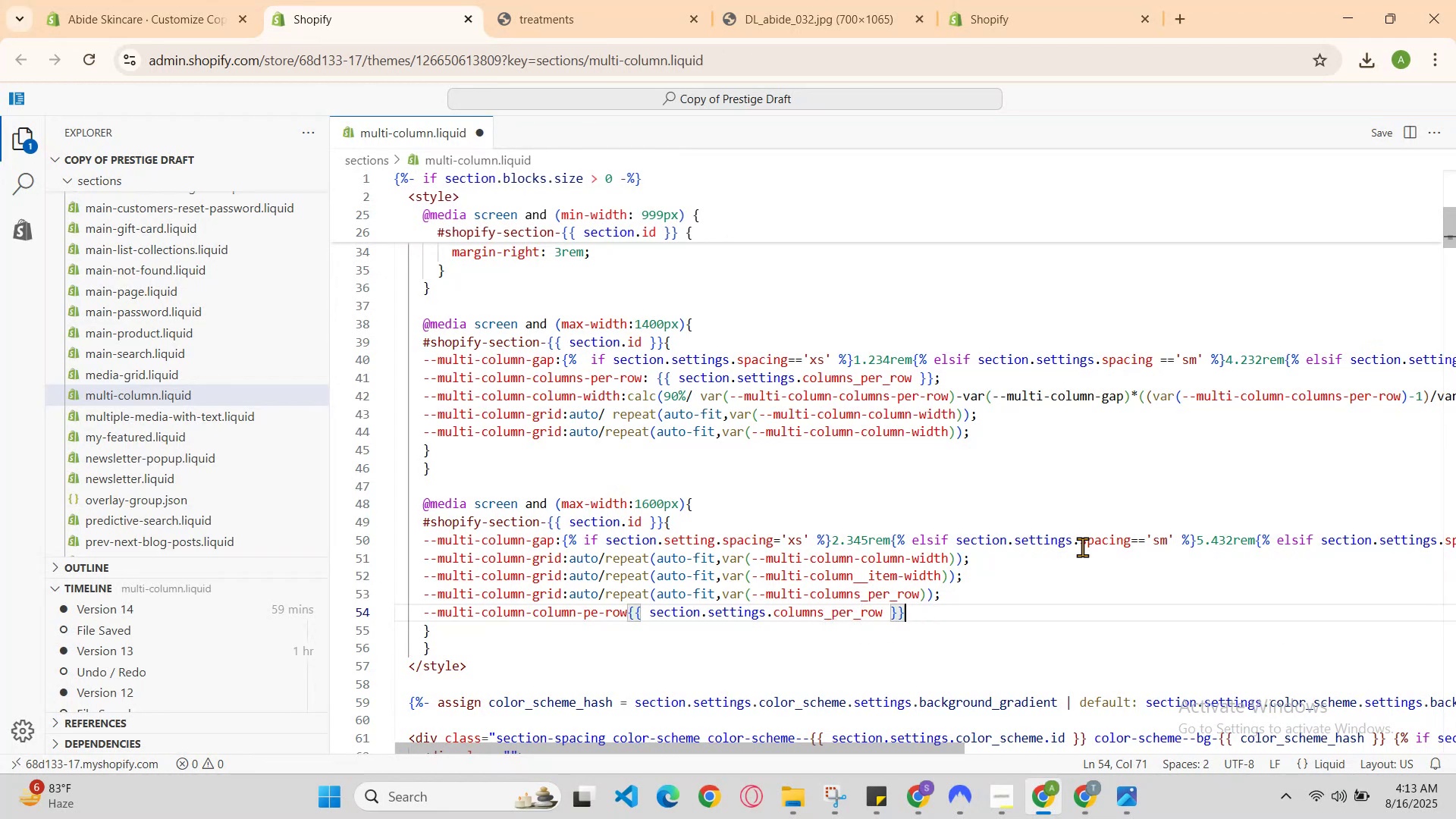 
key(Semicolon)
 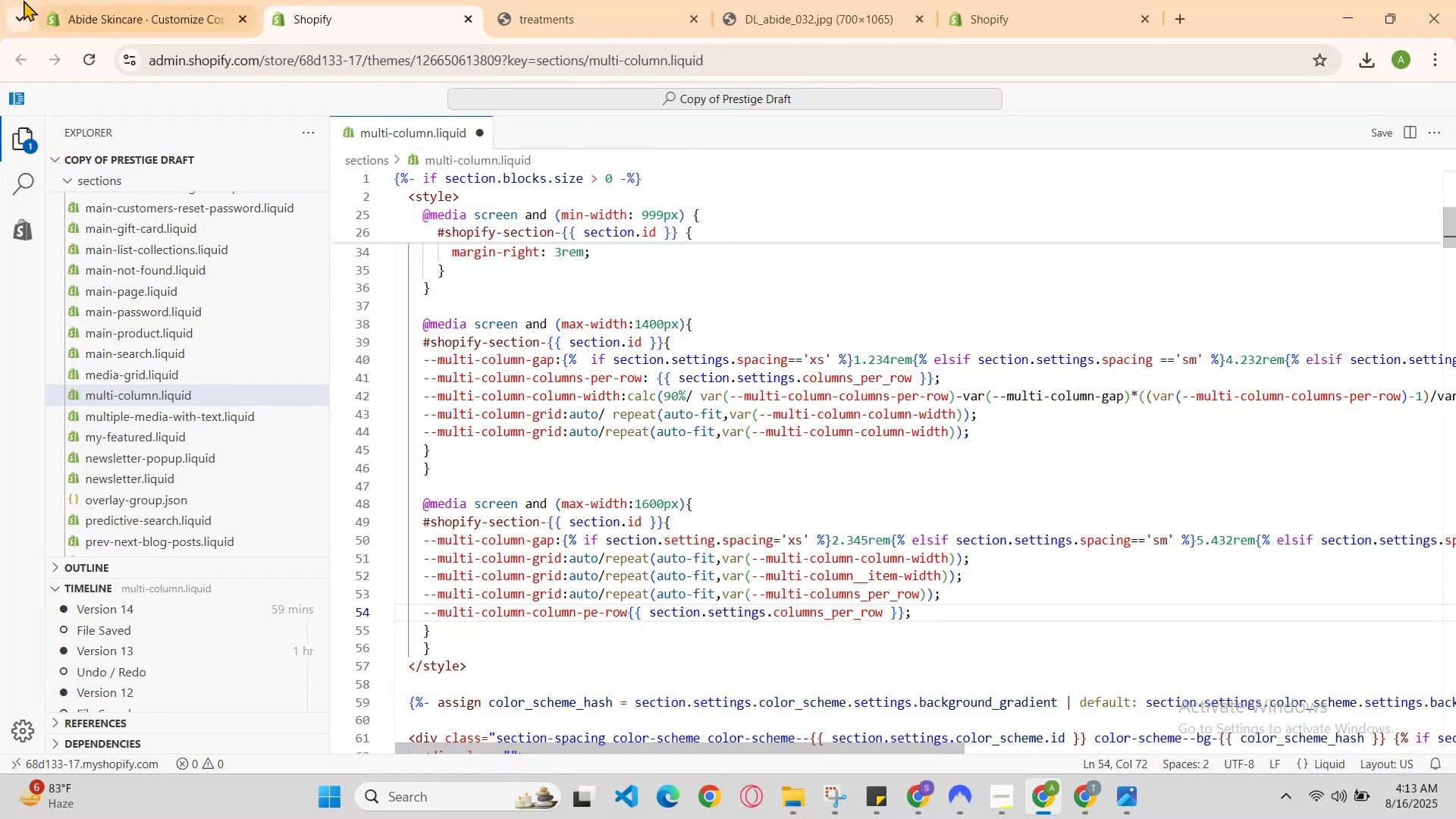 
left_click([98, 0])
 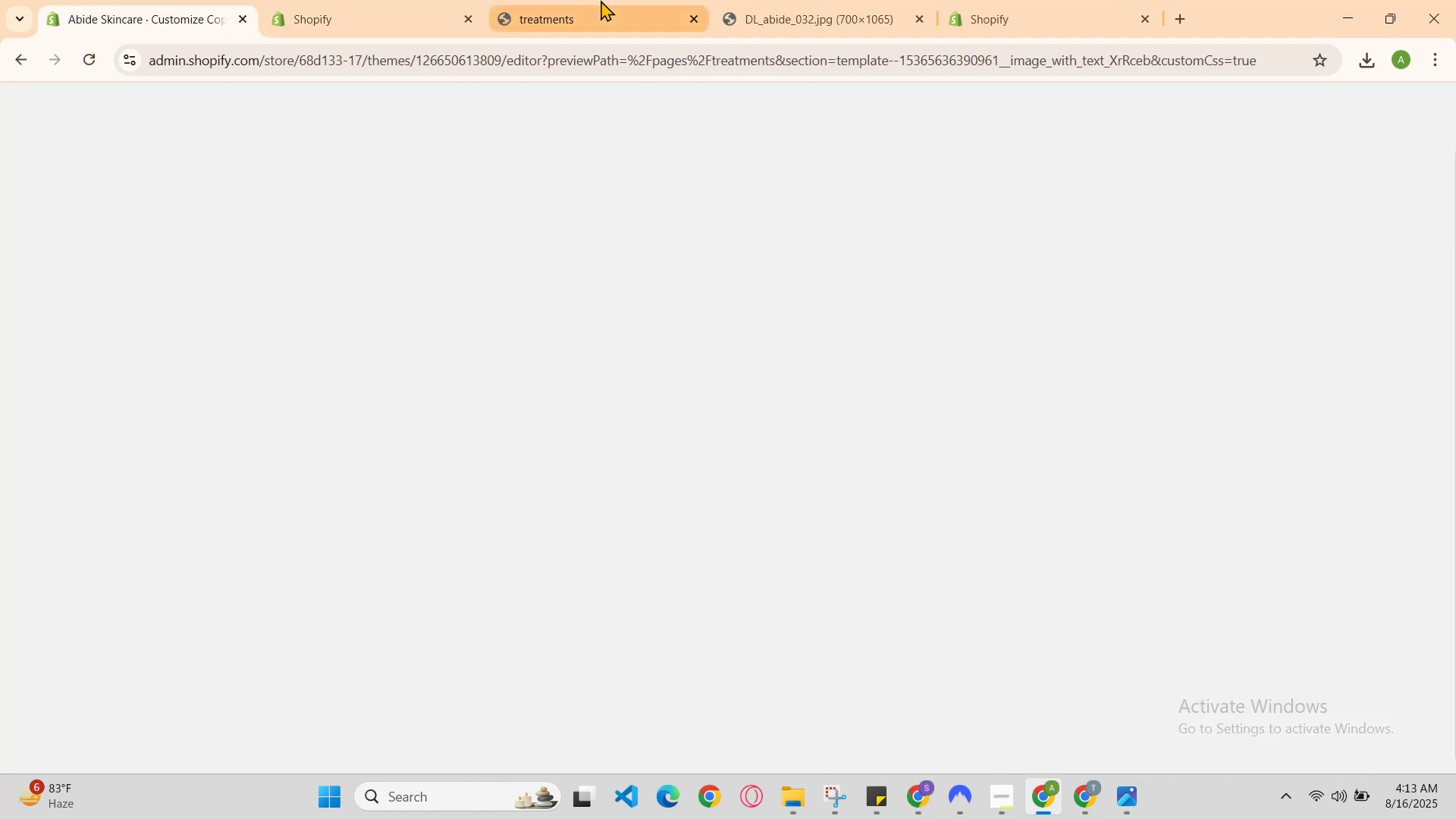 
left_click([627, 0])
 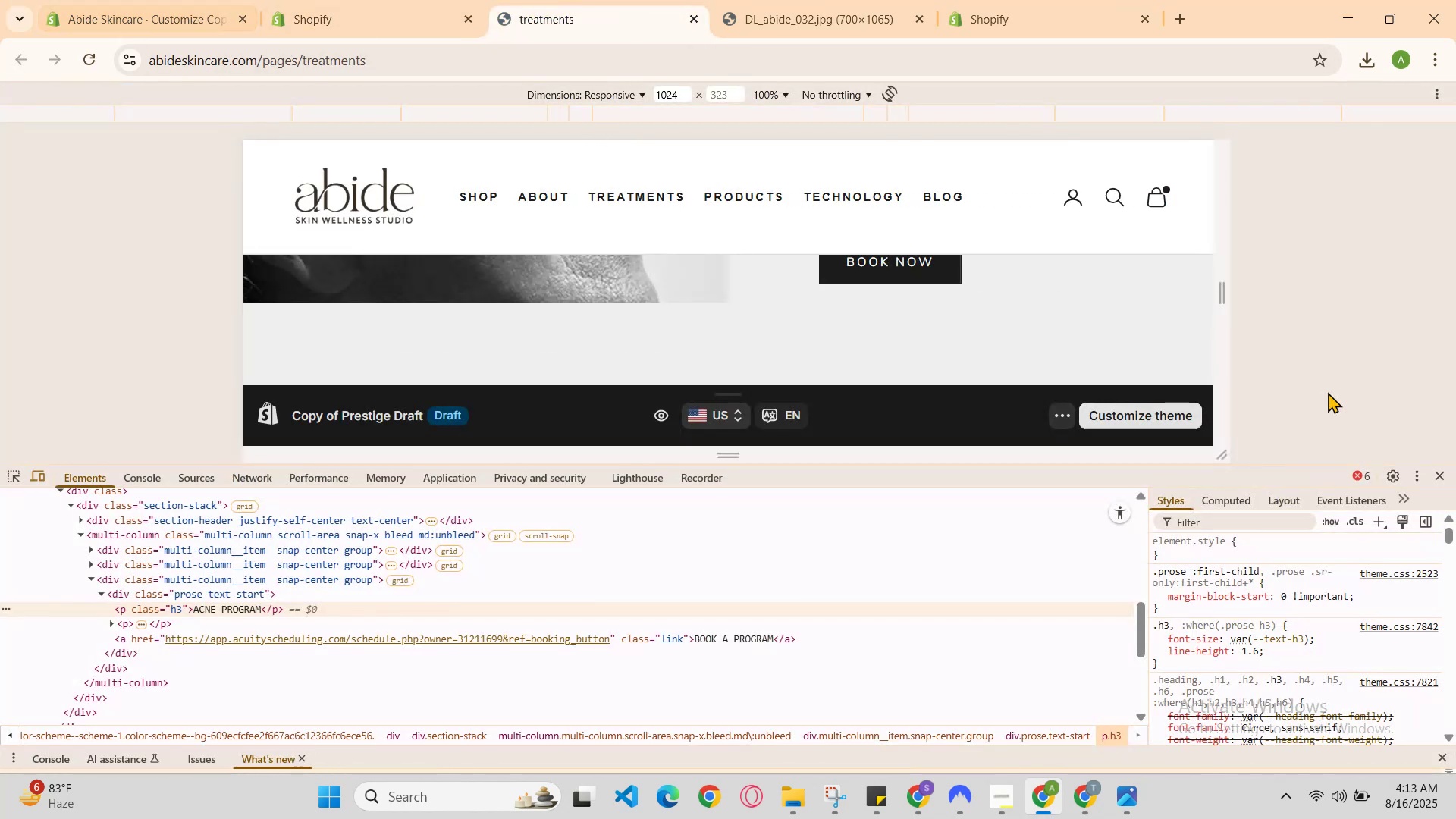 
scroll: coordinate [1106, 377], scroll_direction: up, amount: 15.0
 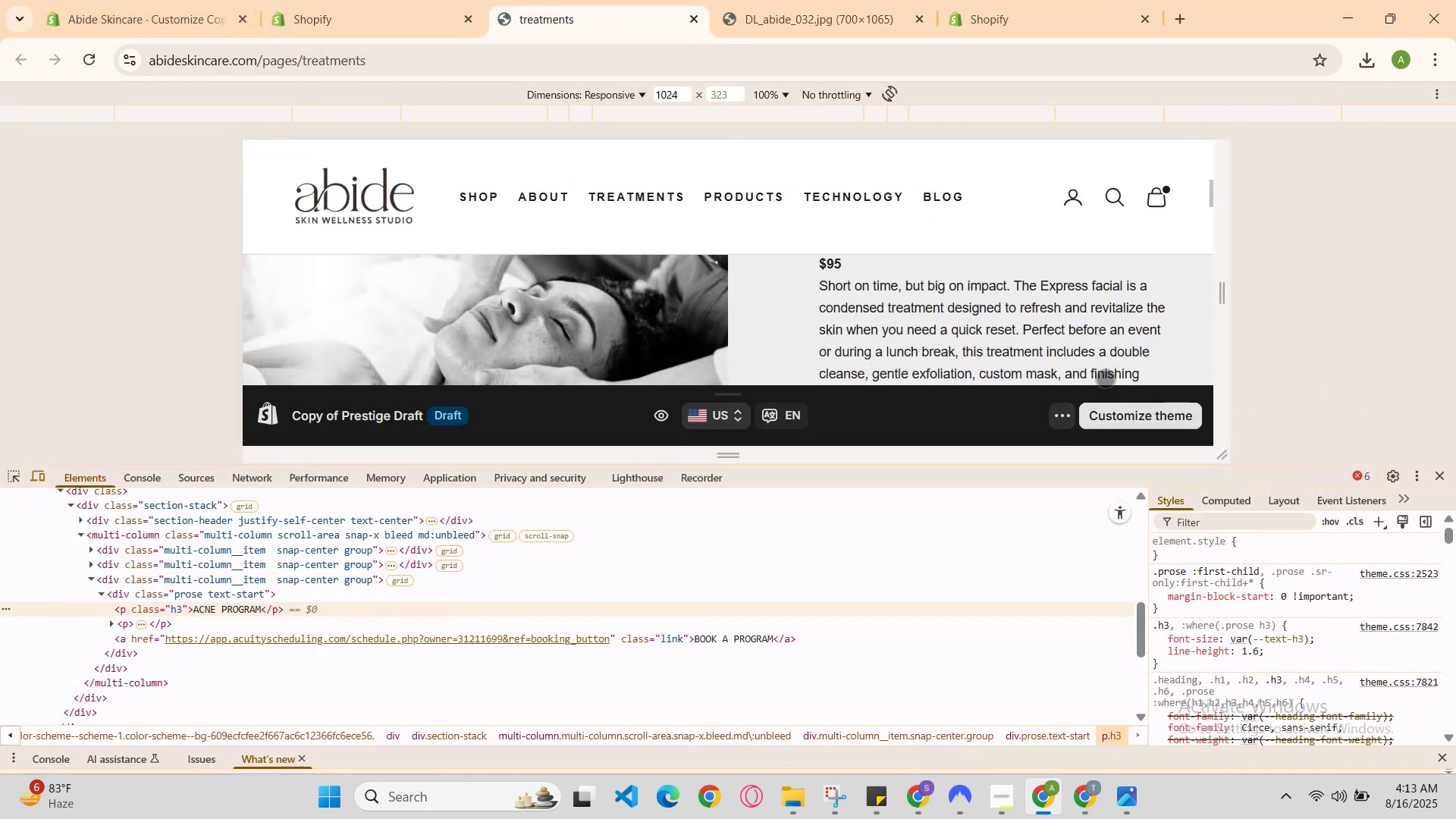 
scroll: coordinate [1105, 378], scroll_direction: down, amount: 1.0
 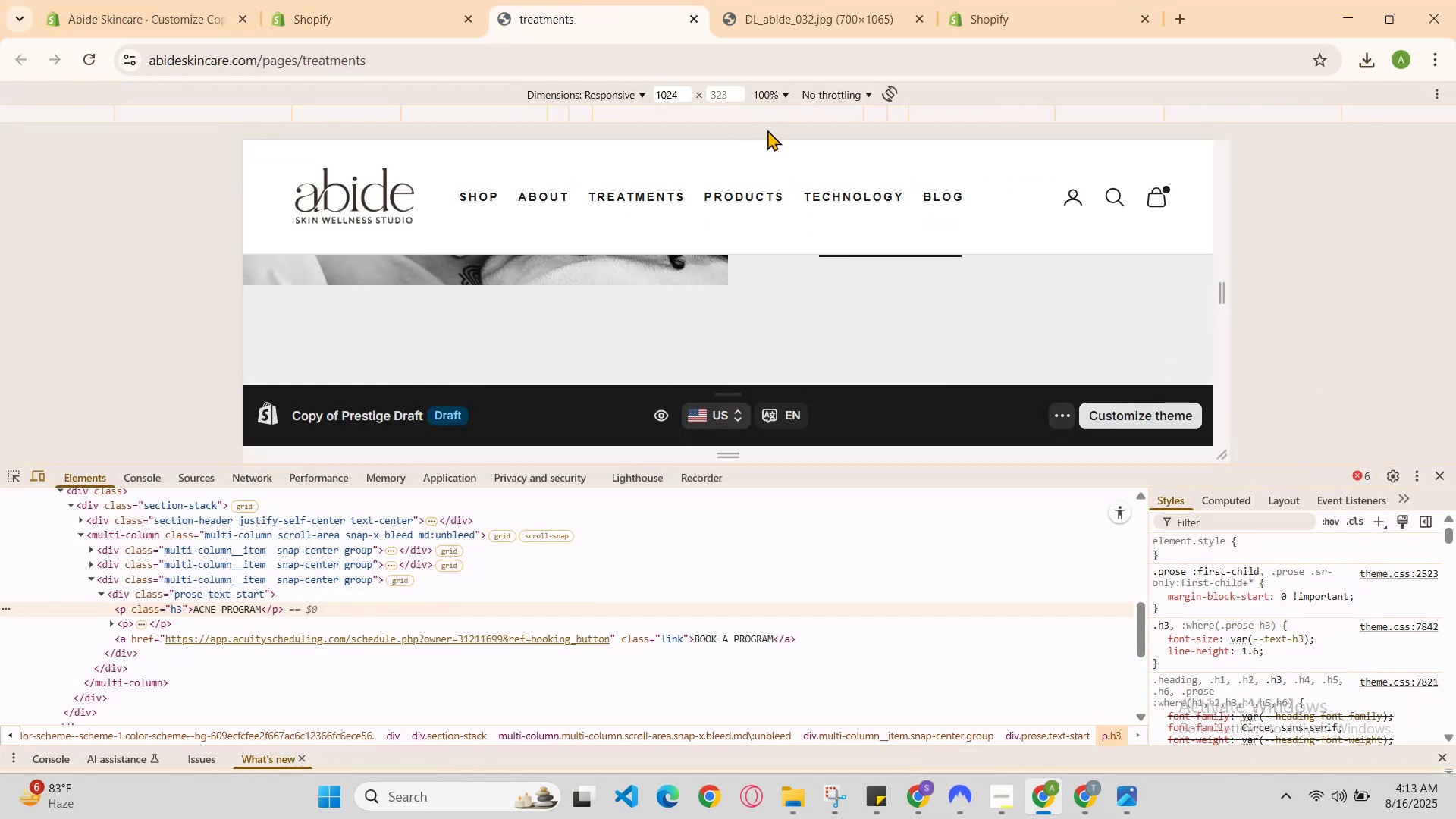 
left_click([779, 121])
 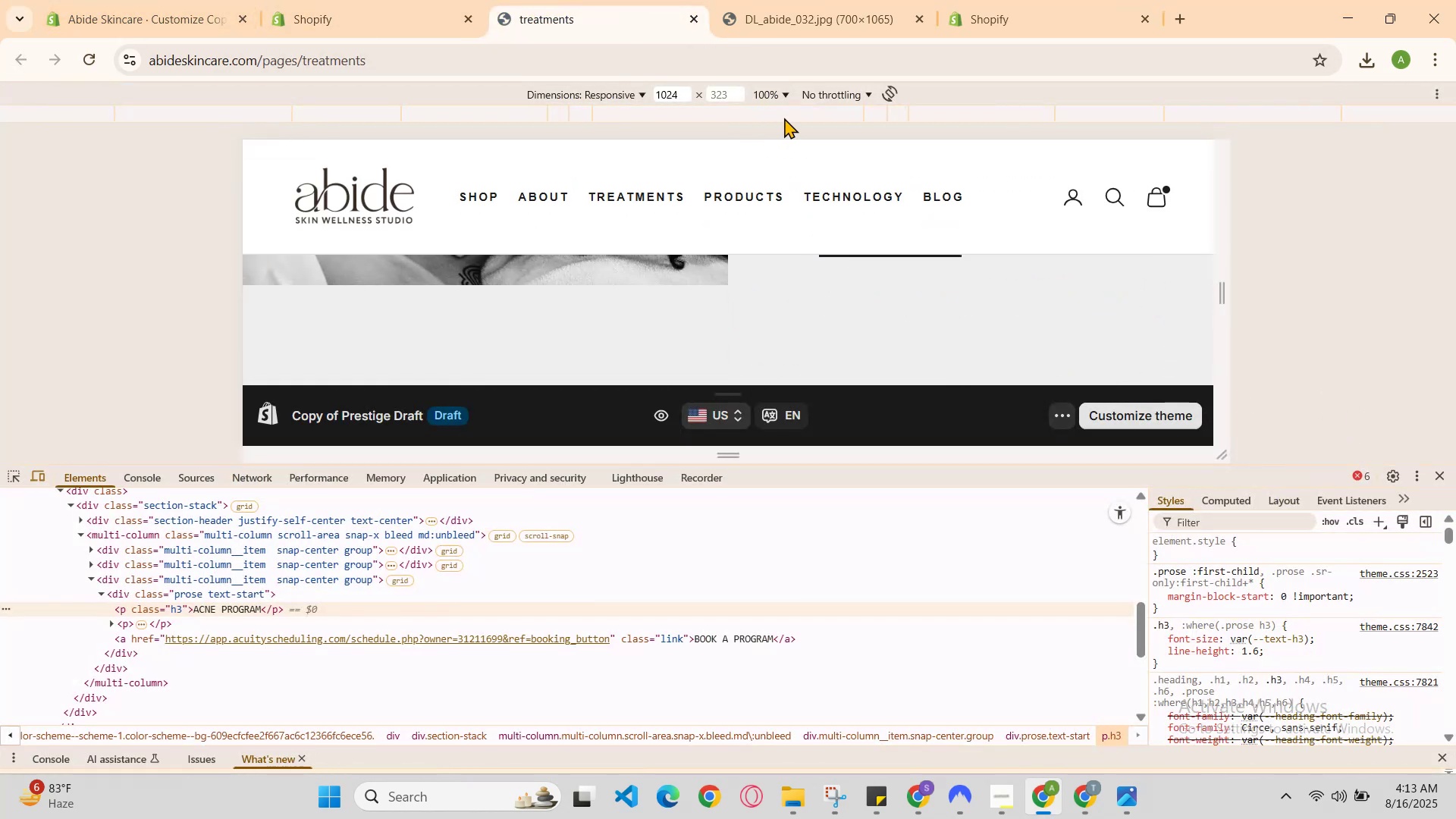 
left_click([793, 110])
 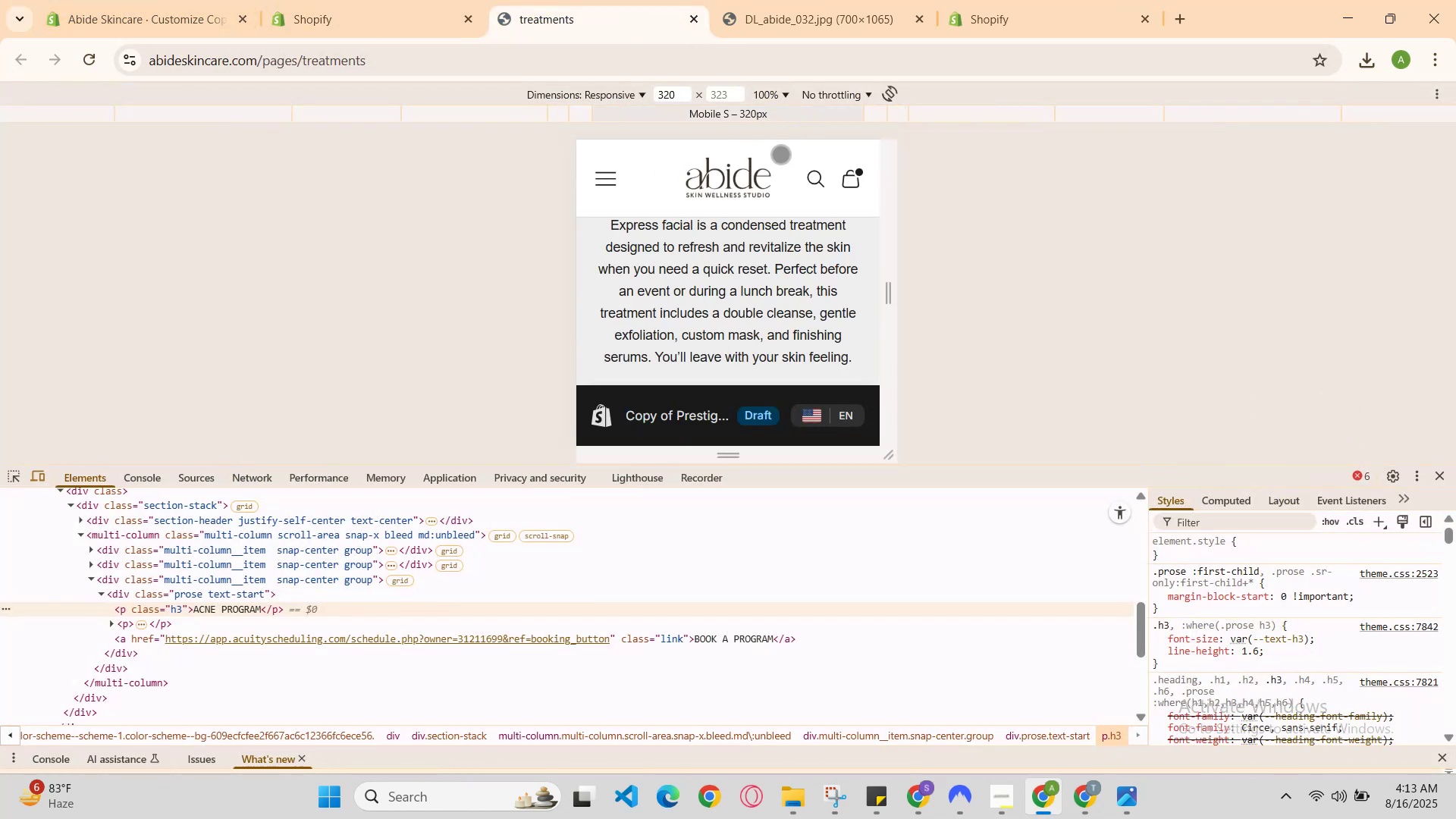 
scroll: coordinate [758, 309], scroll_direction: up, amount: 9.0
 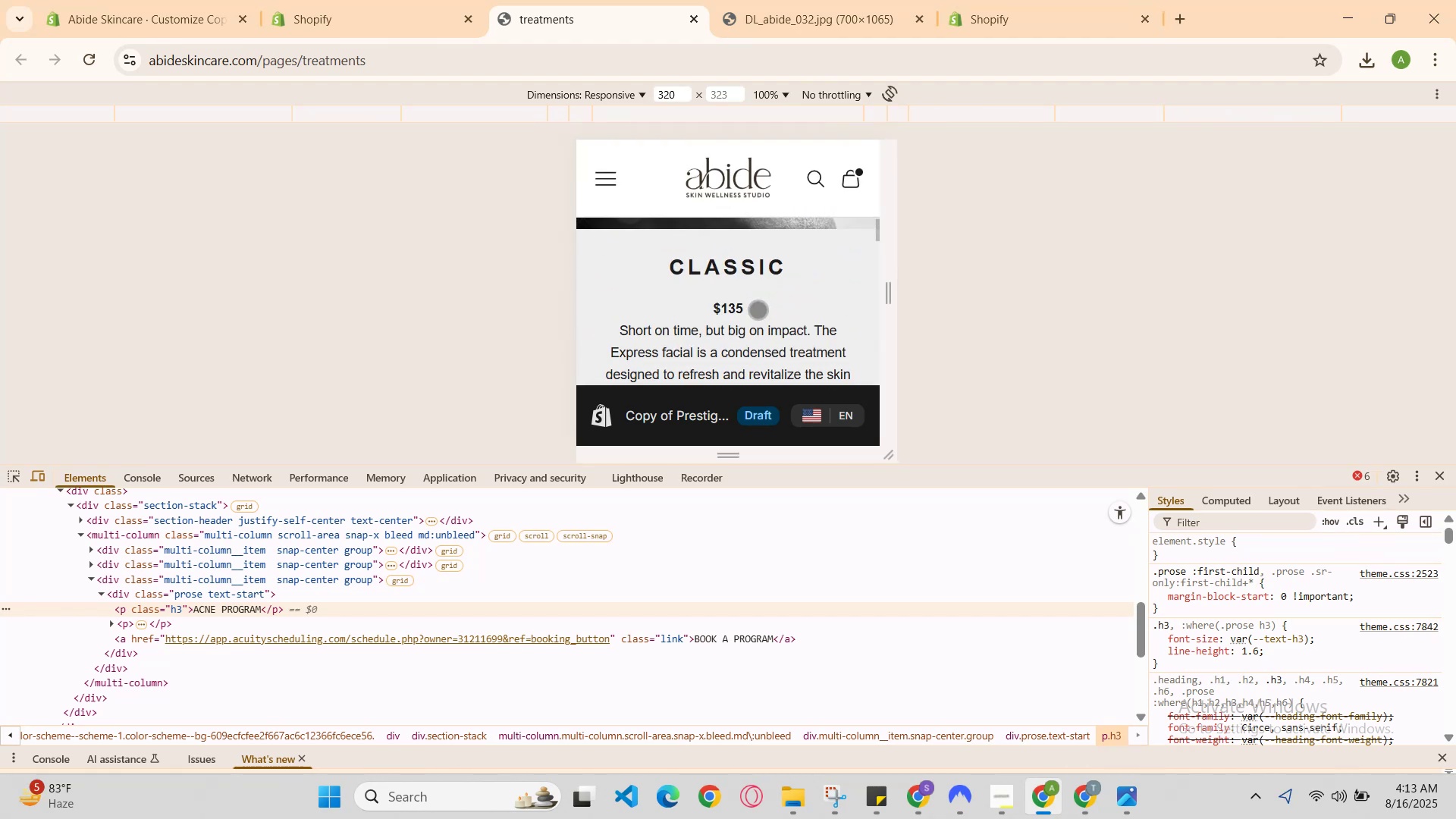 
scroll: coordinate [758, 309], scroll_direction: down, amount: 6.0
 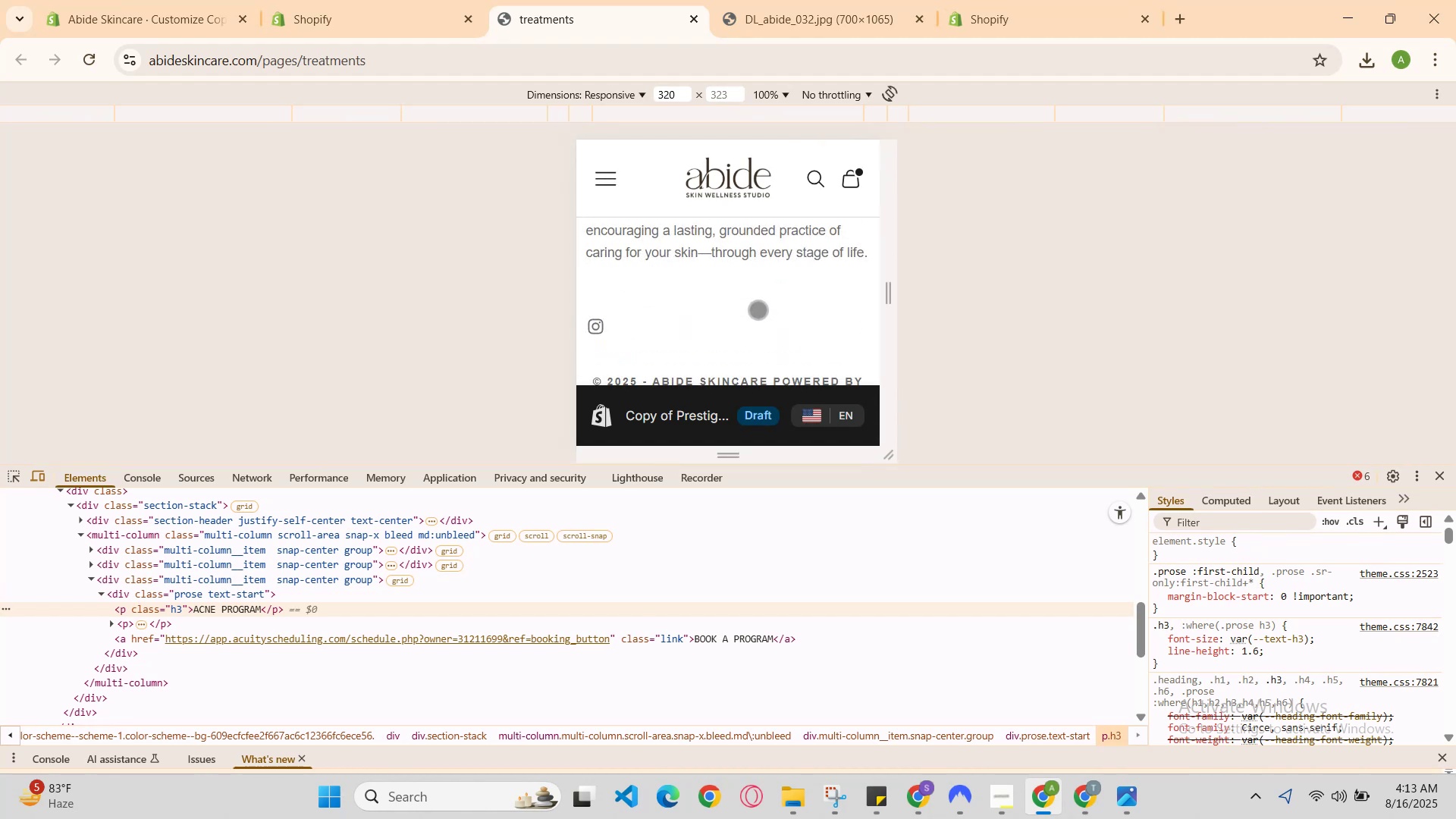 
scroll: coordinate [758, 309], scroll_direction: up, amount: 5.0
 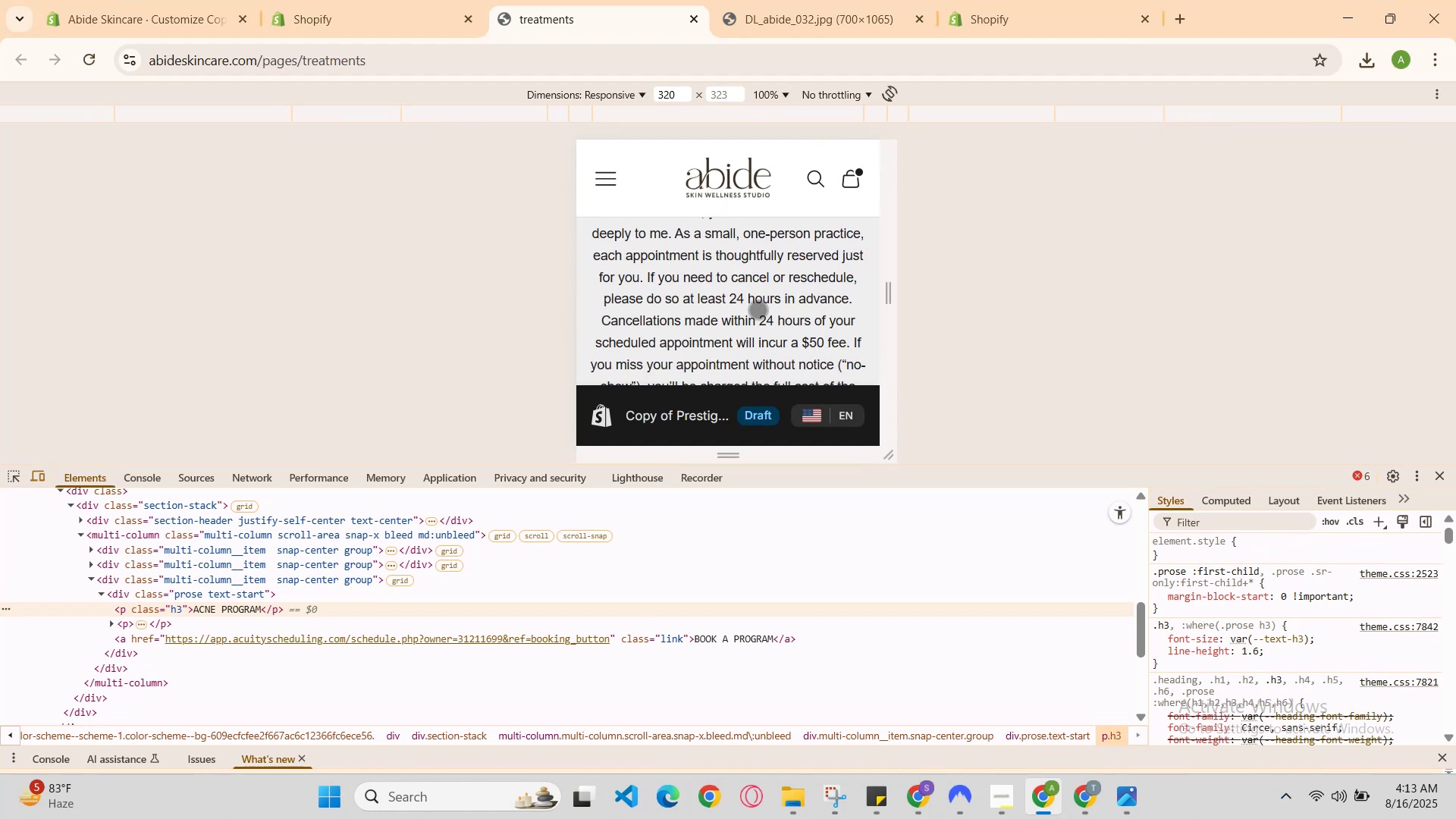 
scroll: coordinate [758, 309], scroll_direction: none, amount: 0.0
 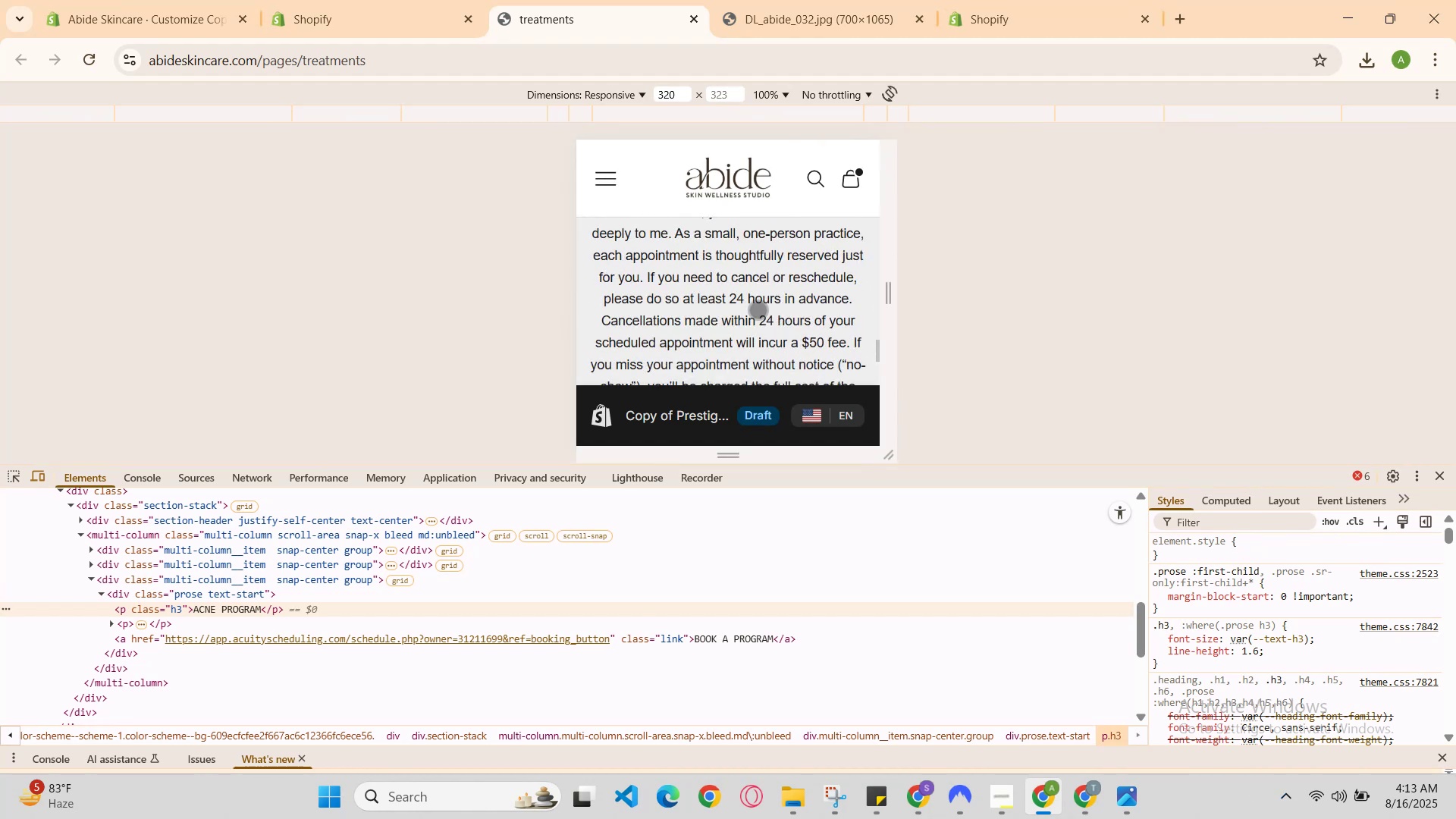 
scroll: coordinate [758, 309], scroll_direction: up, amount: 6.0
 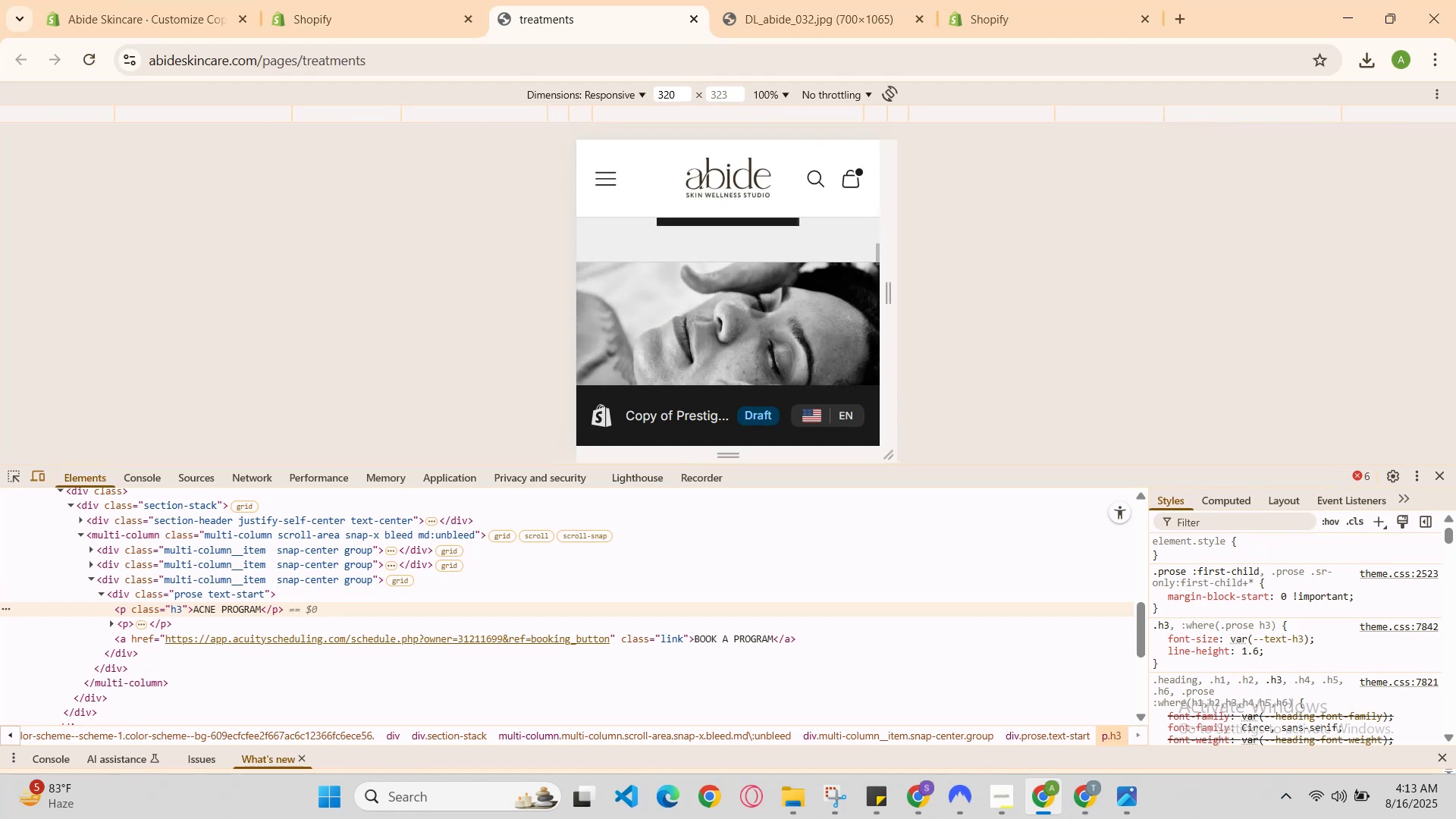 
scroll: coordinate [758, 309], scroll_direction: none, amount: 0.0
 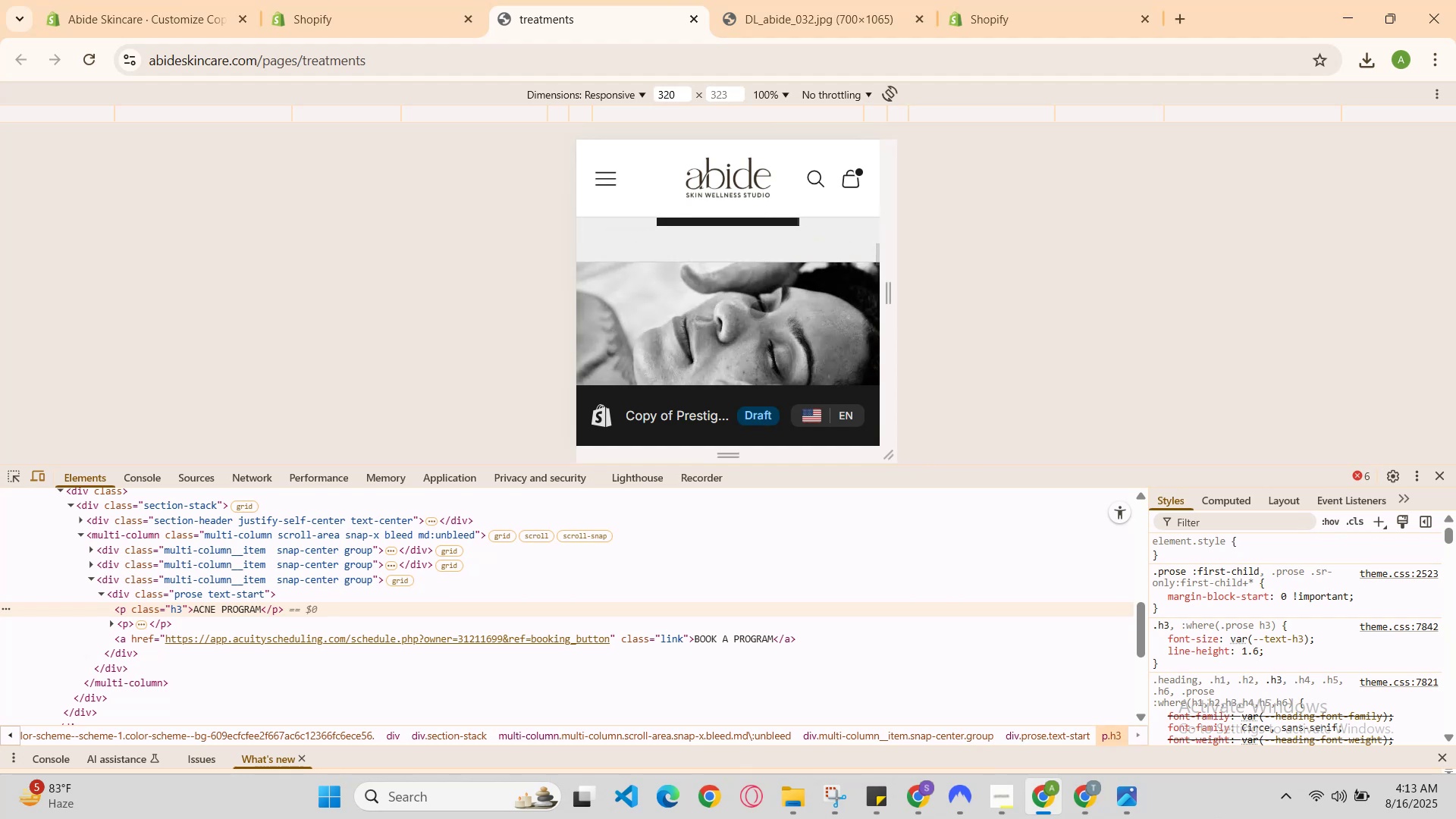 
scroll: coordinate [758, 309], scroll_direction: down, amount: 2.0
 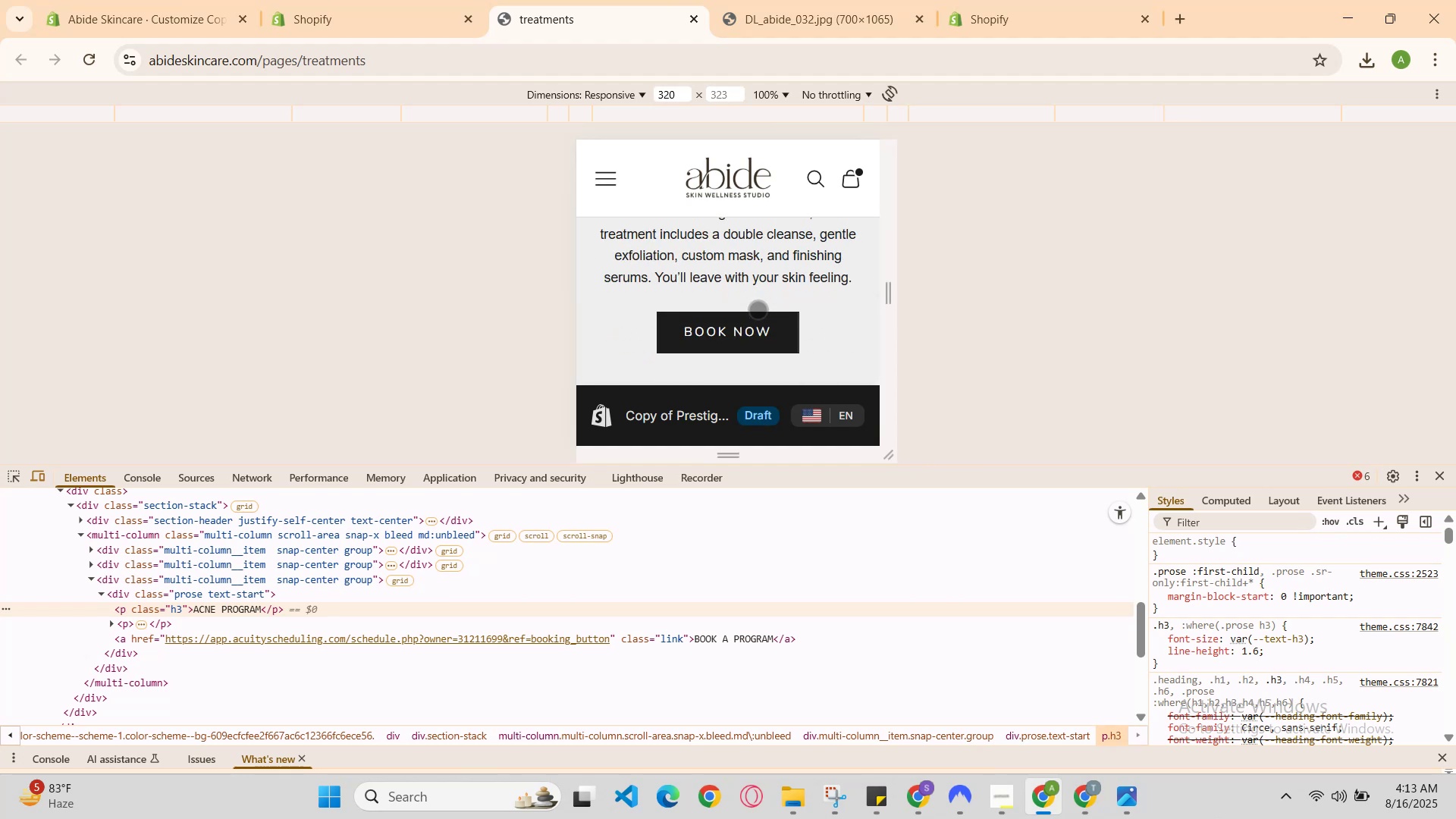 
scroll: coordinate [758, 309], scroll_direction: up, amount: 1.0
 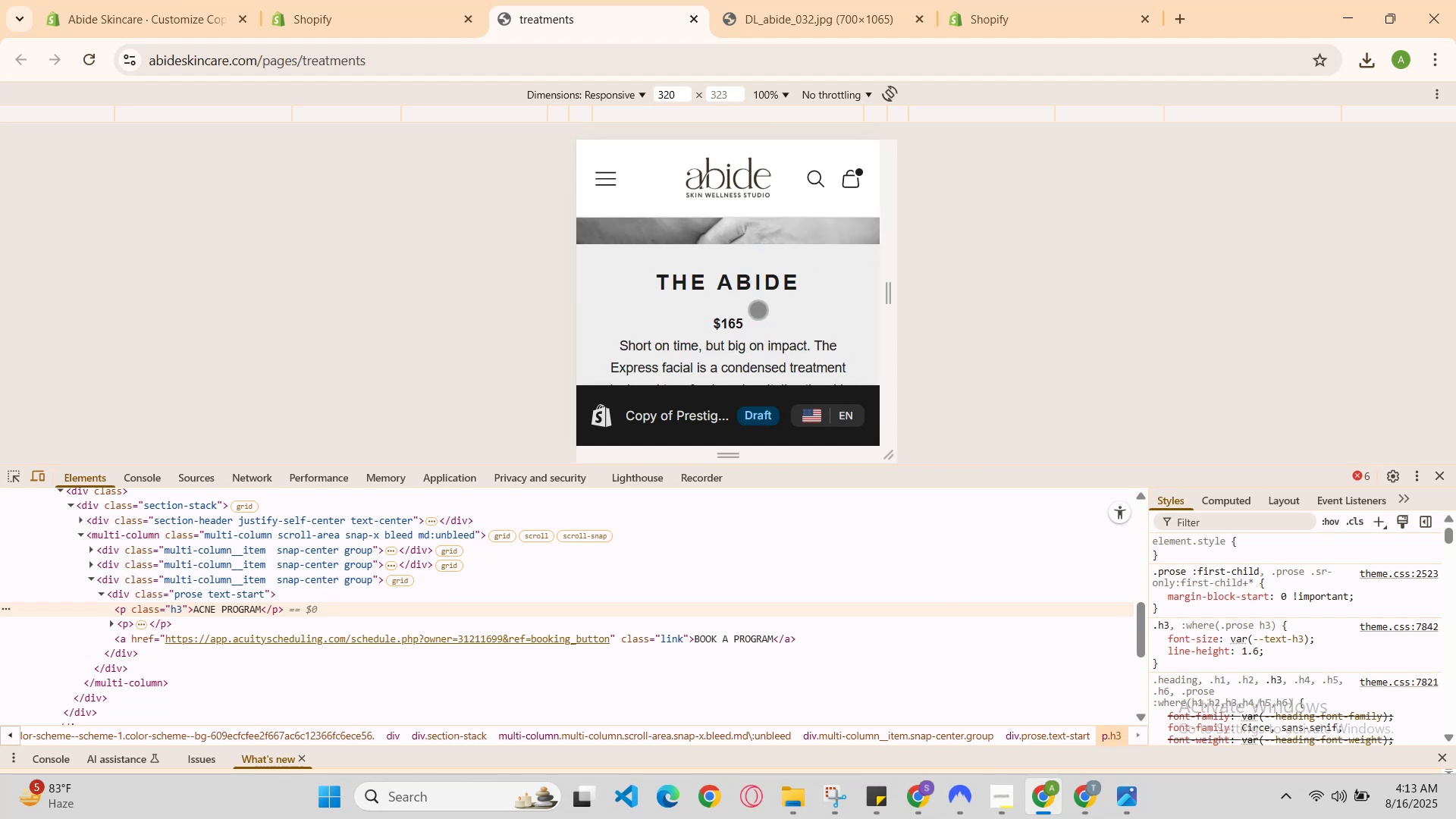 
scroll: coordinate [758, 309], scroll_direction: down, amount: 2.0
 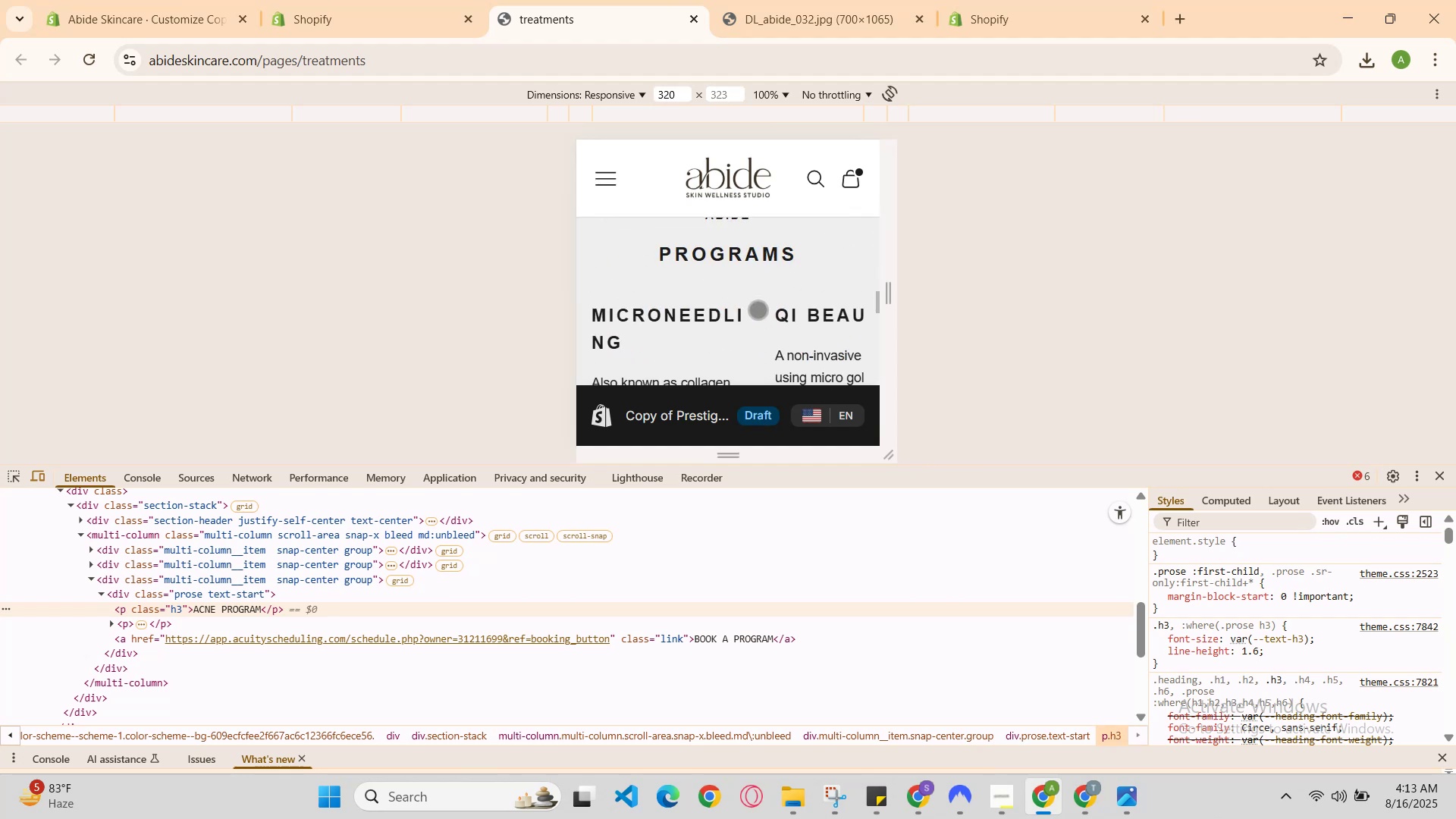 
scroll: coordinate [758, 309], scroll_direction: up, amount: 2.0
 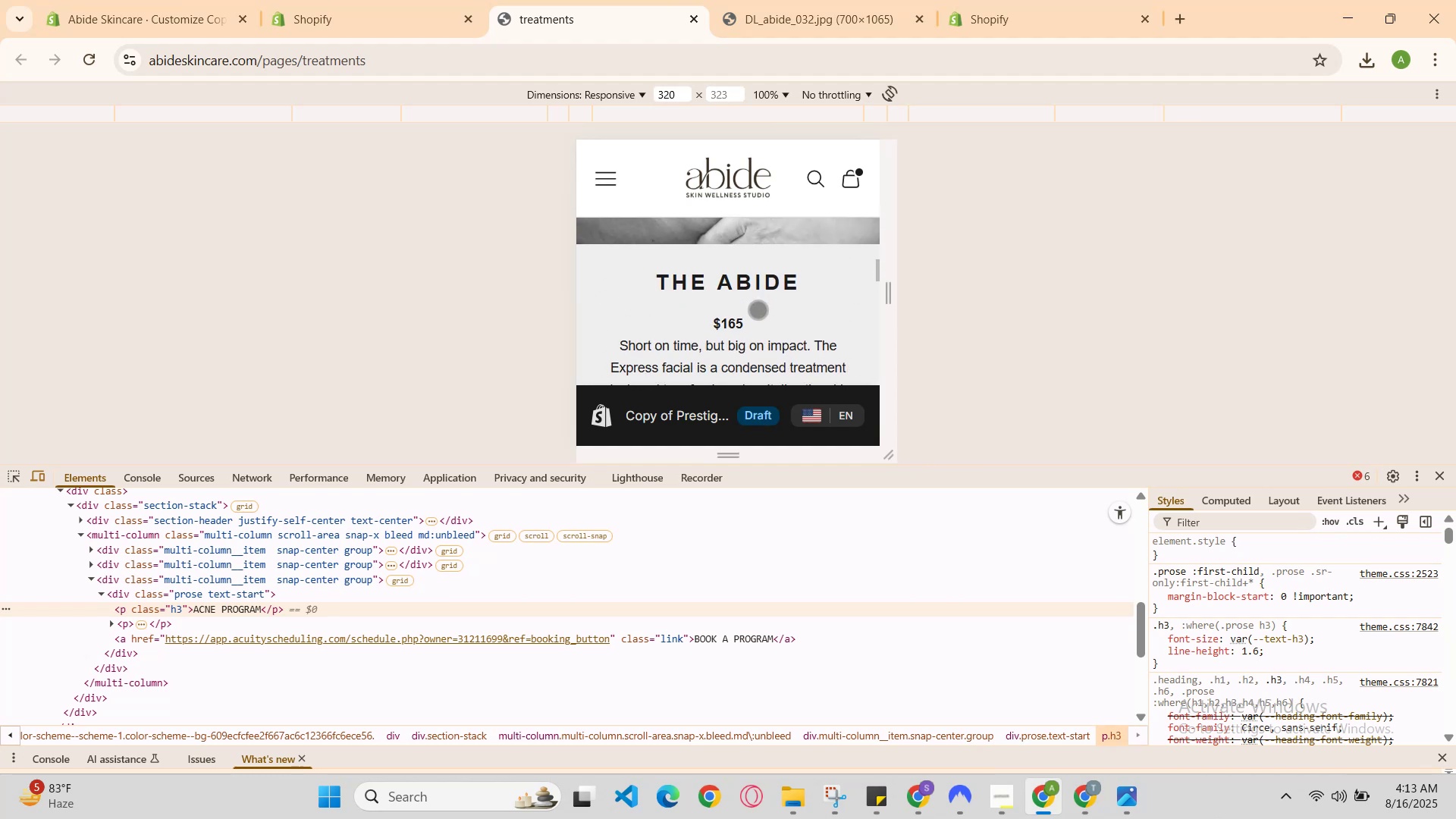 
scroll: coordinate [758, 309], scroll_direction: down, amount: 1.0
 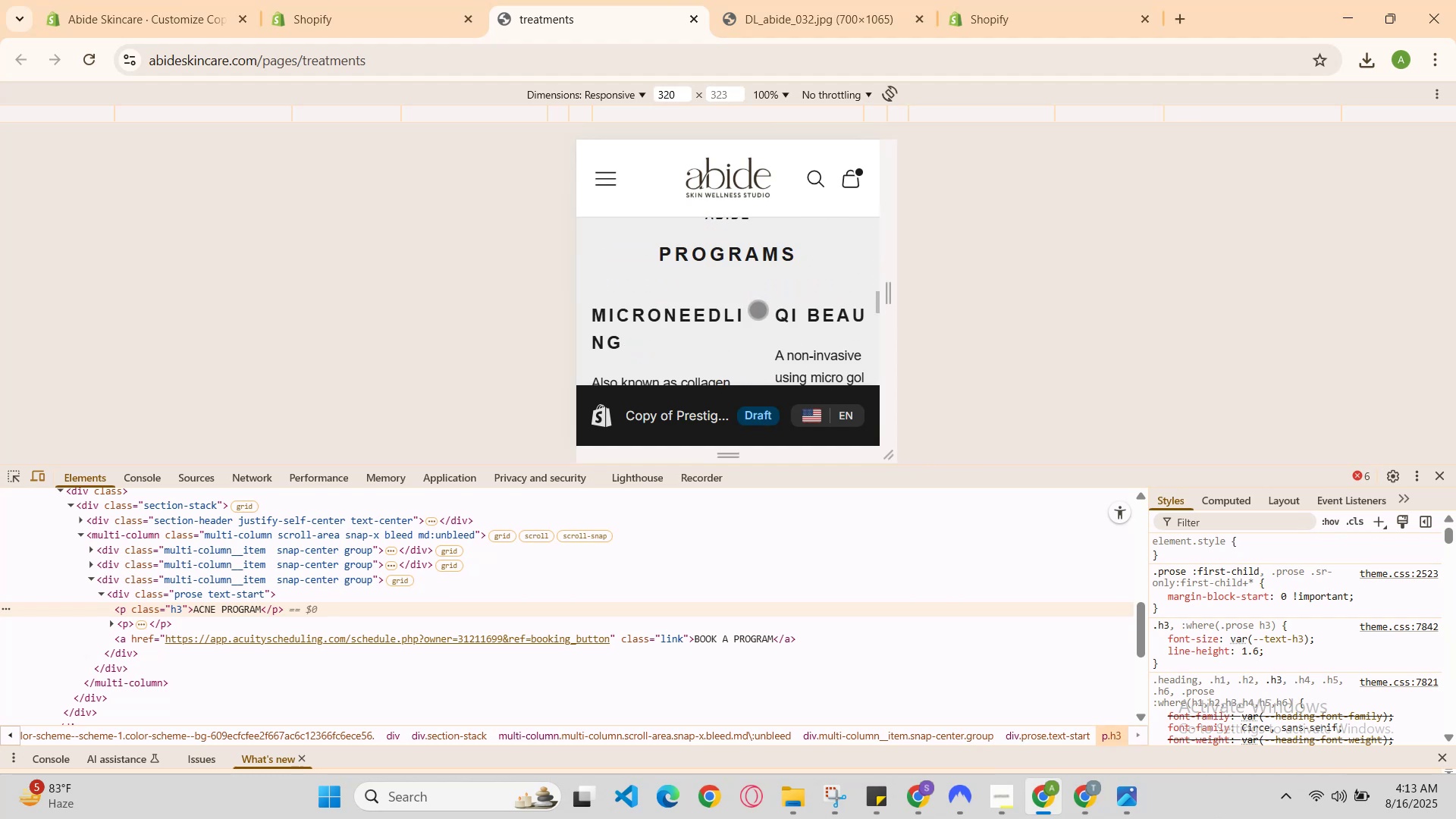 
scroll: coordinate [758, 309], scroll_direction: up, amount: 3.0
 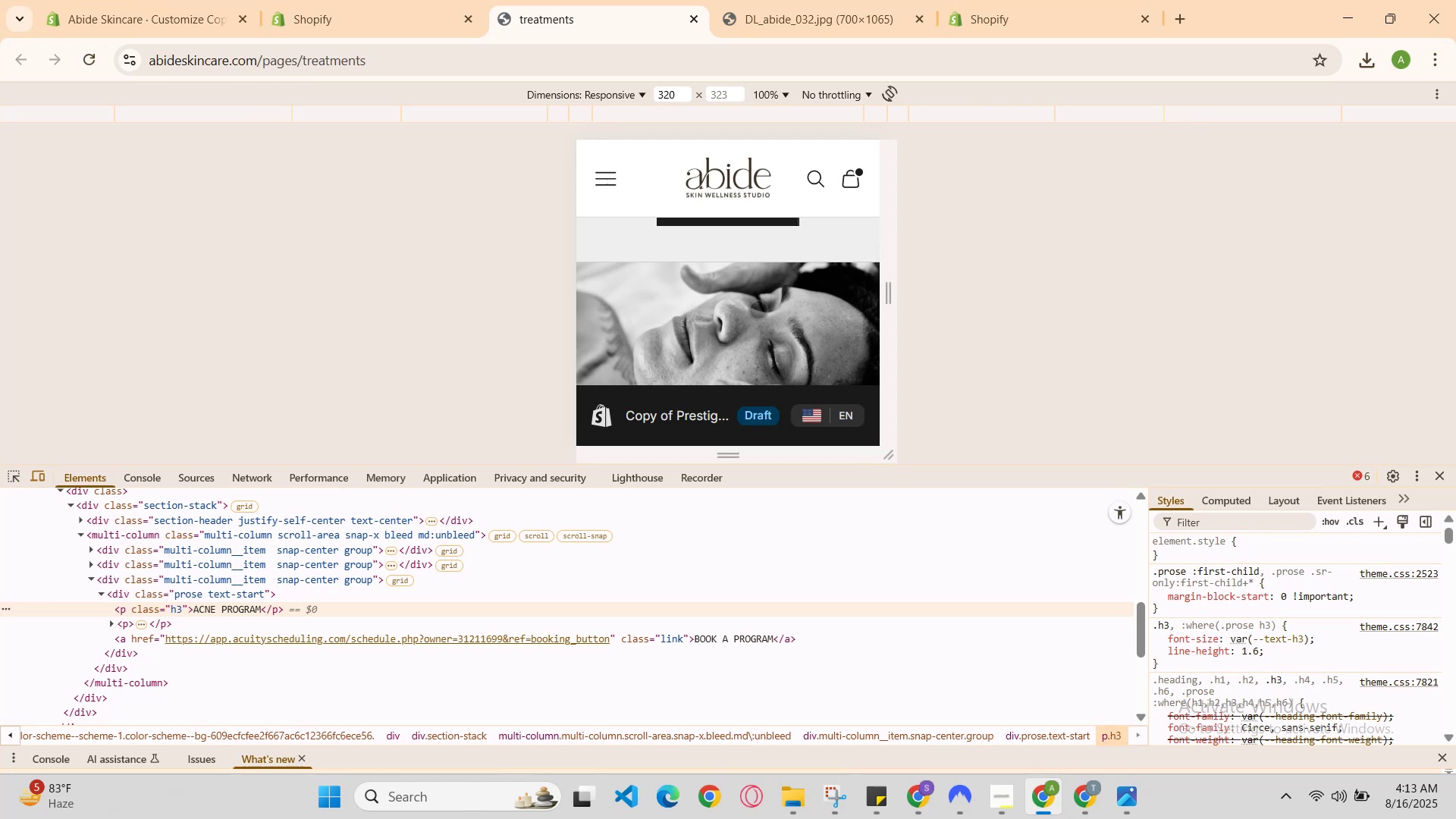 
scroll: coordinate [758, 309], scroll_direction: down, amount: 2.0
 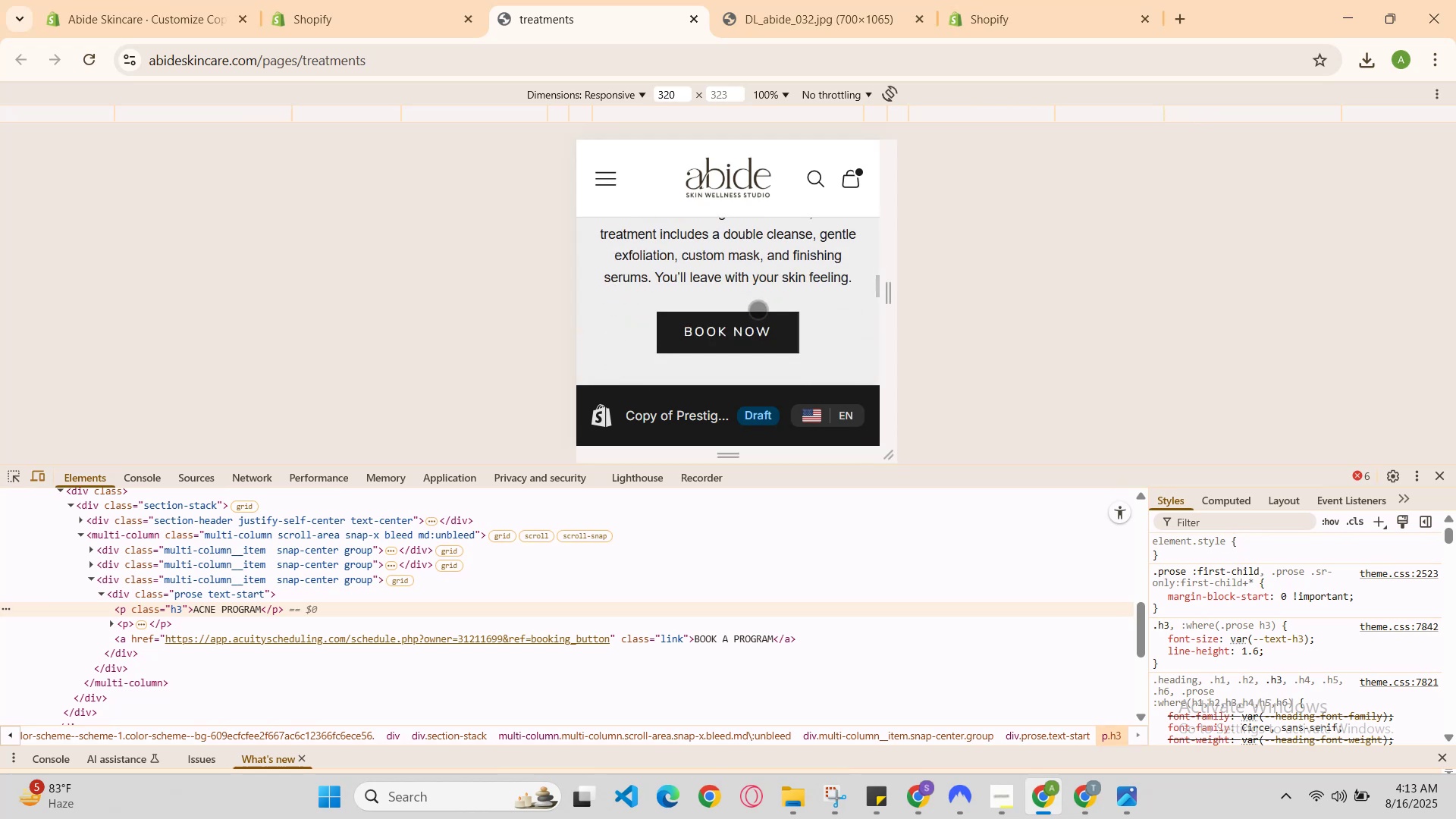 
scroll: coordinate [758, 309], scroll_direction: up, amount: 2.0
 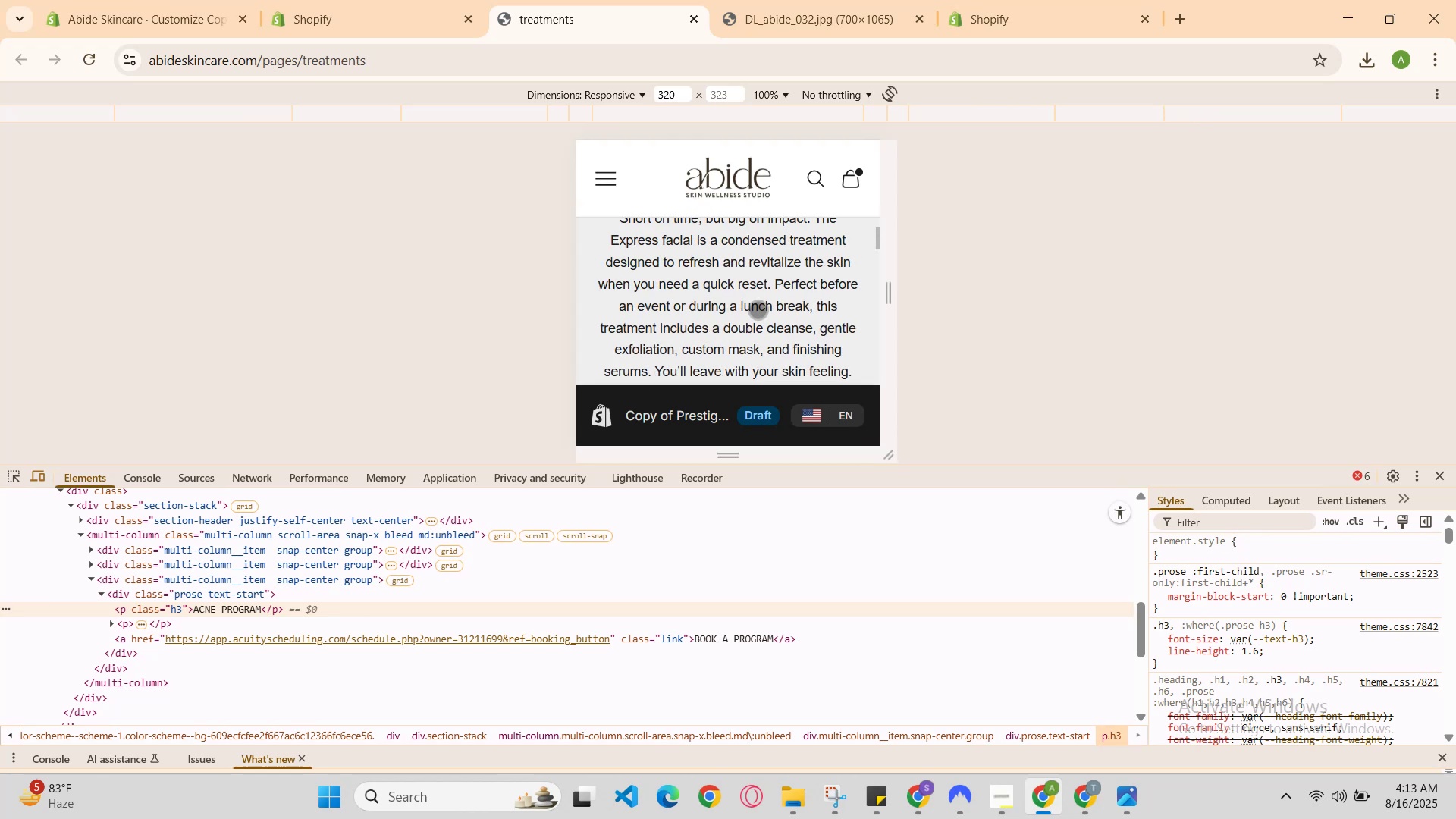 
scroll: coordinate [758, 309], scroll_direction: down, amount: 2.0
 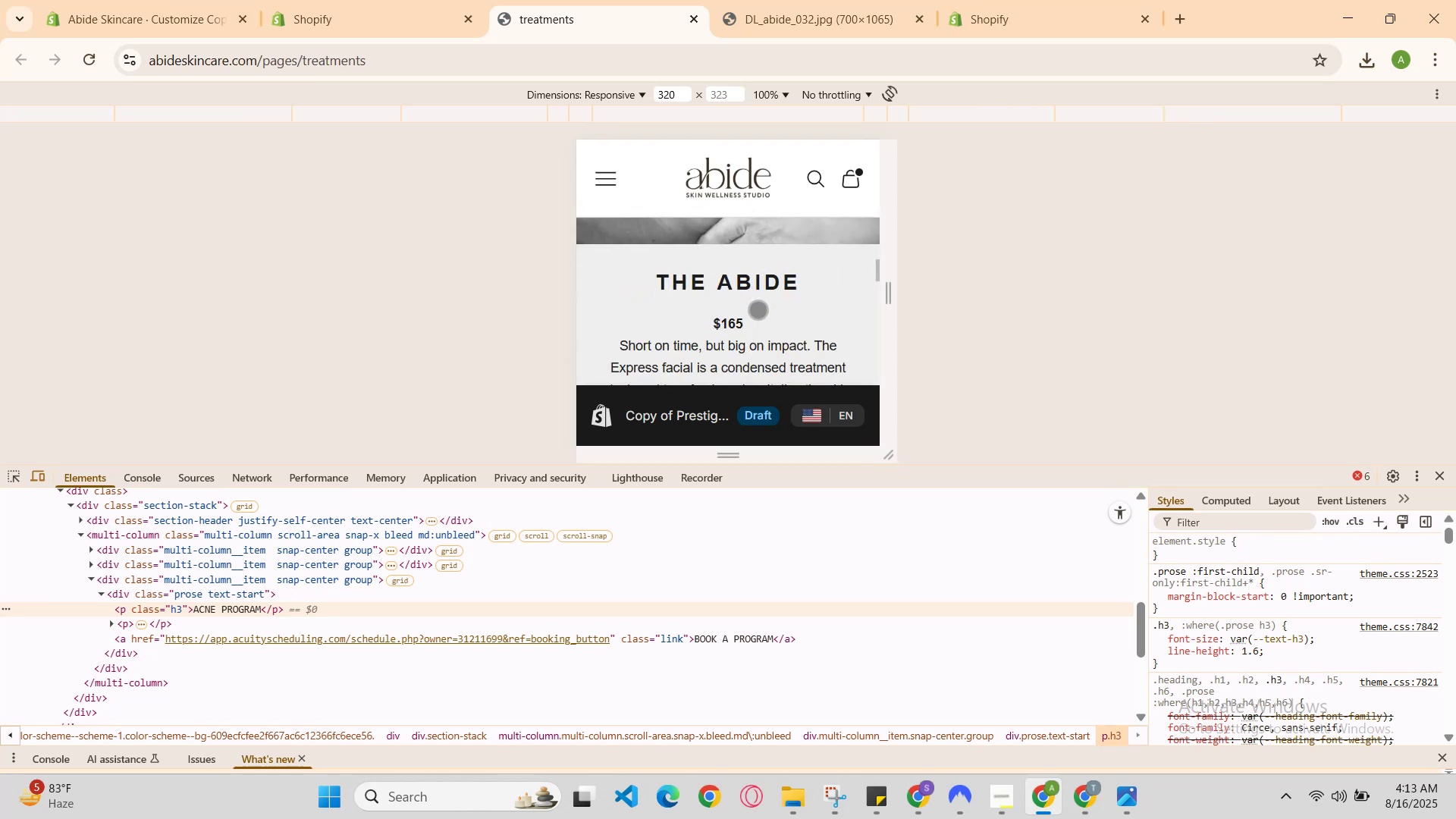 
scroll: coordinate [758, 309], scroll_direction: up, amount: 3.0
 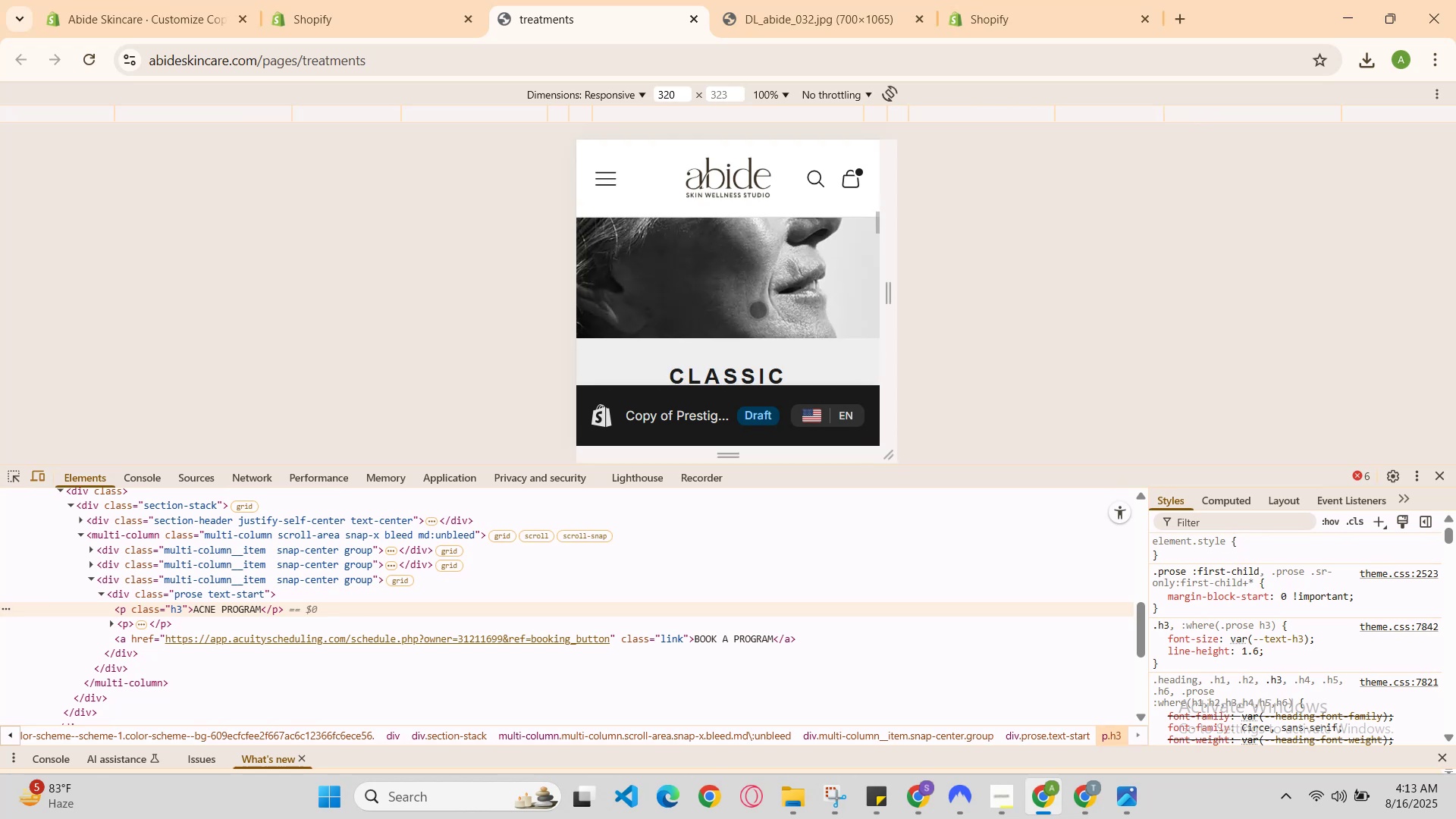 
scroll: coordinate [758, 309], scroll_direction: down, amount: 1.0
 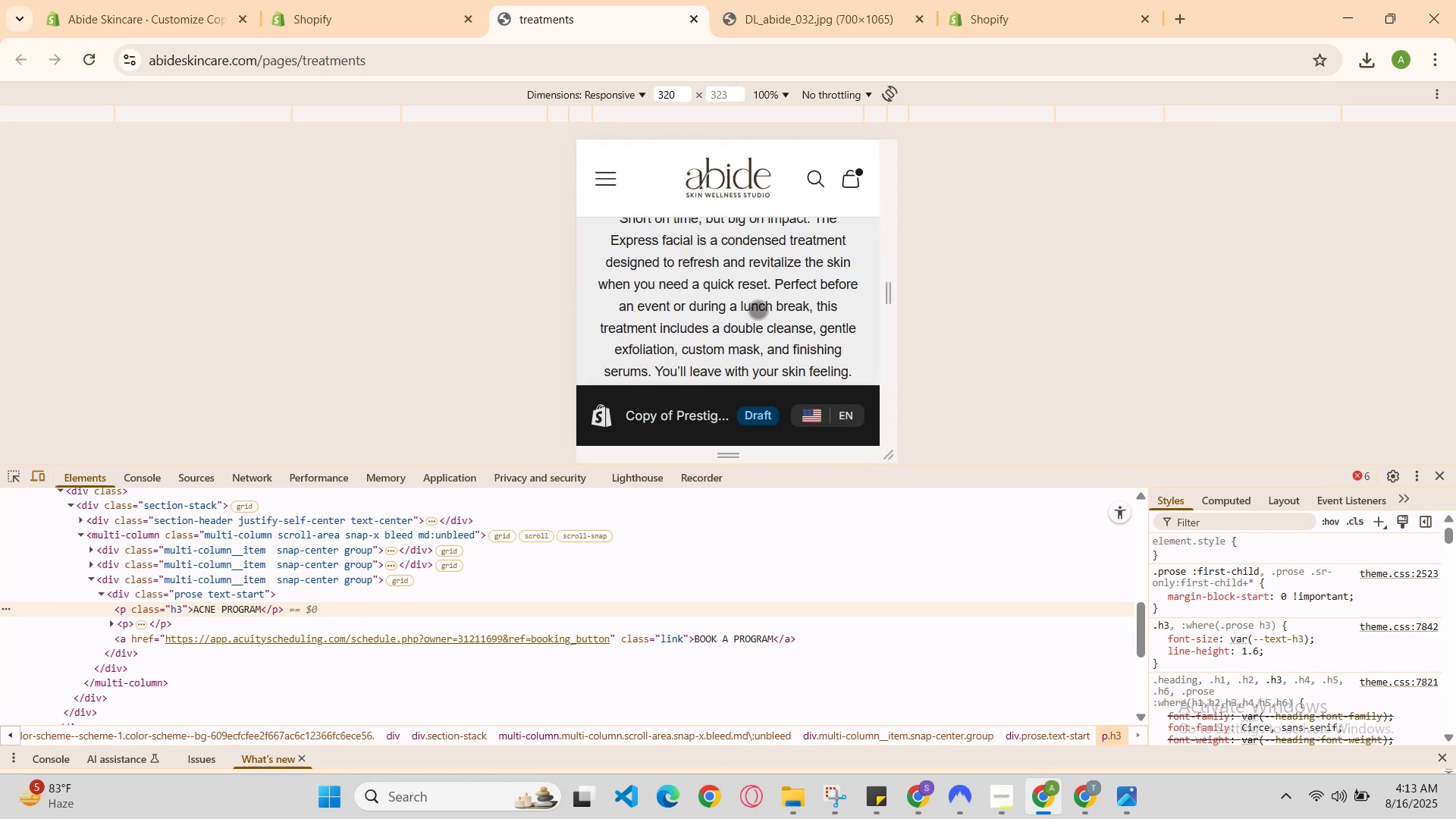 
scroll: coordinate [758, 309], scroll_direction: up, amount: 1.0
 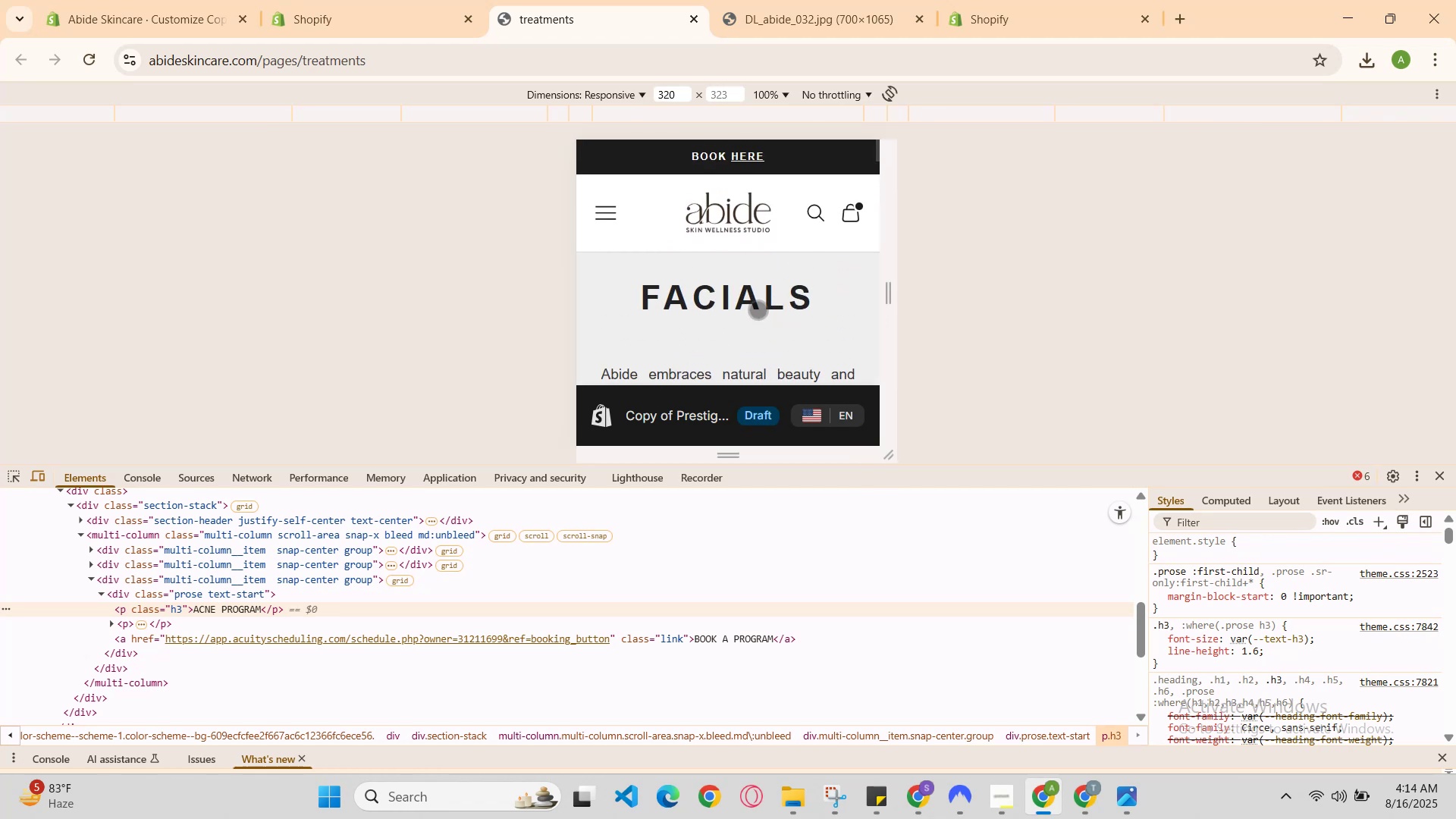 
scroll: coordinate [758, 309], scroll_direction: down, amount: 1.0
 